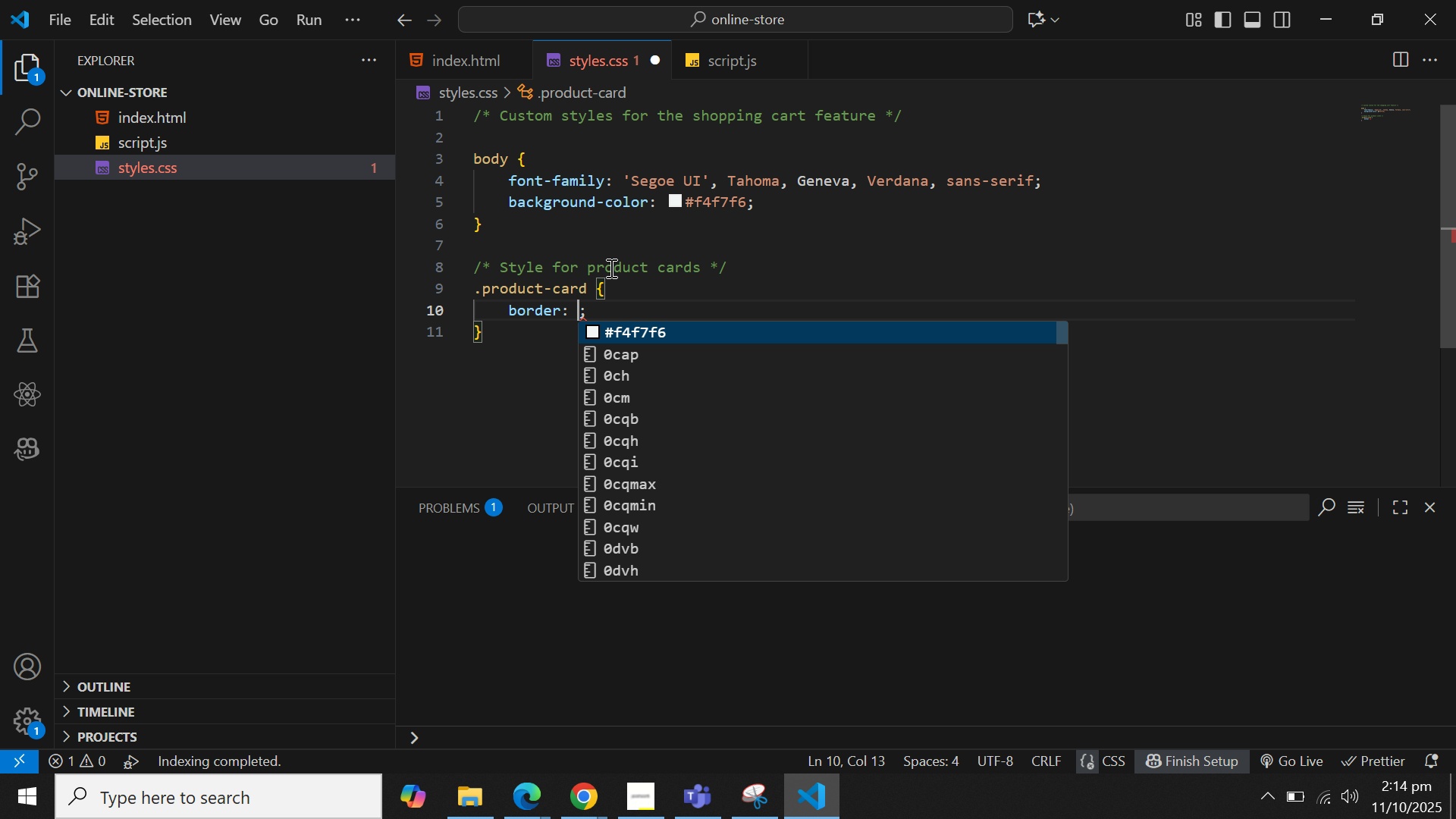 
key(Backspace)
key(Backspace)
type(-ra)
 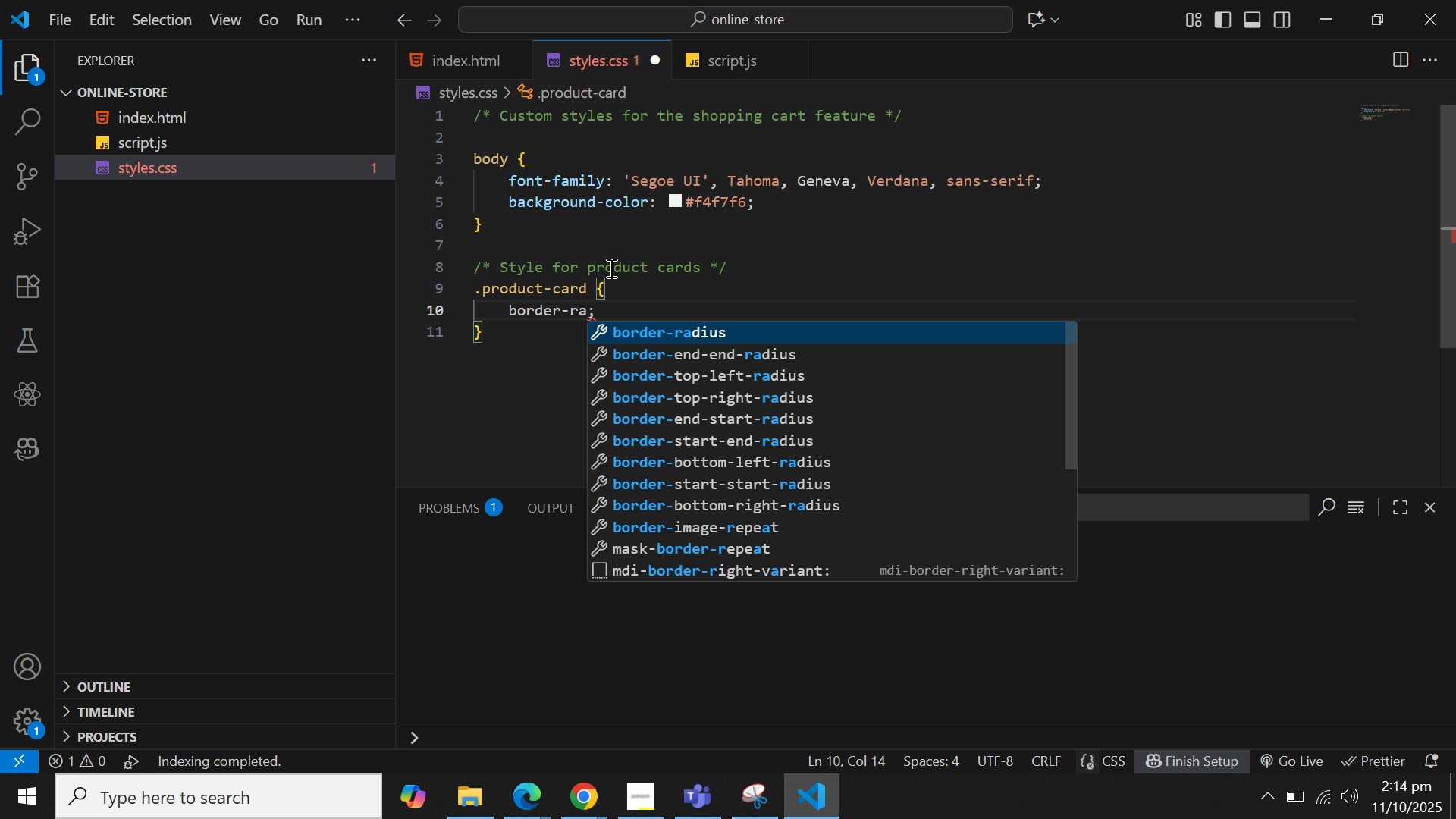 
key(Enter)
 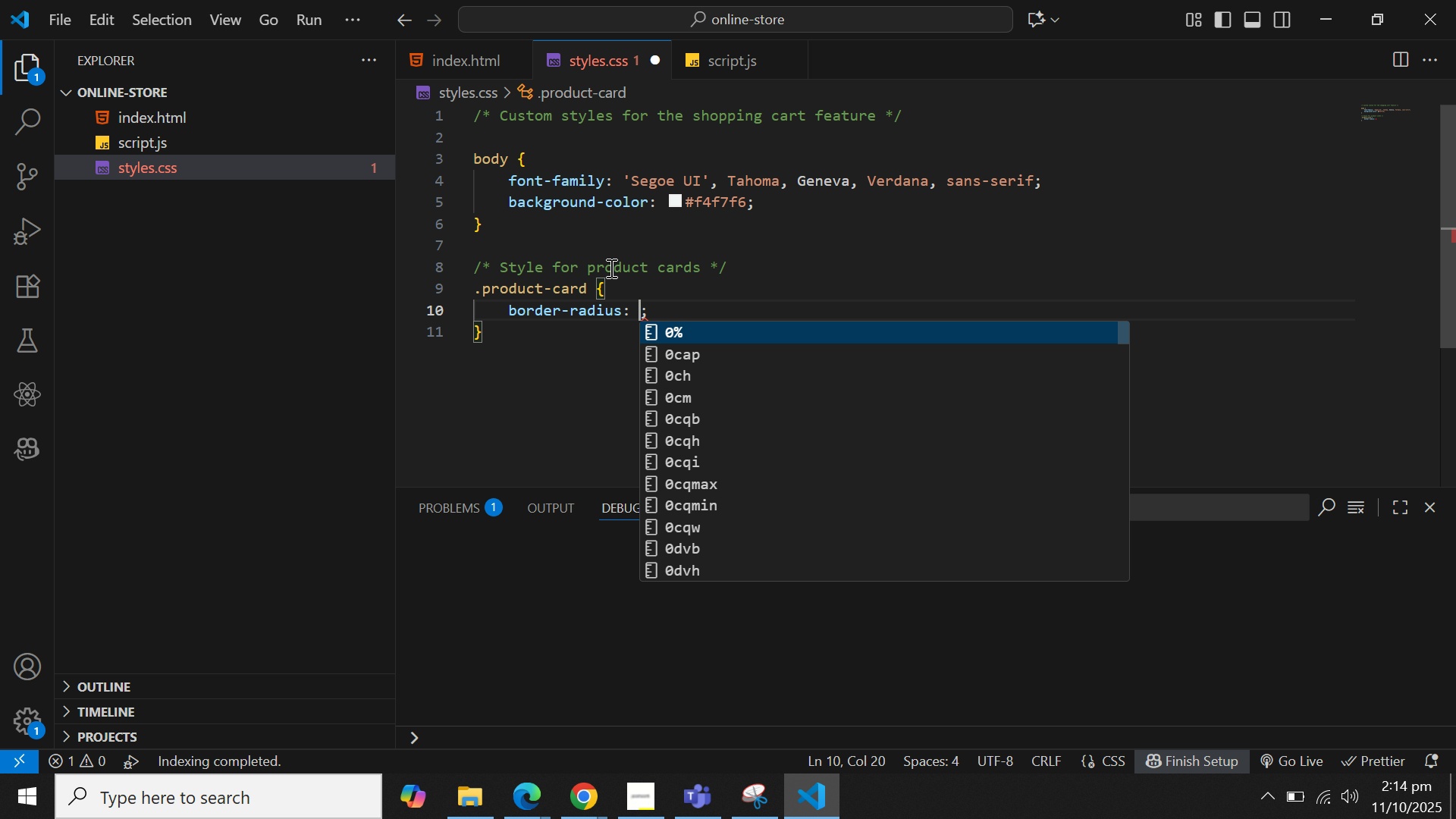 
type(8px)
 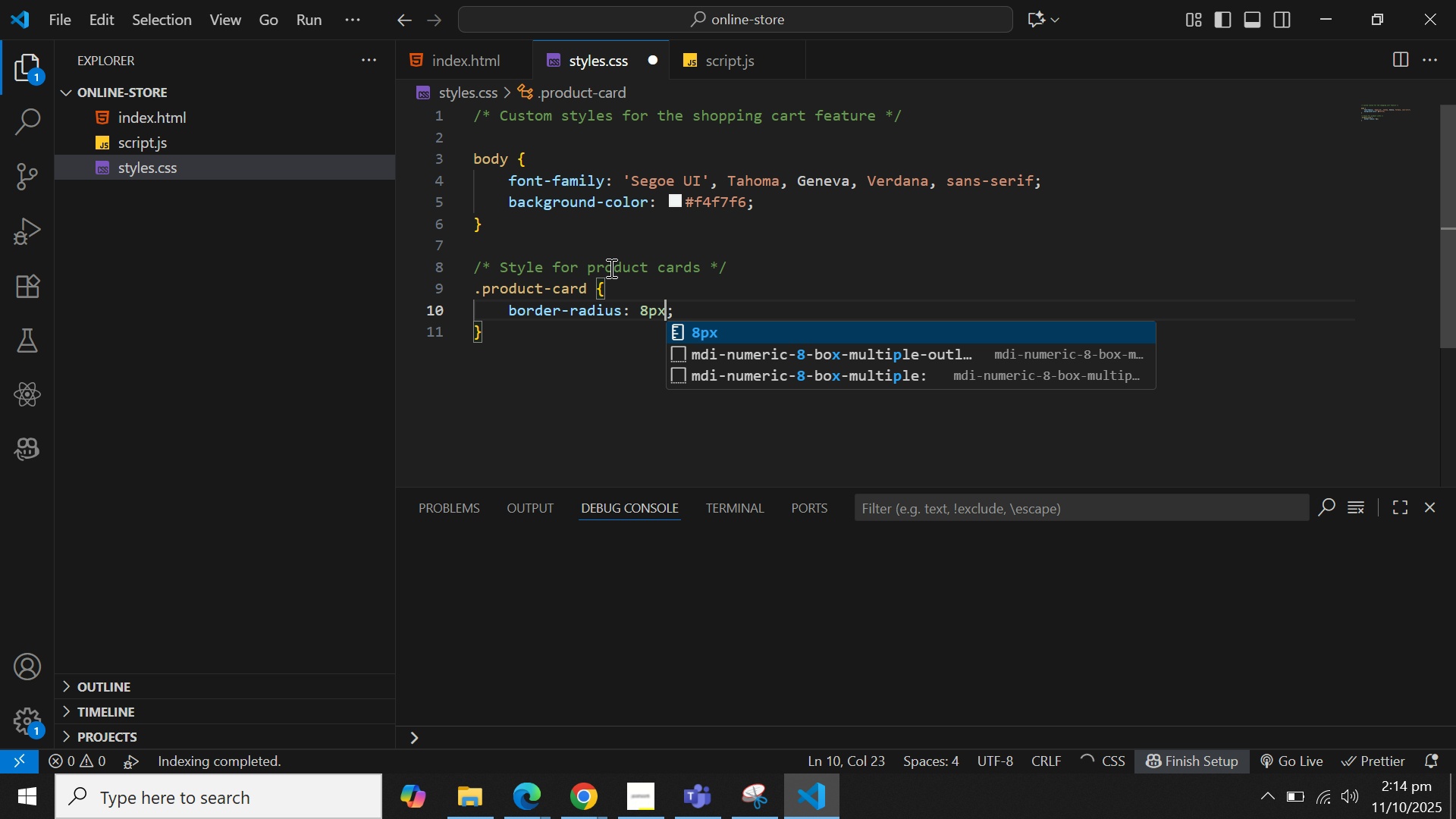 
key(ArrowRight)
 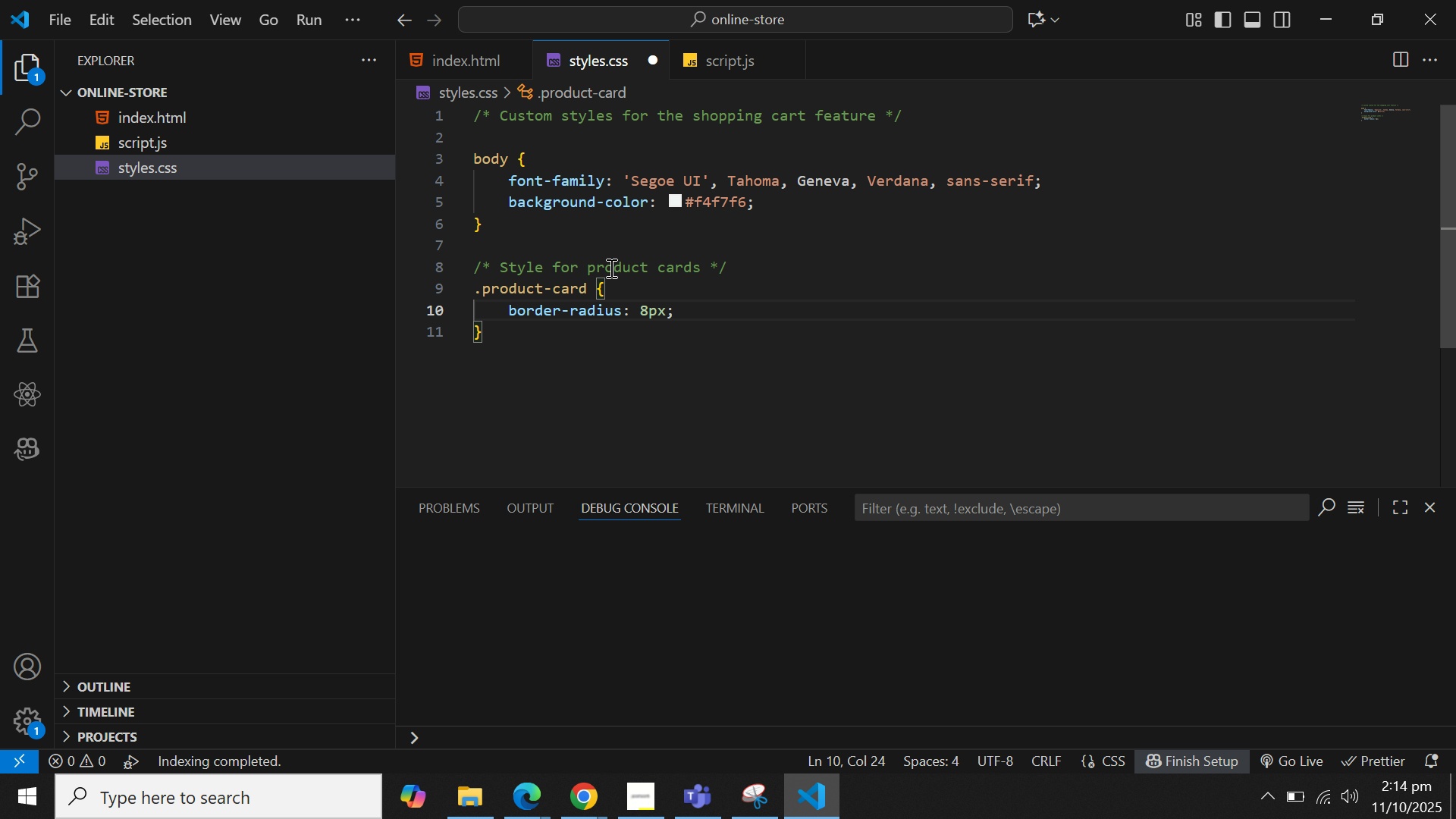 
wait(9.28)
 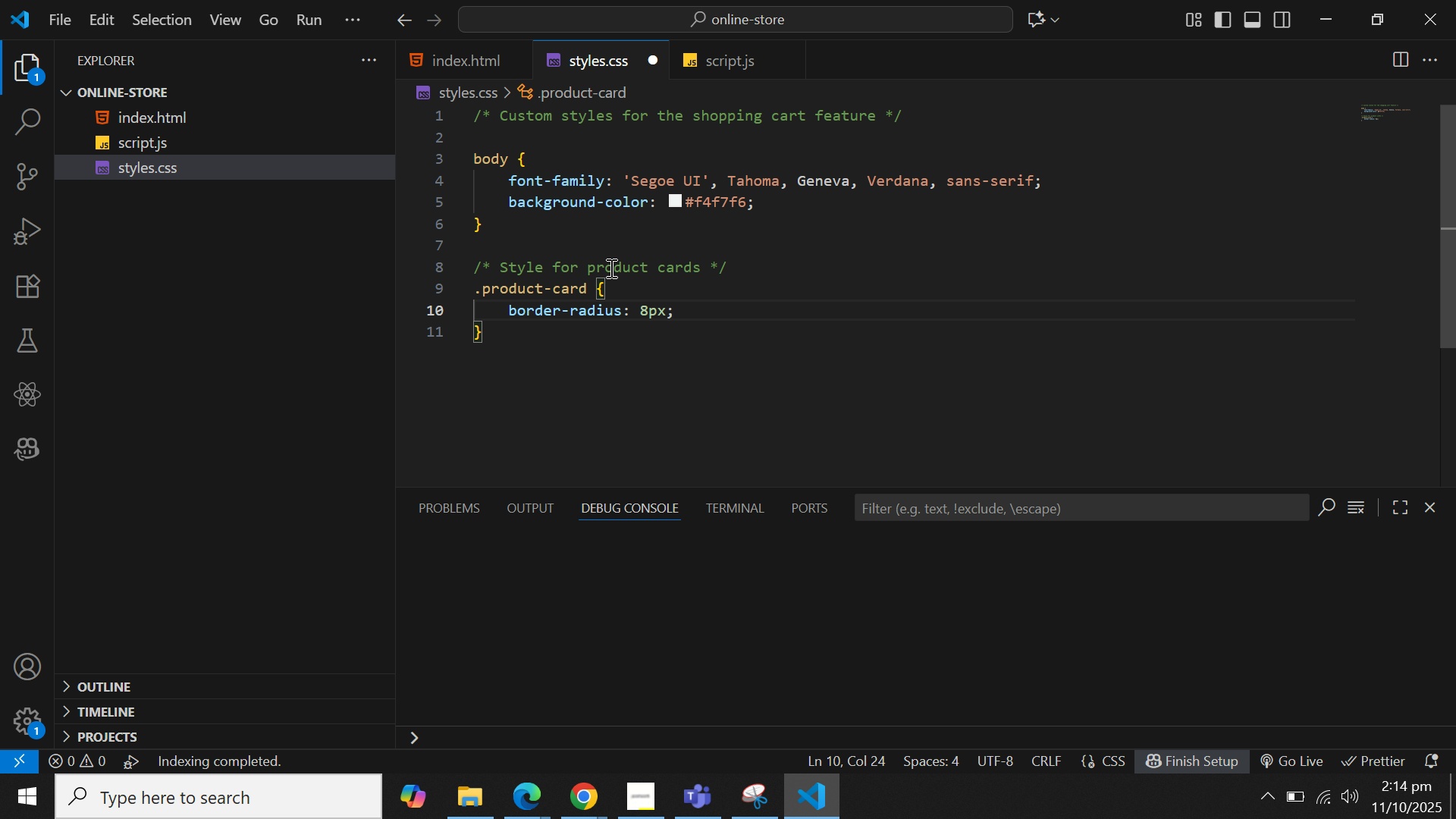 
key(Enter)
 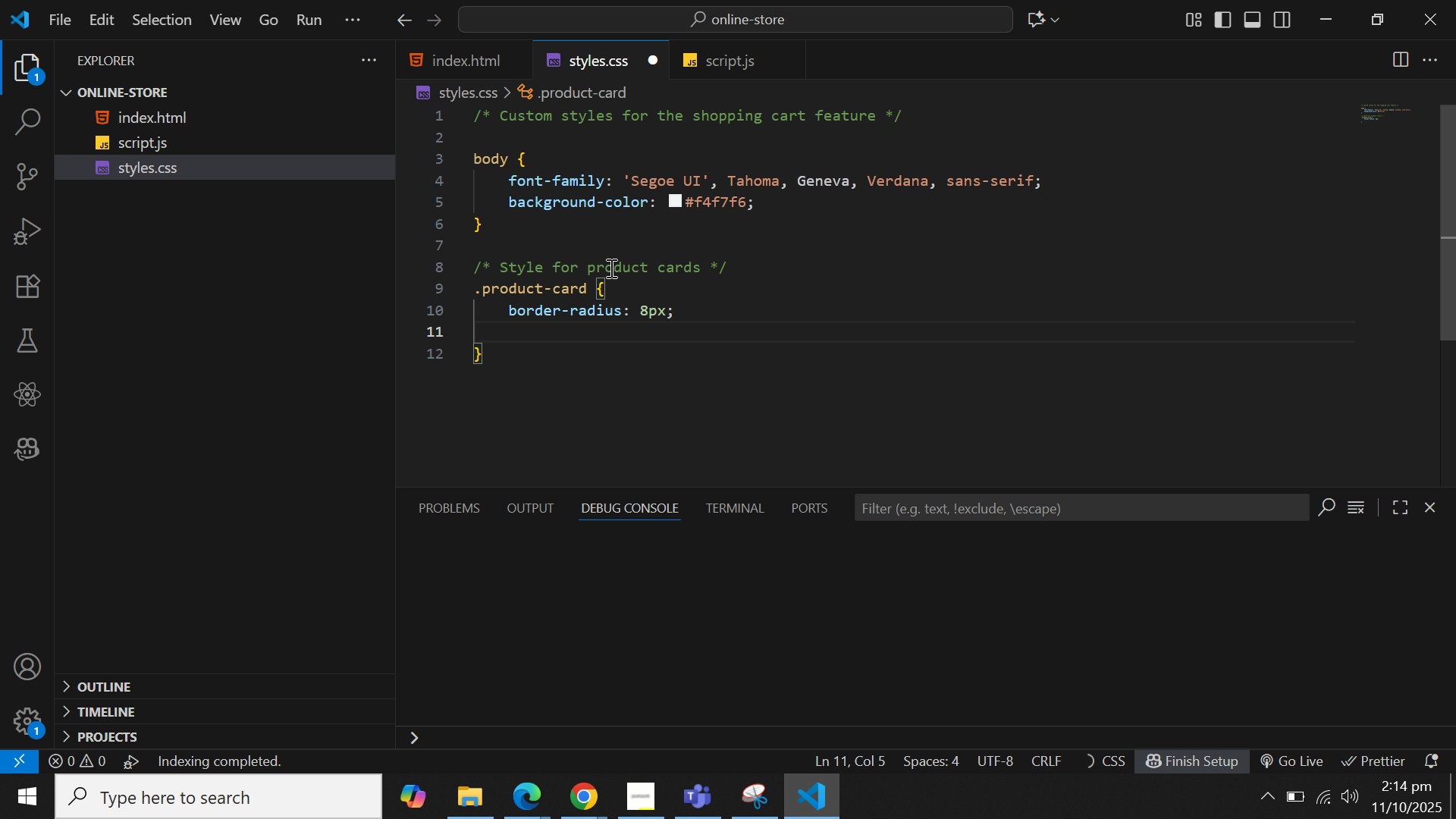 
type(ty)
key(Backspace)
key(Backspace)
type(trans)
 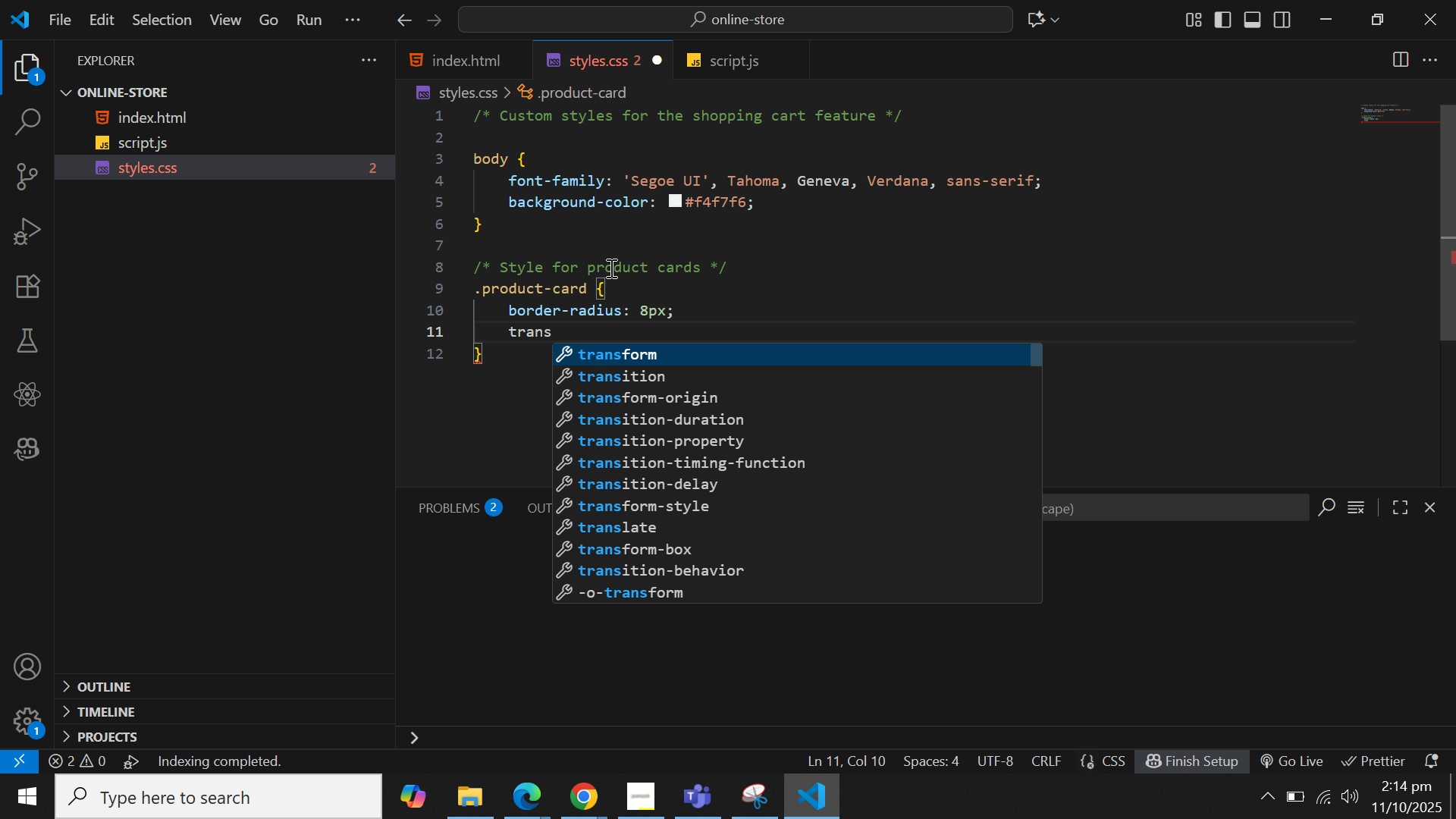 
key(ArrowDown)
 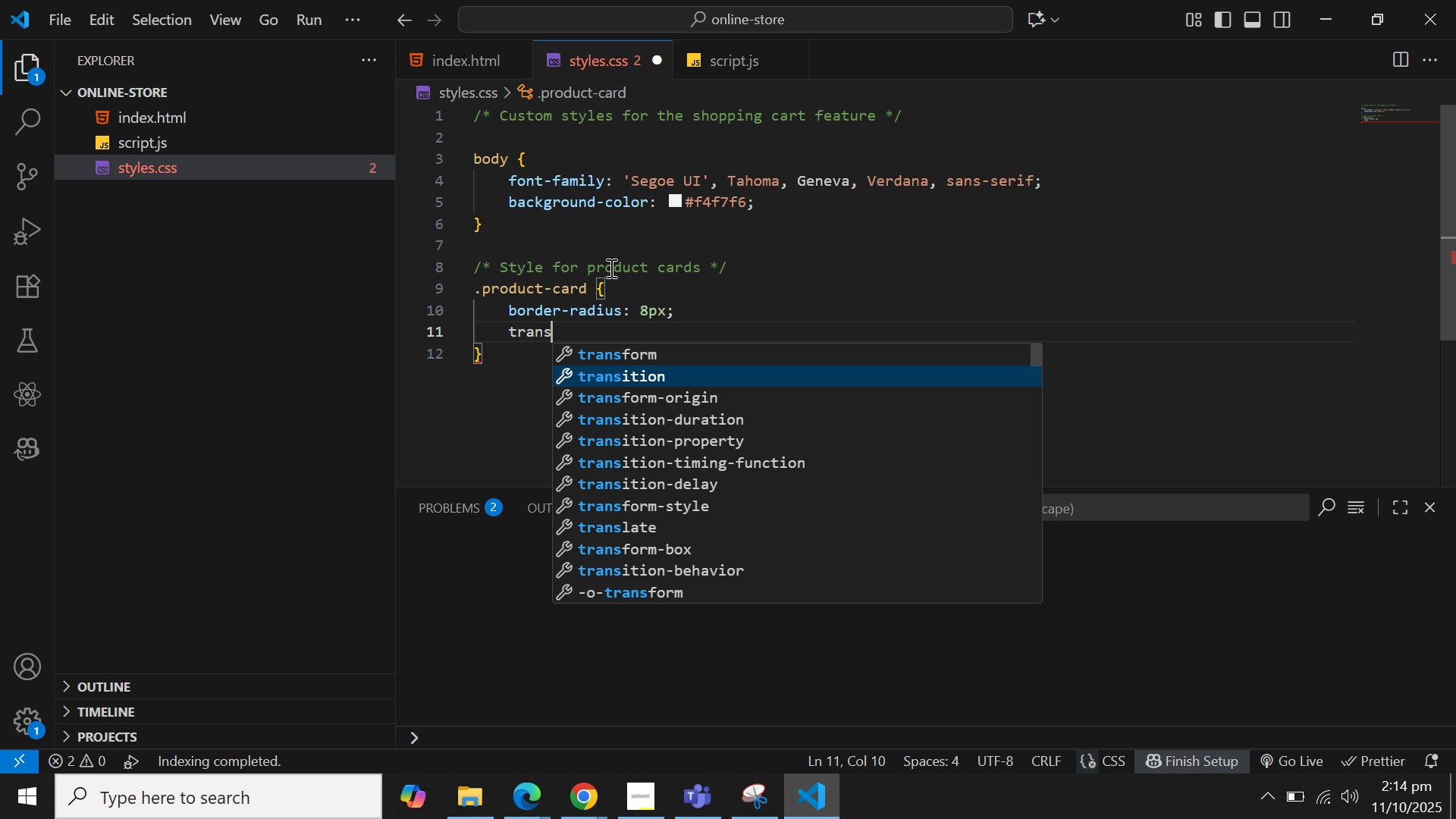 
key(Enter)
 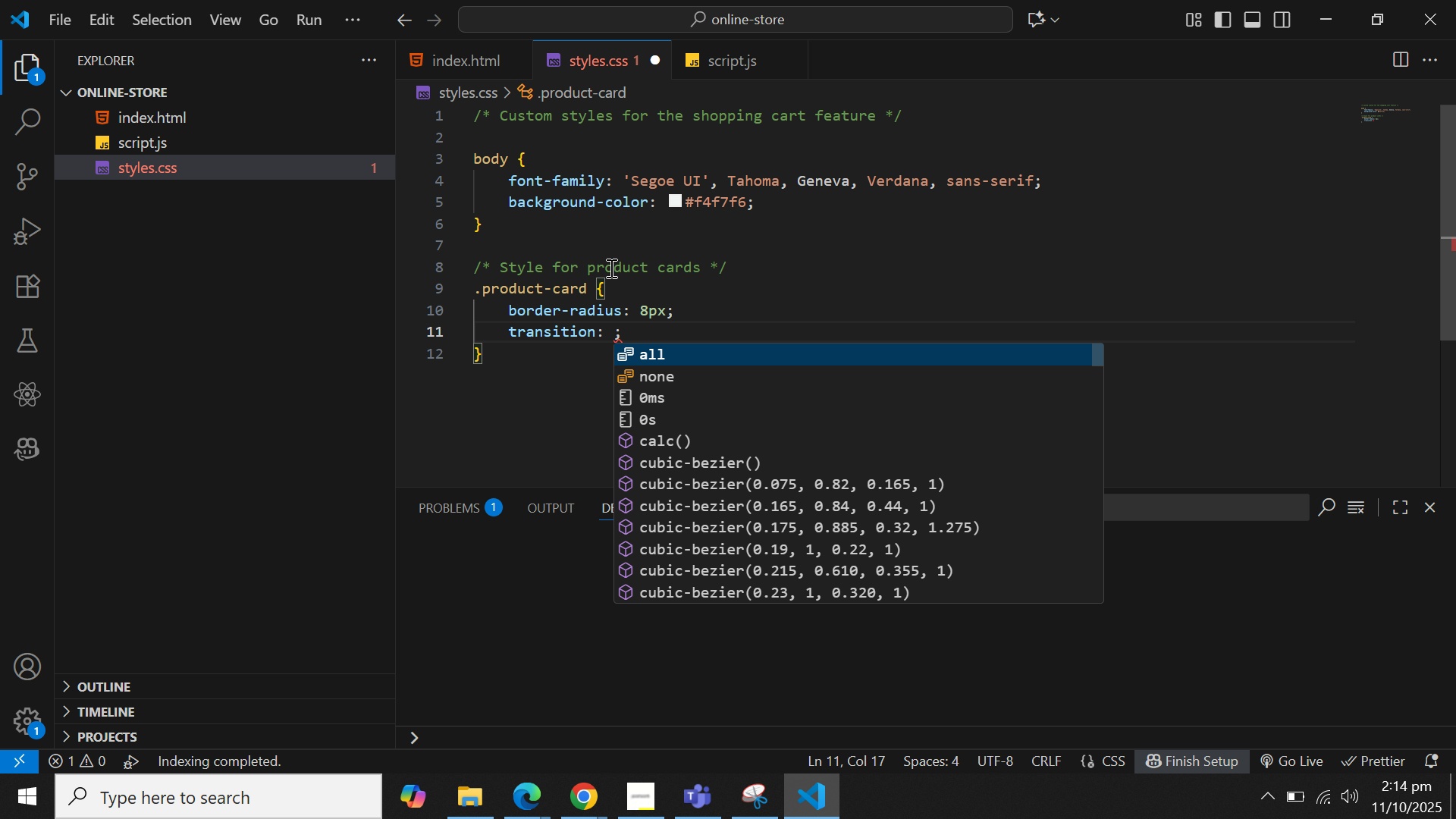 
type(trans)
 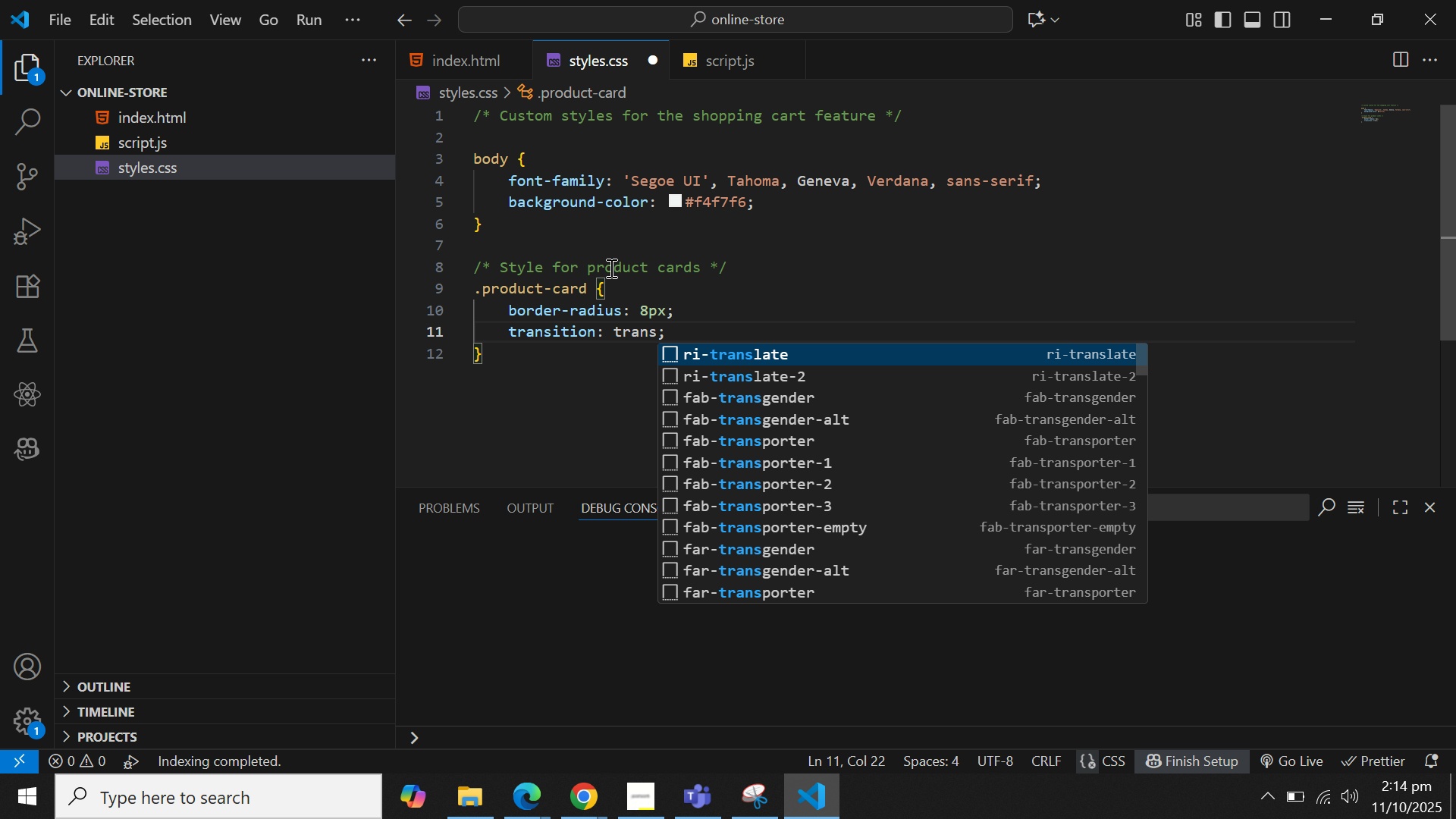 
key(Enter)
 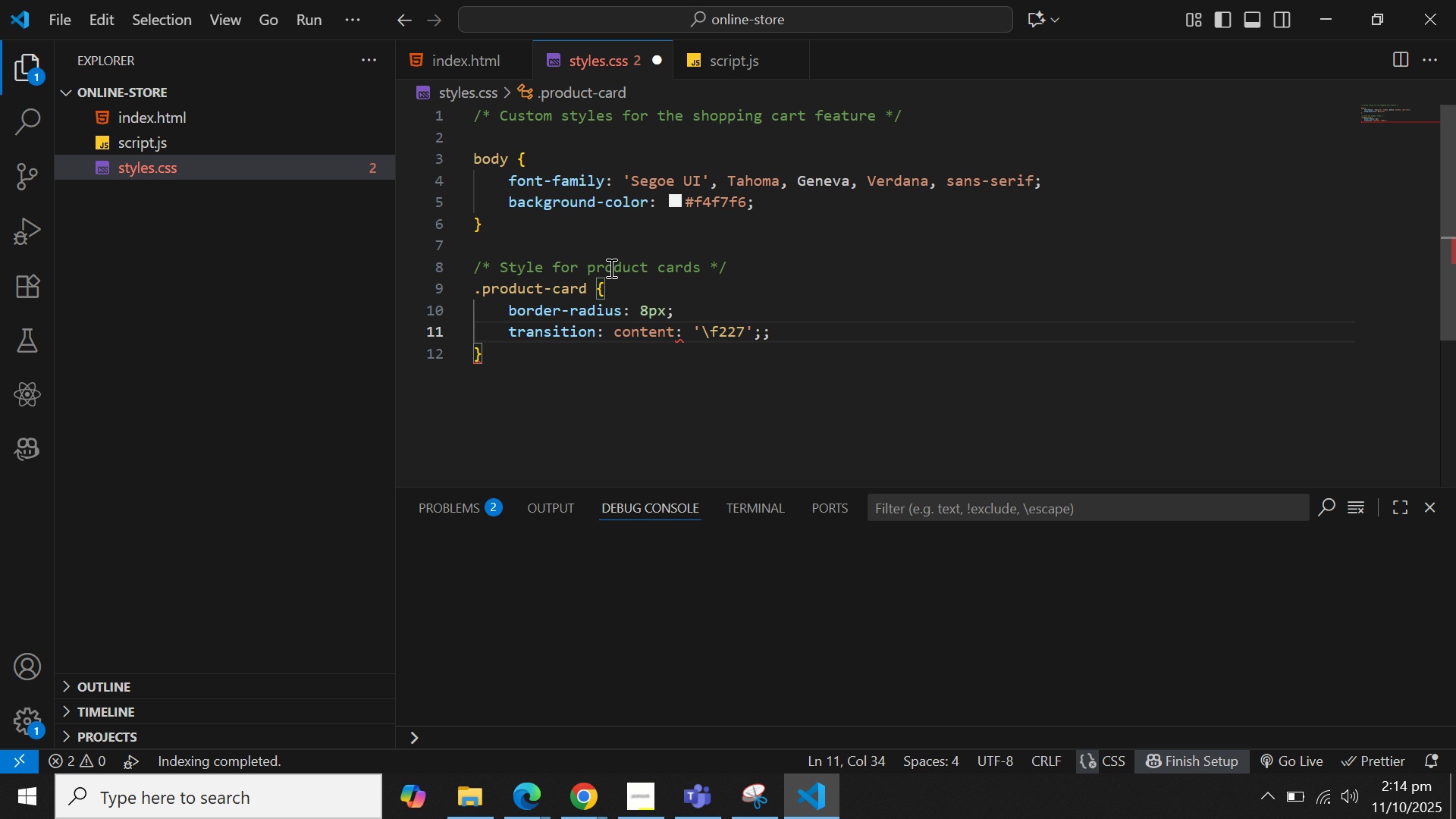 
key(Control+Z)
 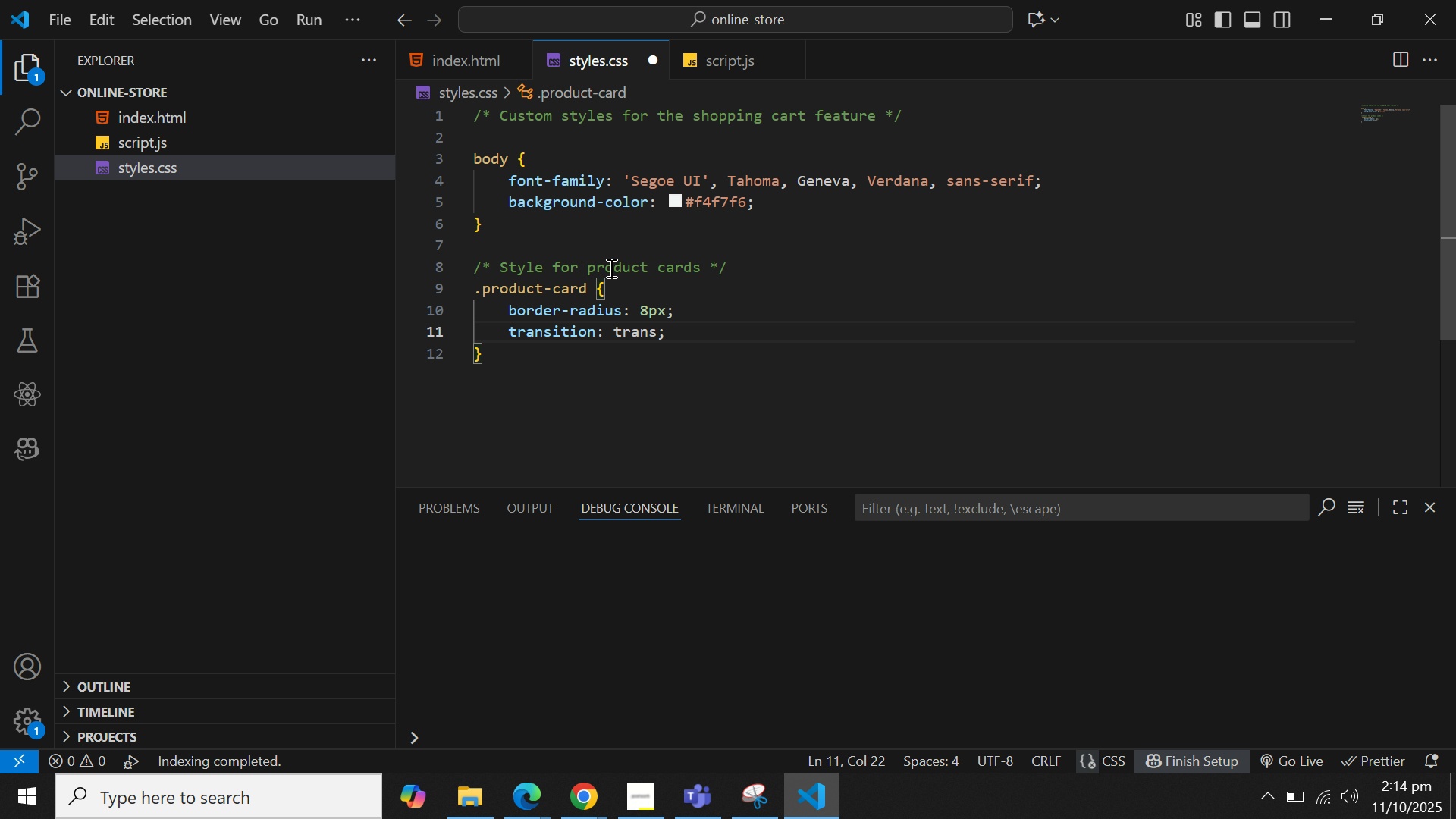 
type(form0.2s)
 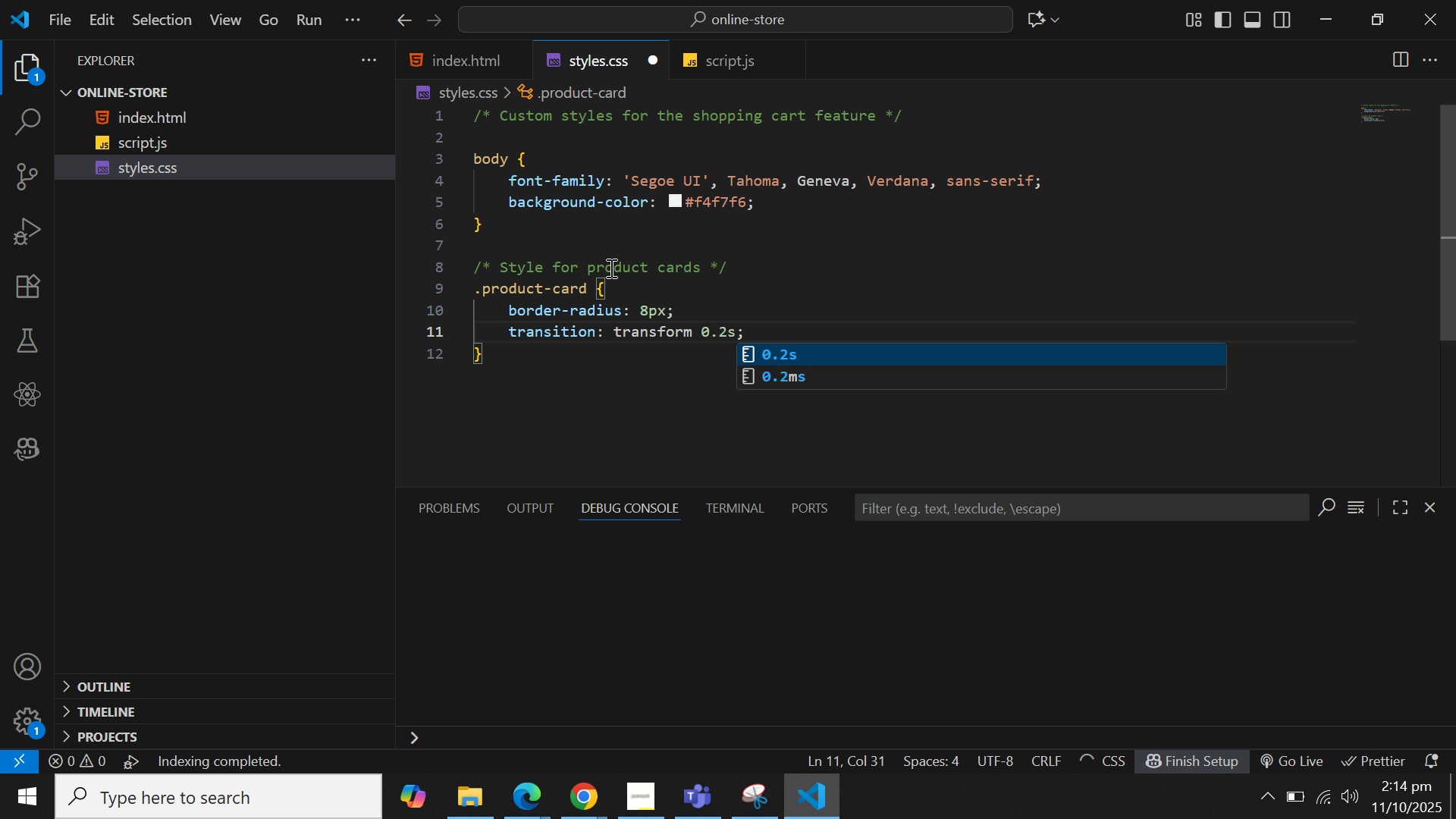 
hold_key(key=Space, duration=10.21)
 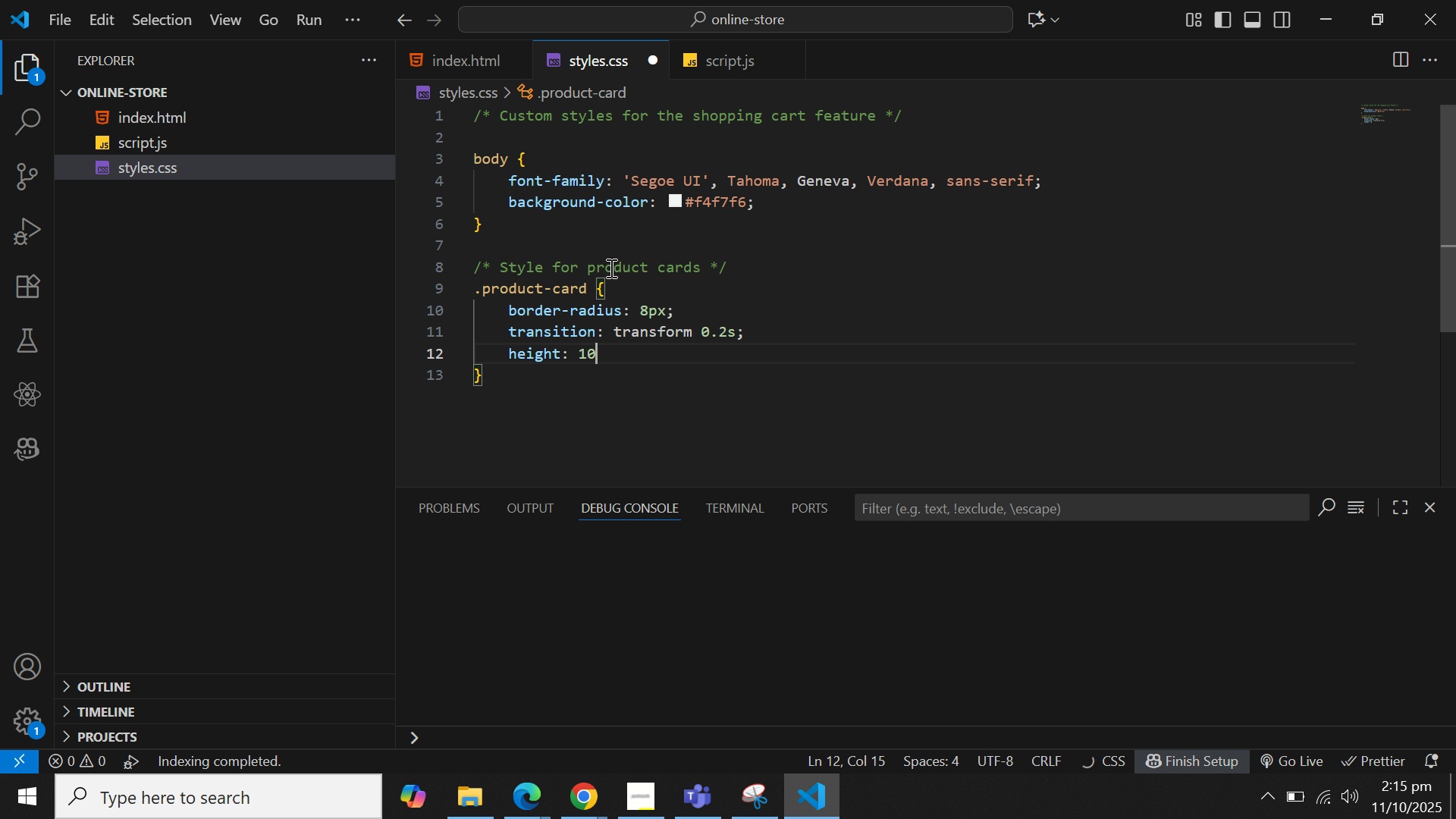 
key(ArrowRight)
 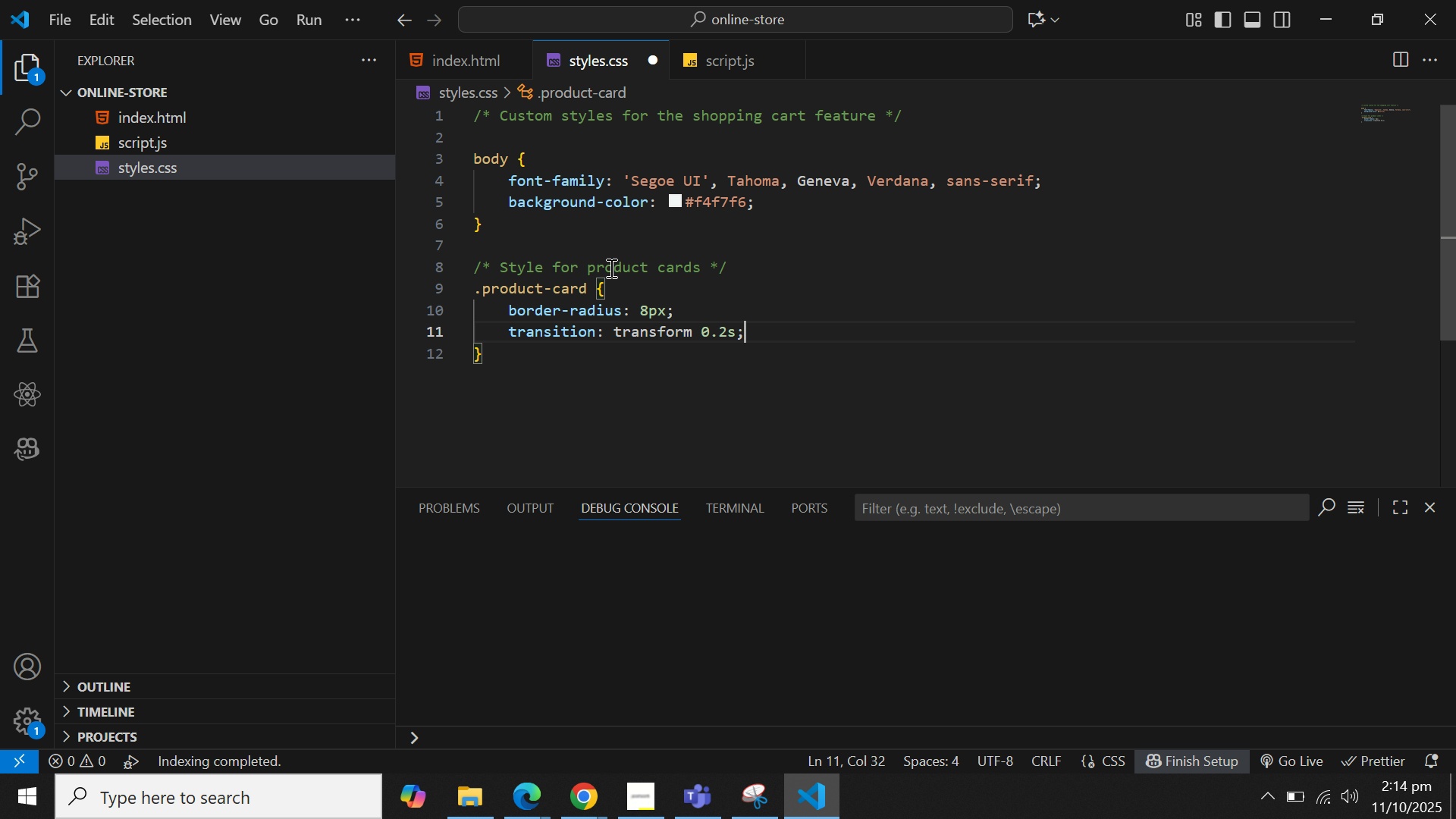 
key(Enter)
 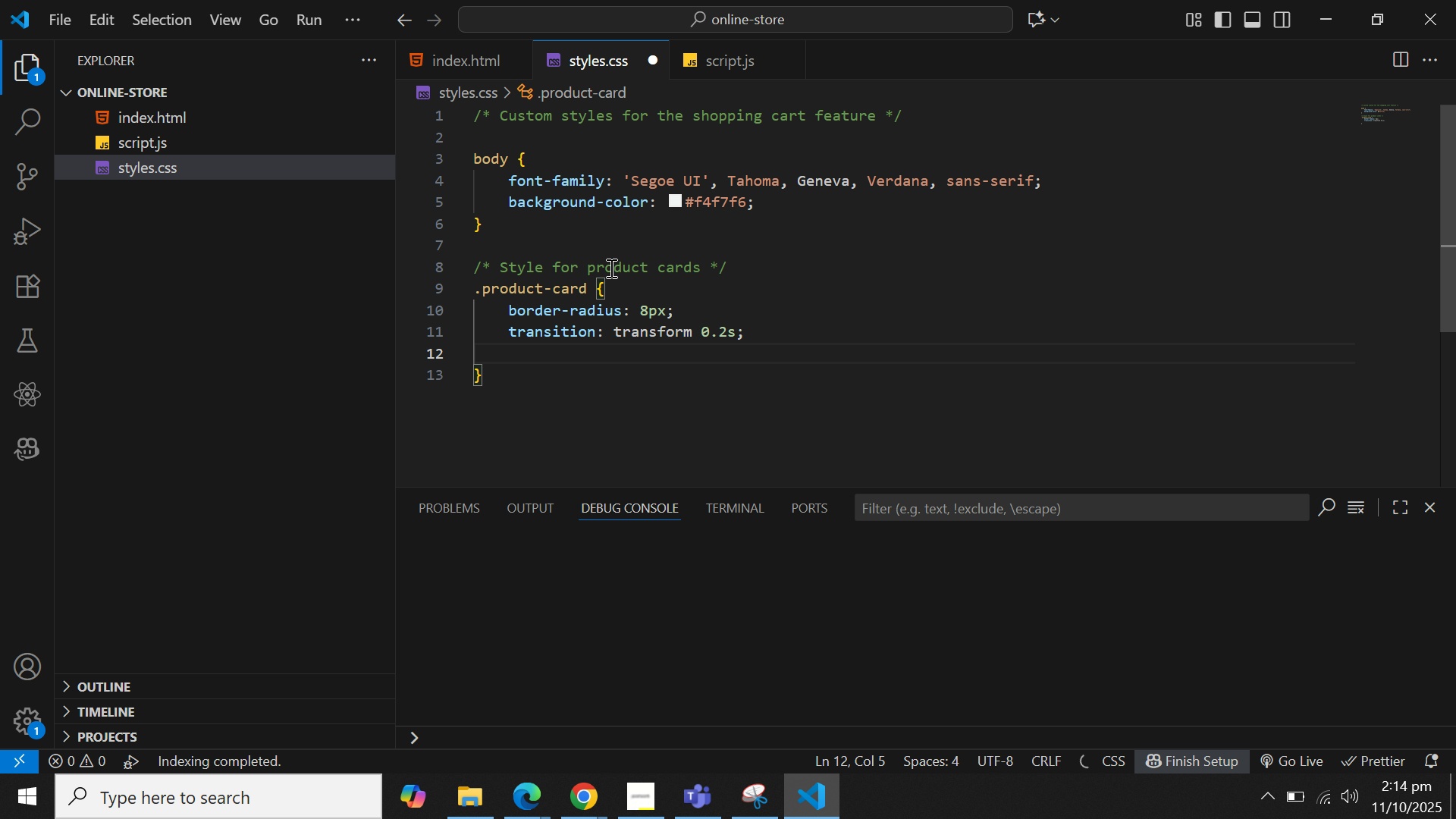 
type(heiog)
key(Backspace)
key(Backspace)
type(ght;100$)
key(Backspace)
type(%)
 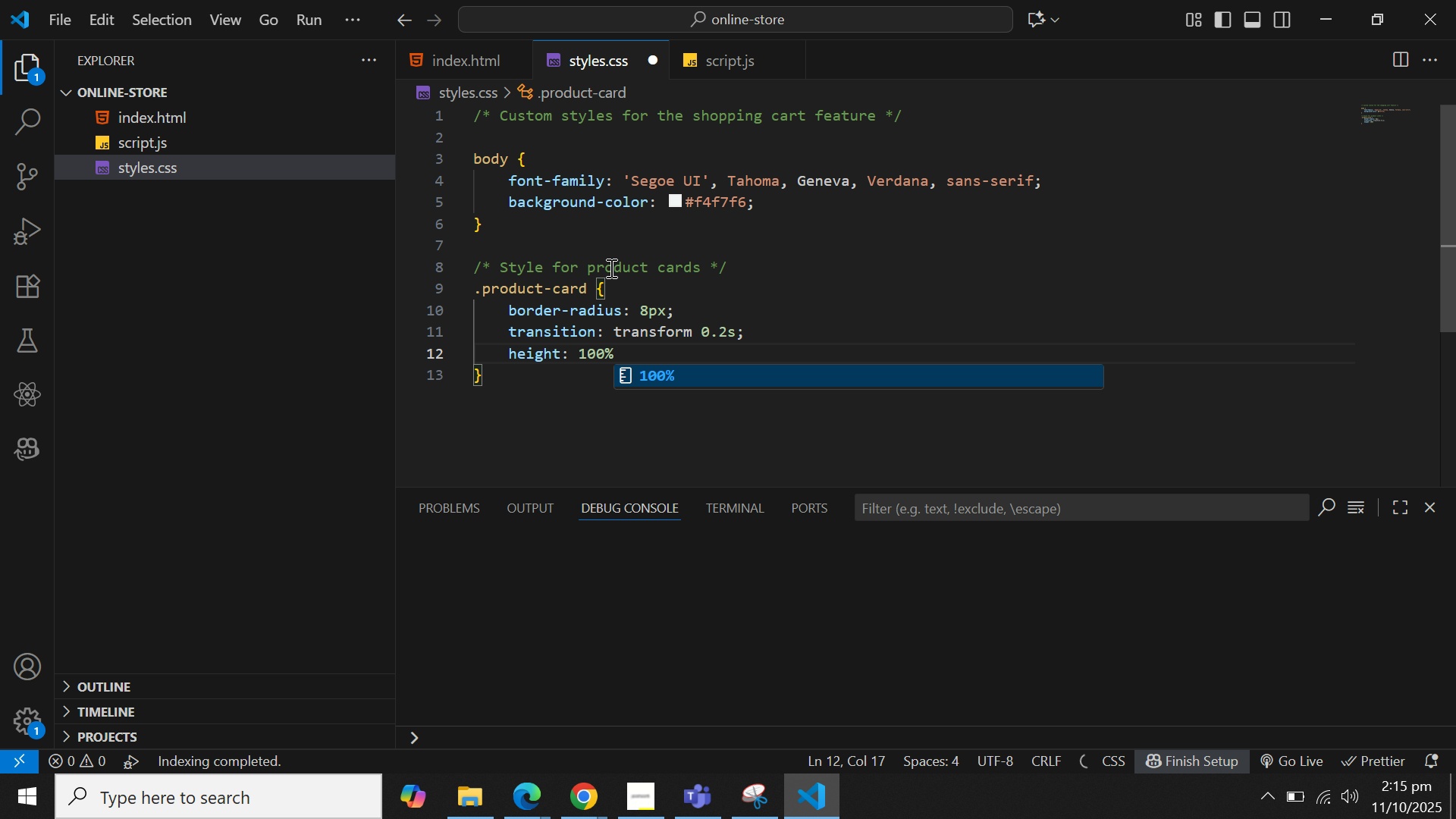 
wait(5.04)
 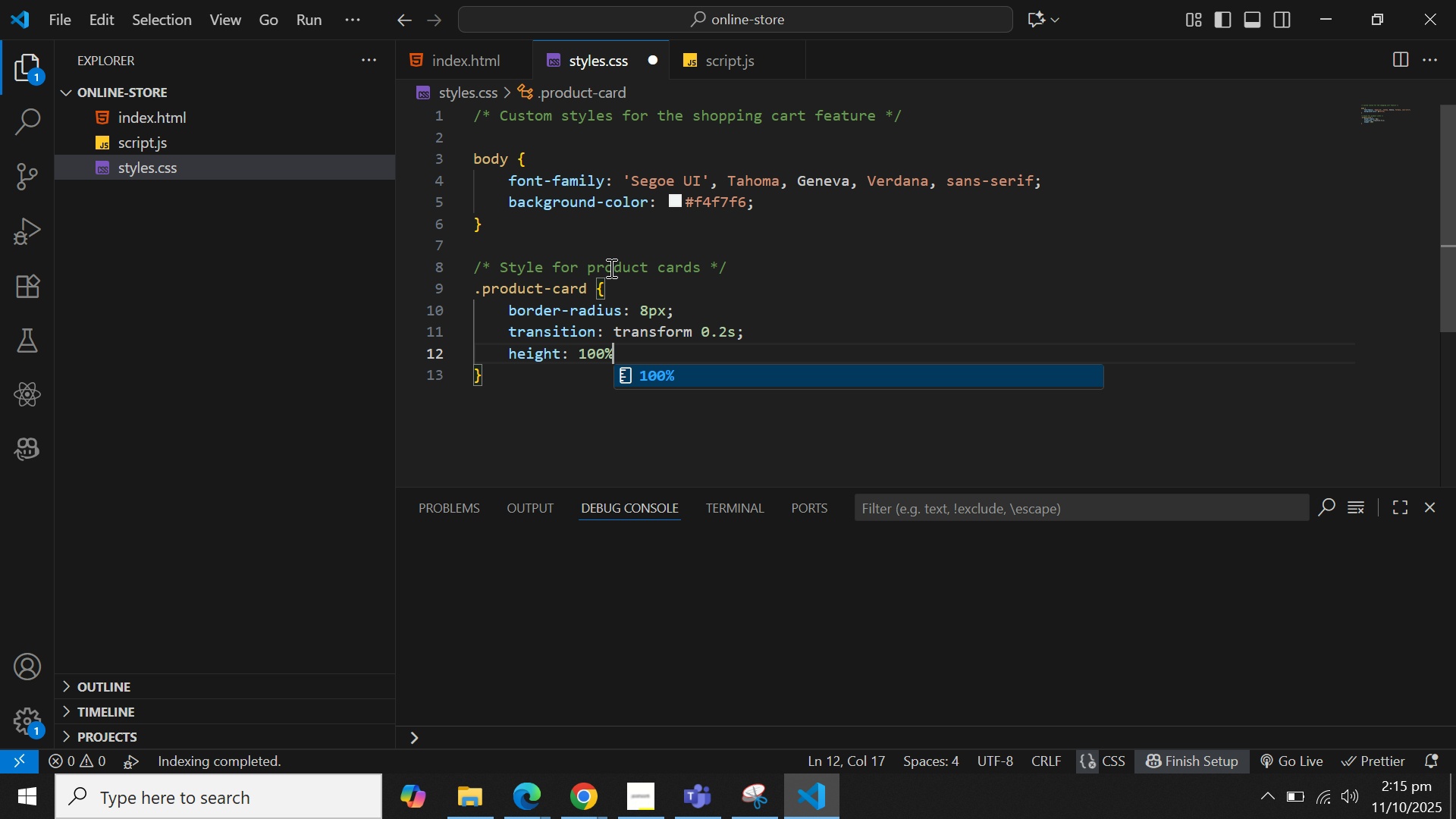 
key(Space)
 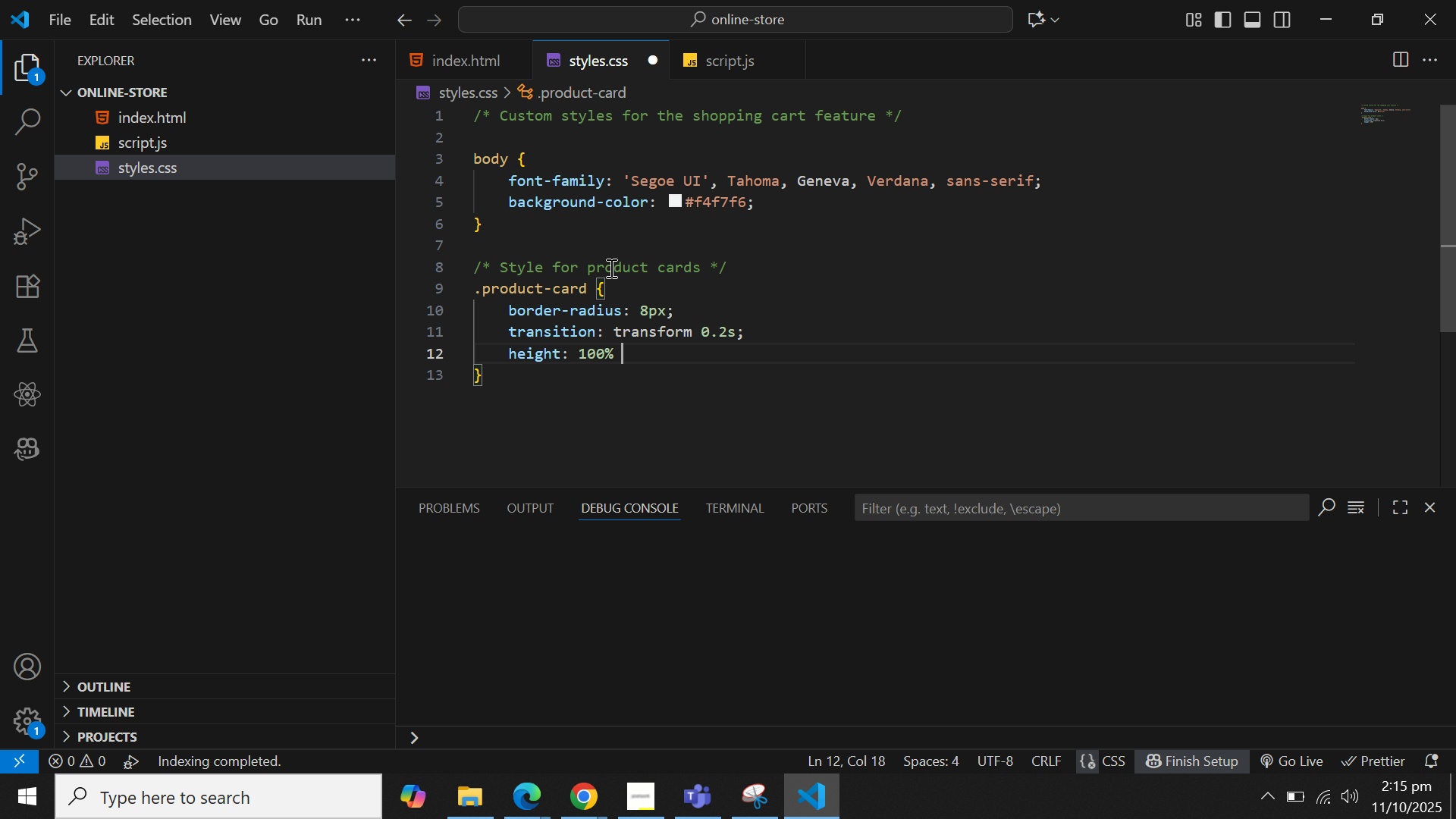 
key(Backspace)
 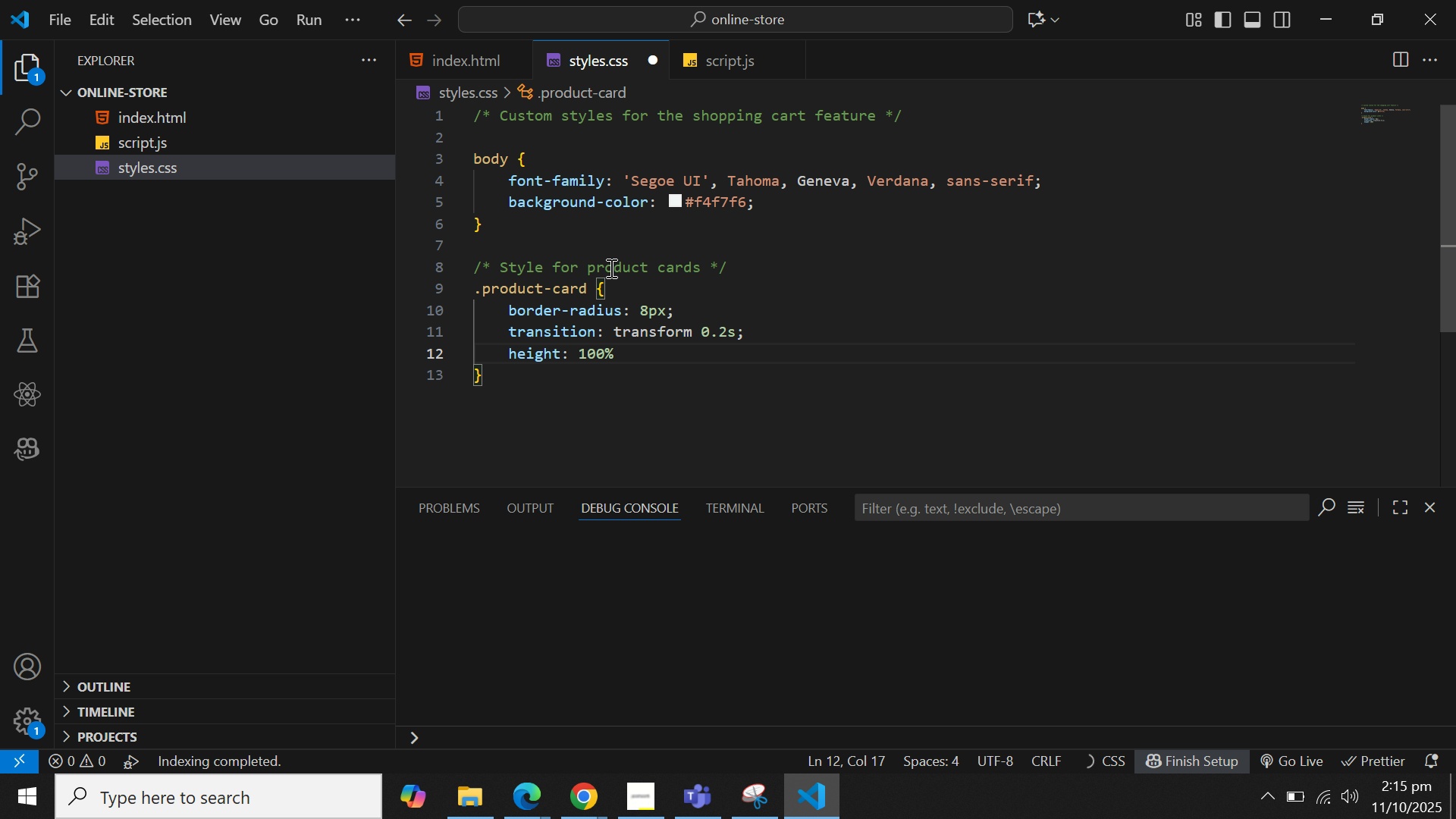 
key(Semicolon)
 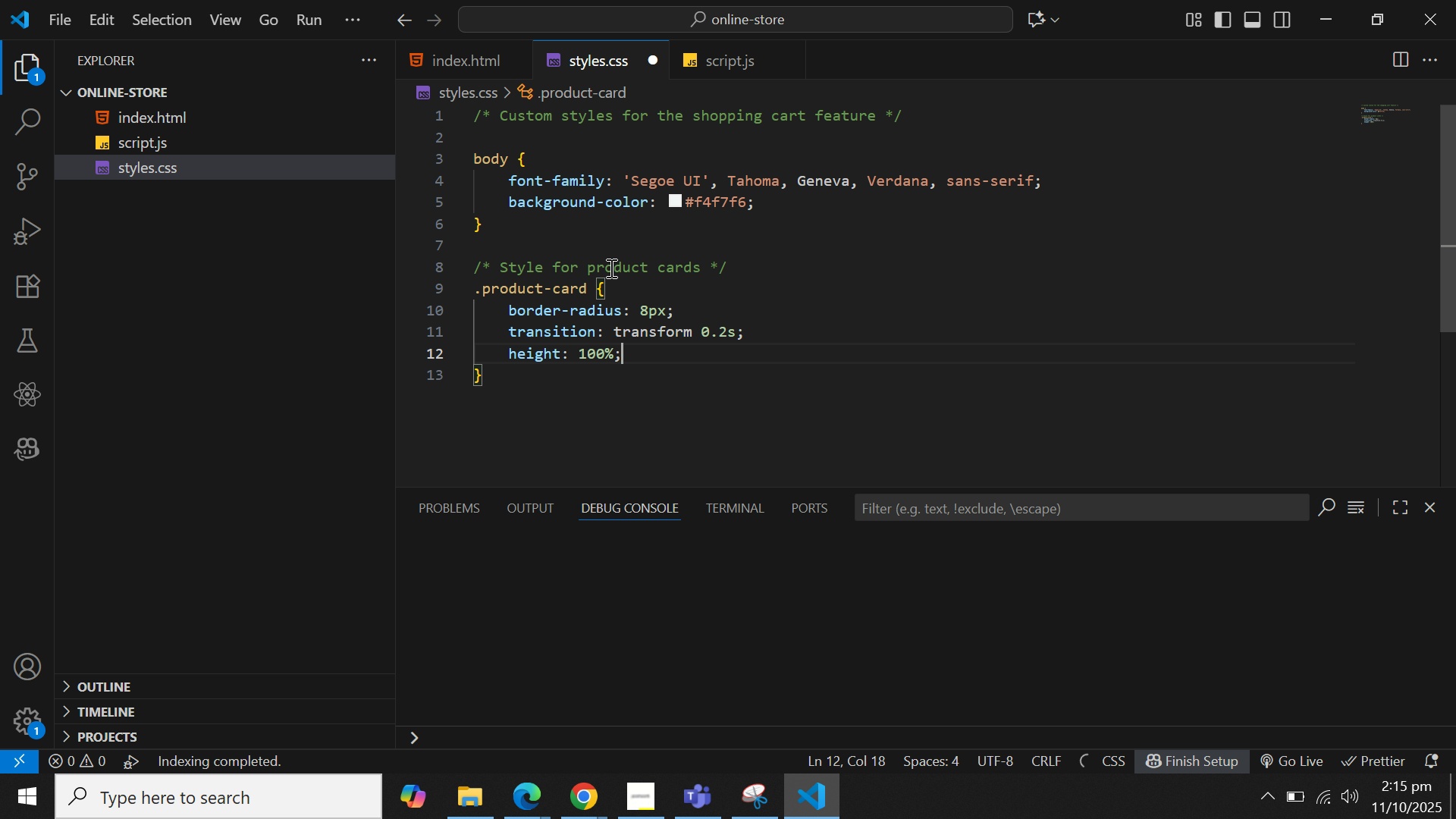 
key(Space)
 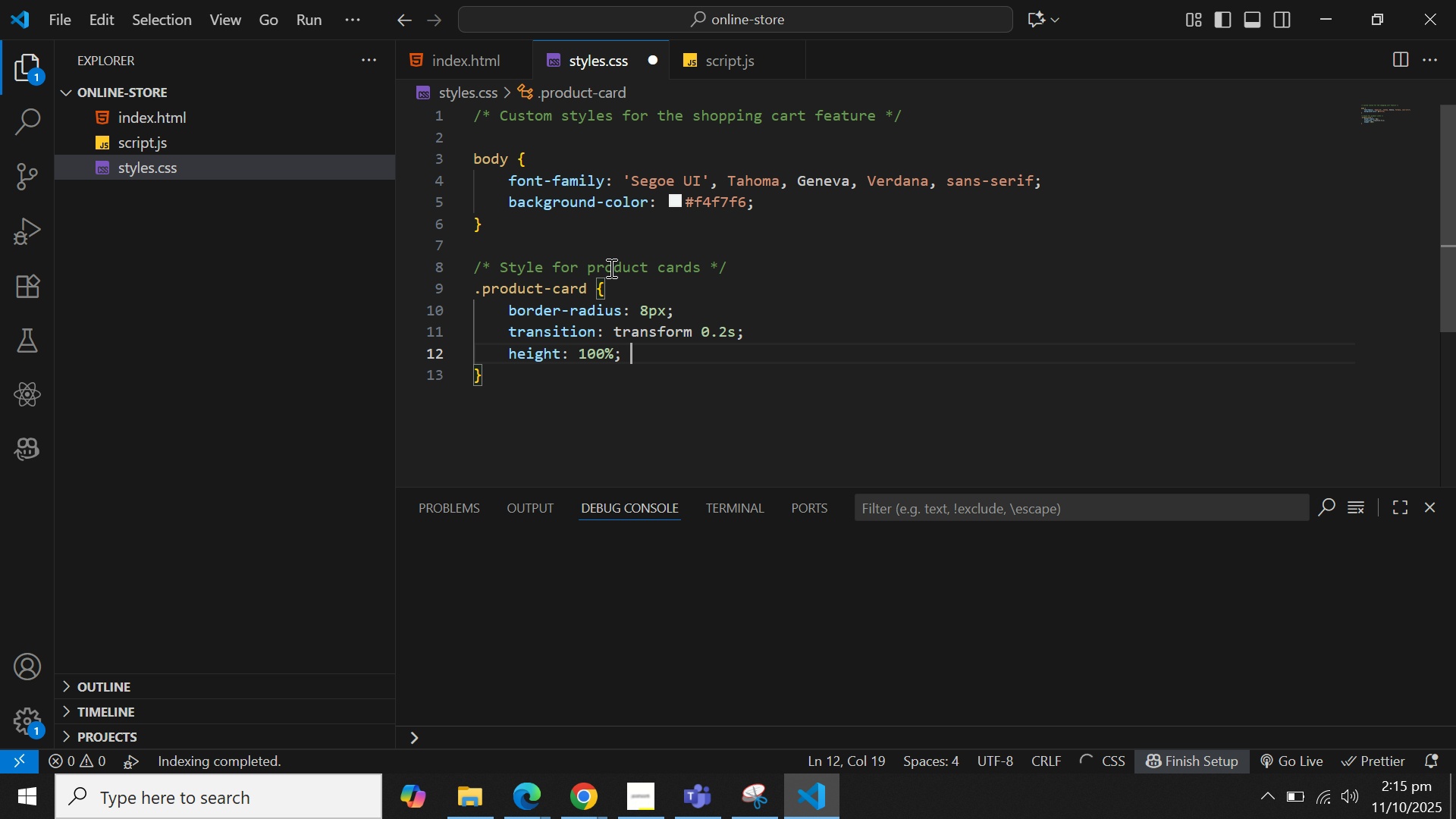 
key(Control+V)
 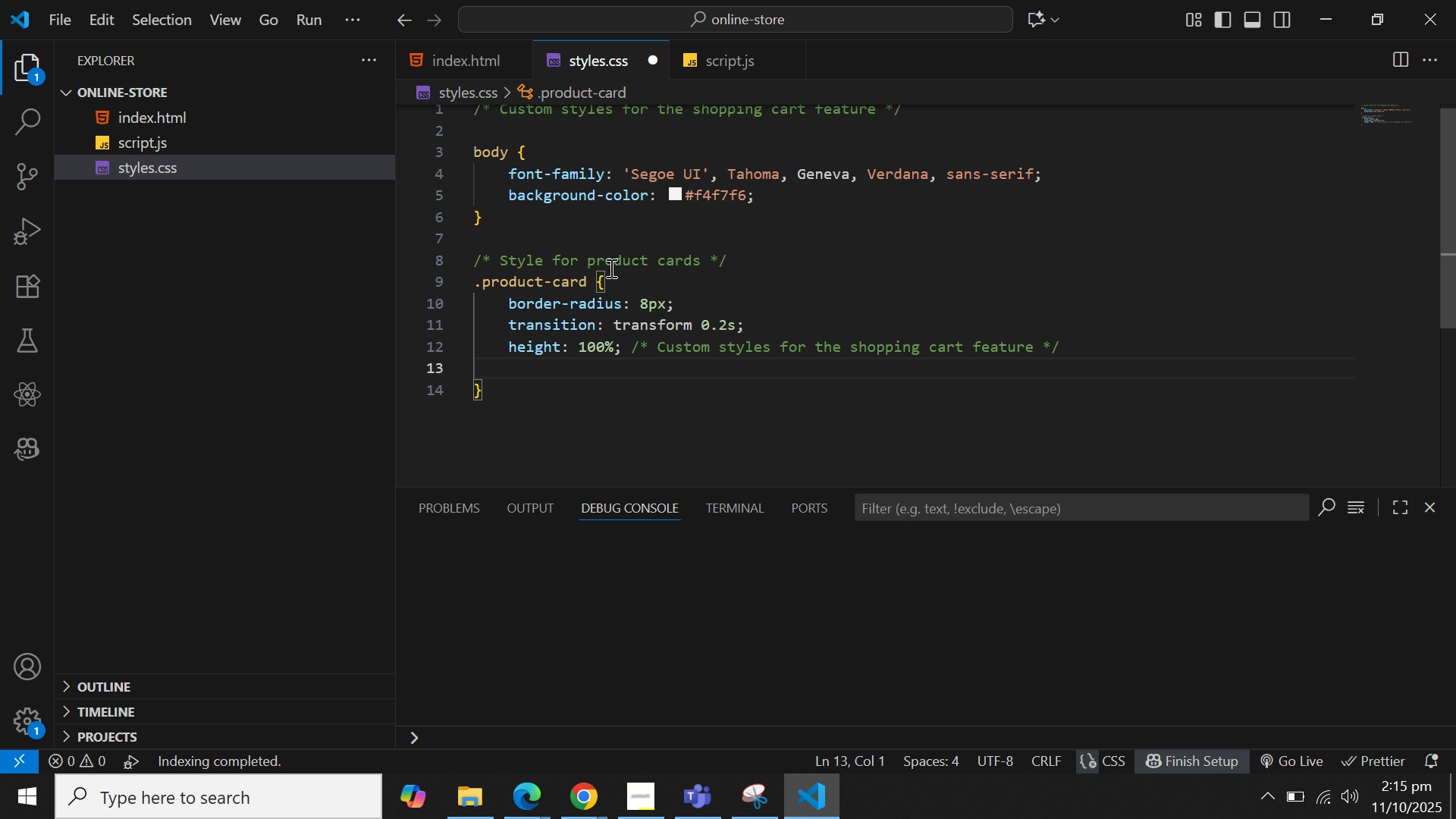 
key(ArrowLeft)
 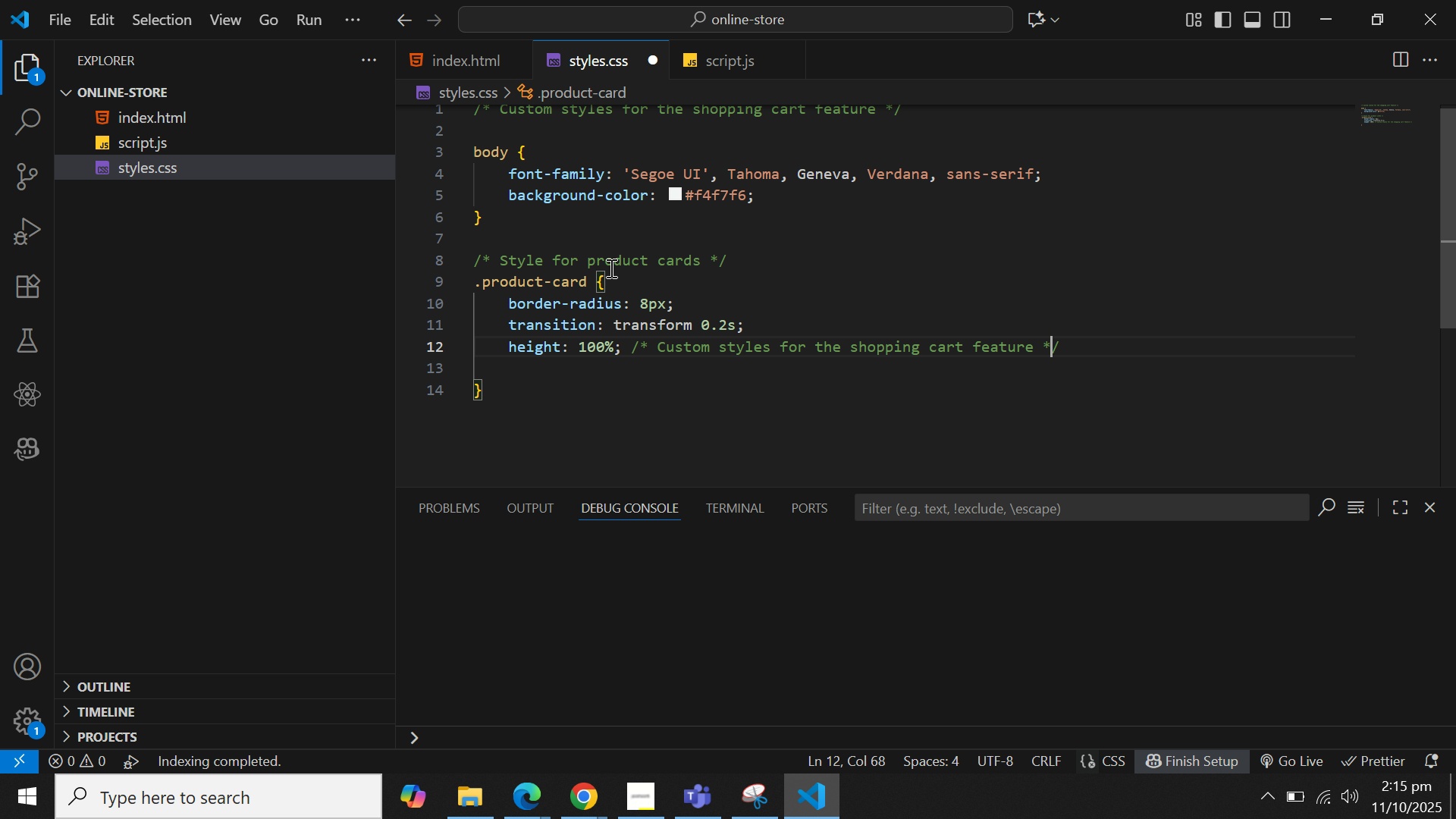 
key(ArrowLeft)
 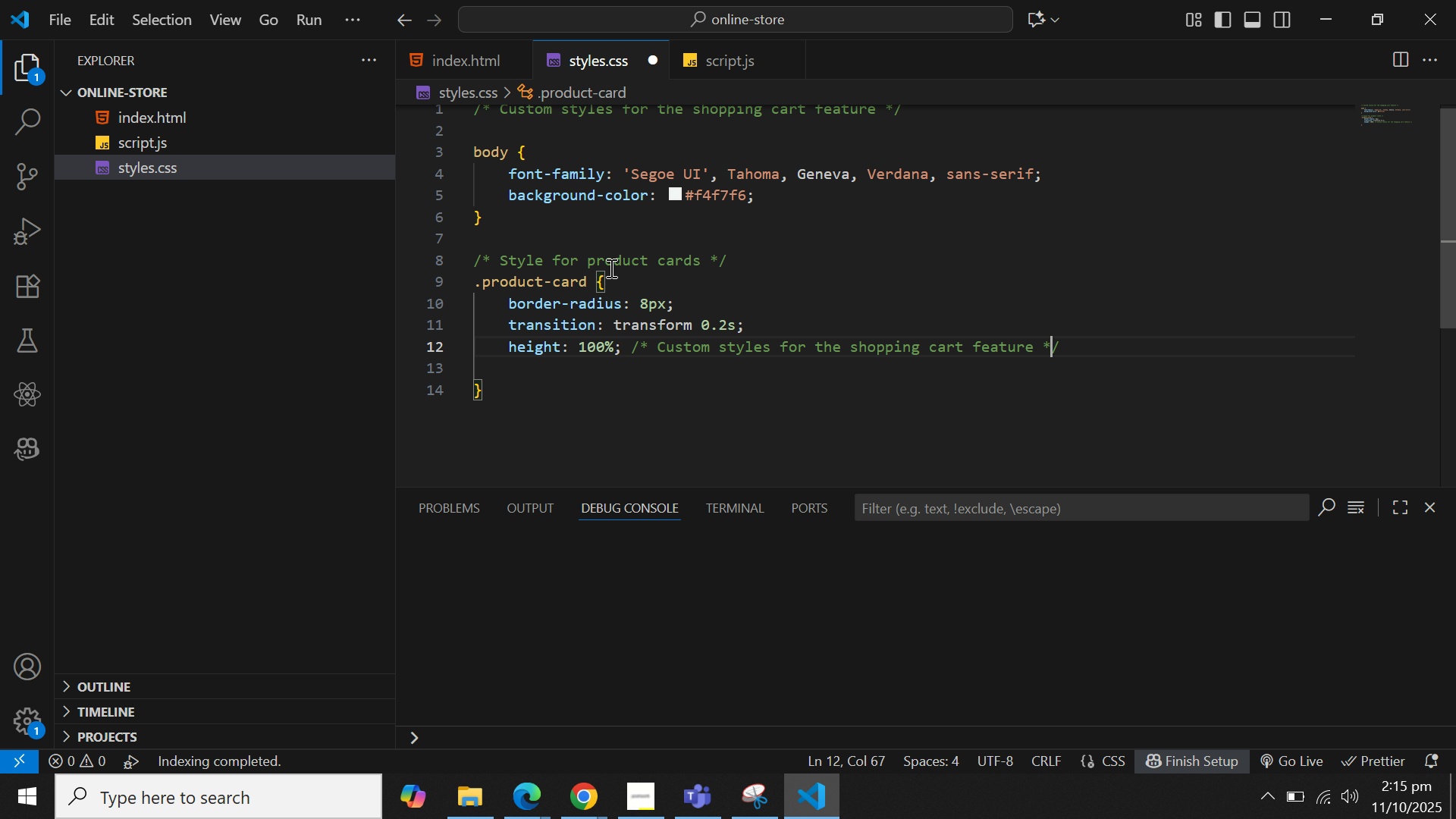 
key(ArrowLeft)
 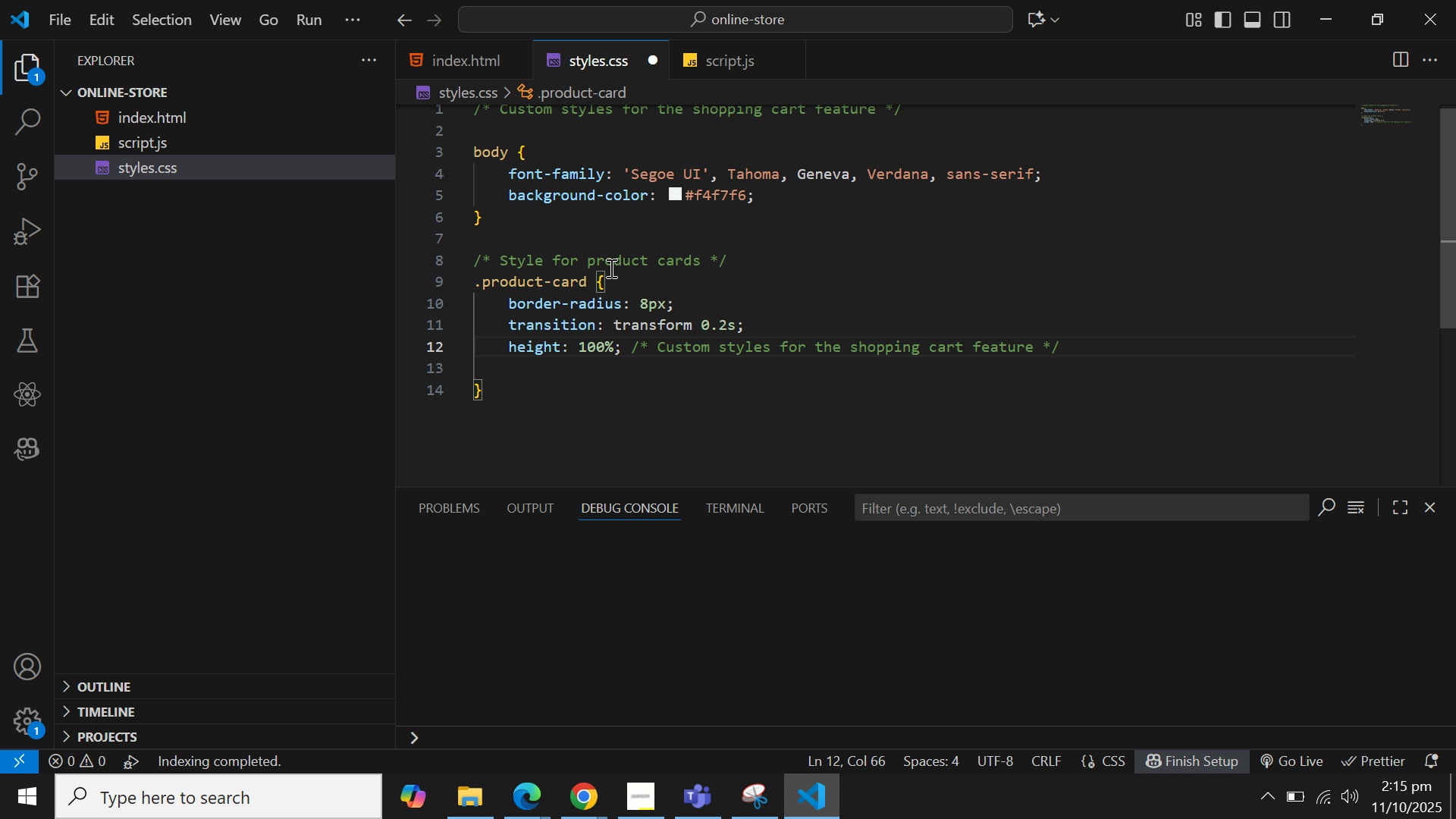 
hold_key(key=Backspace, duration=1.5)
 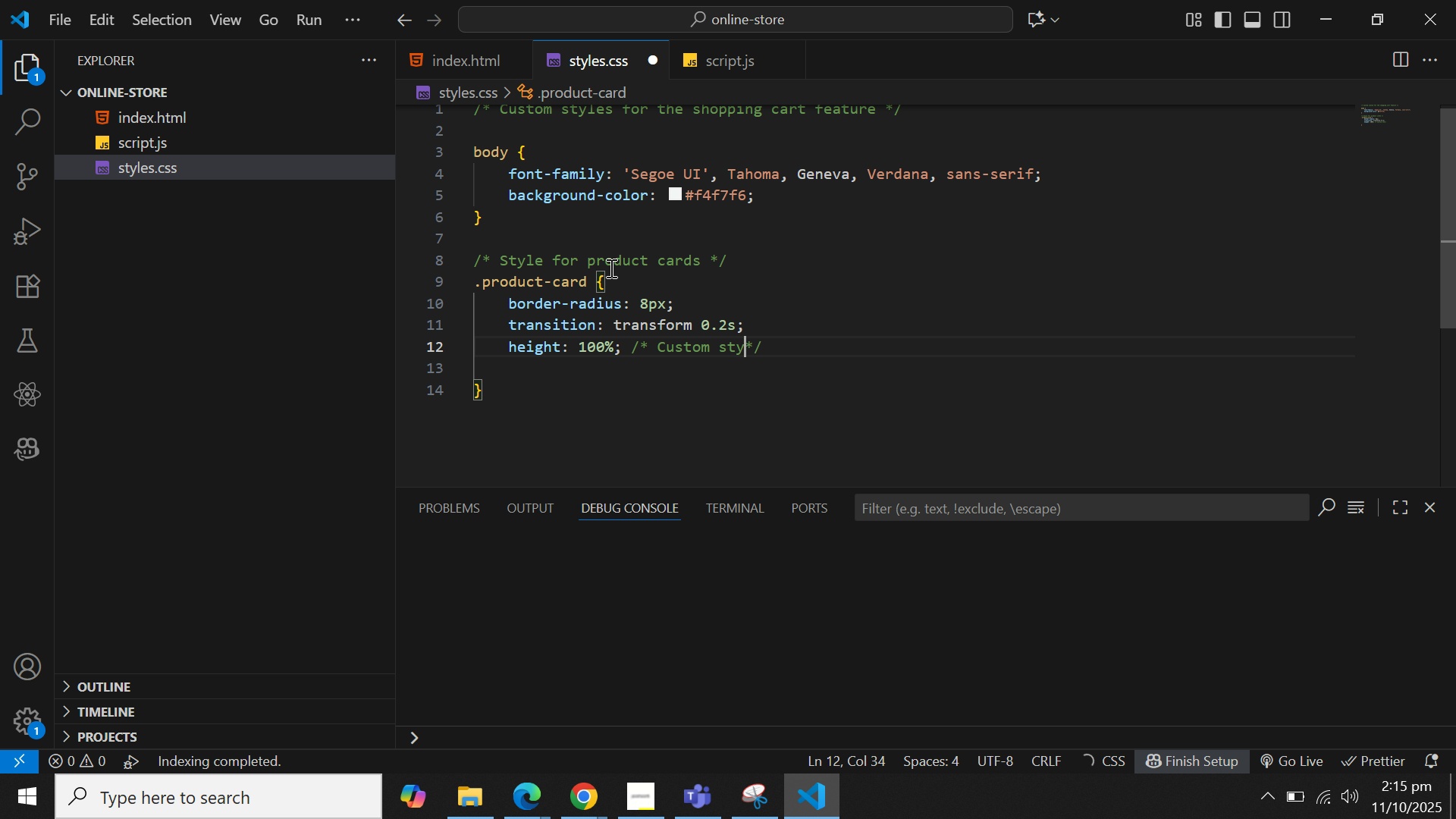 
key(Backspace)
key(Backspace)
key(Backspace)
key(Backspace)
key(Backspace)
key(Backspace)
key(Backspace)
key(Backspace)
key(Backspace)
key(Backspace)
key(Backspace)
key(Backspace)
type(Ensire )
key(Backspace)
key(Backspace)
key(Backspace)
key(Backspace)
key(Backspace)
type(sure that )
key(Backspace)
key(Backspace)
key(Backspace)
key(Backspace)
key(Backspace)
type(all cards in A )
key(Backspace)
key(Backspace)
type(A )
key(Backspace)
key(Backspace)
type( a)
key(Backspace)
key(Backspace)
key(Backspace)
type( a raw )
key(Backspace)
key(Backspace)
key(Backspace)
type(ow are the sdame)
key(Backspace)
key(Backspace)
key(Backspace)
key(Backspace)
type(ame height)
 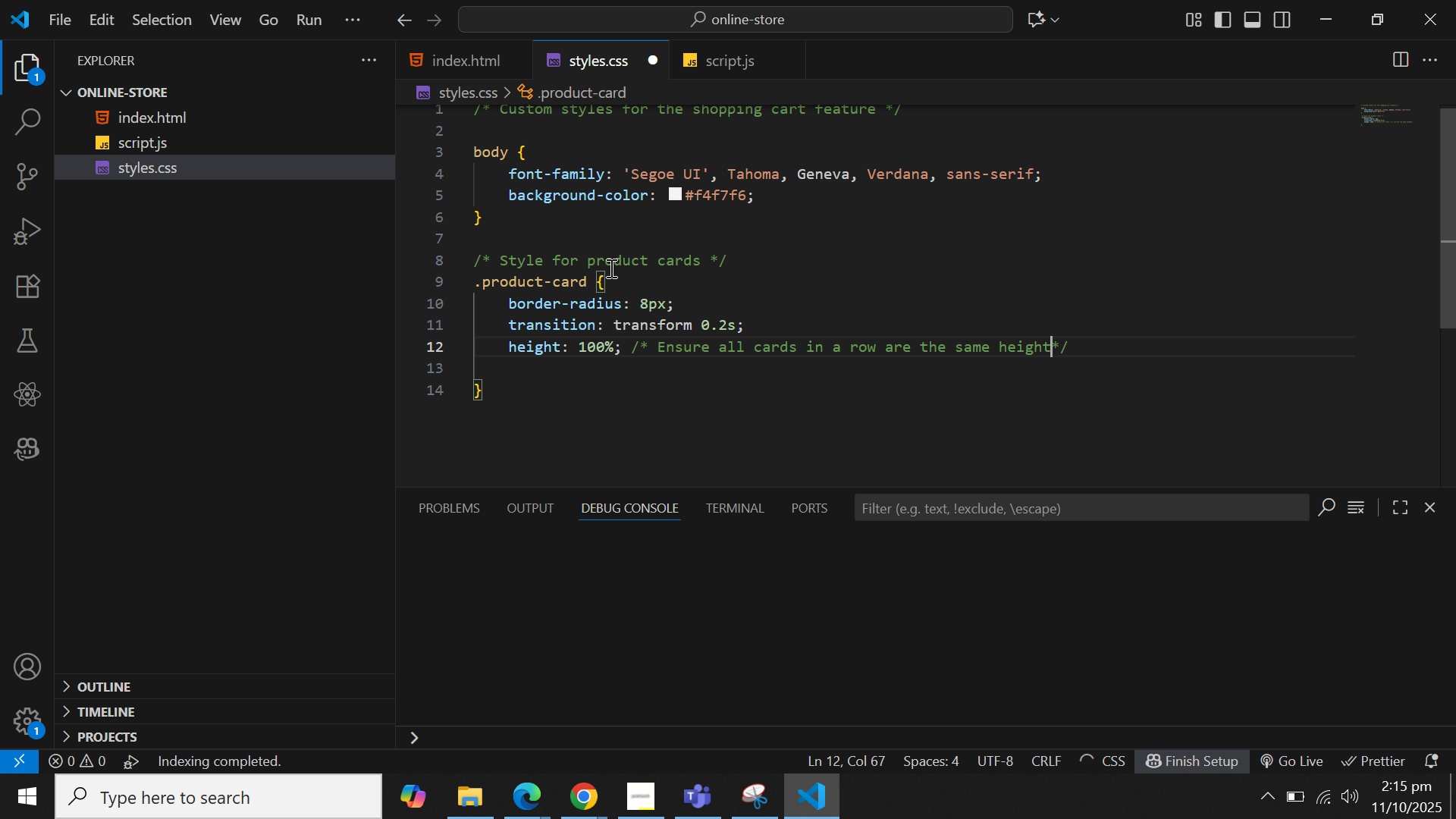 
key(ArrowRight)
 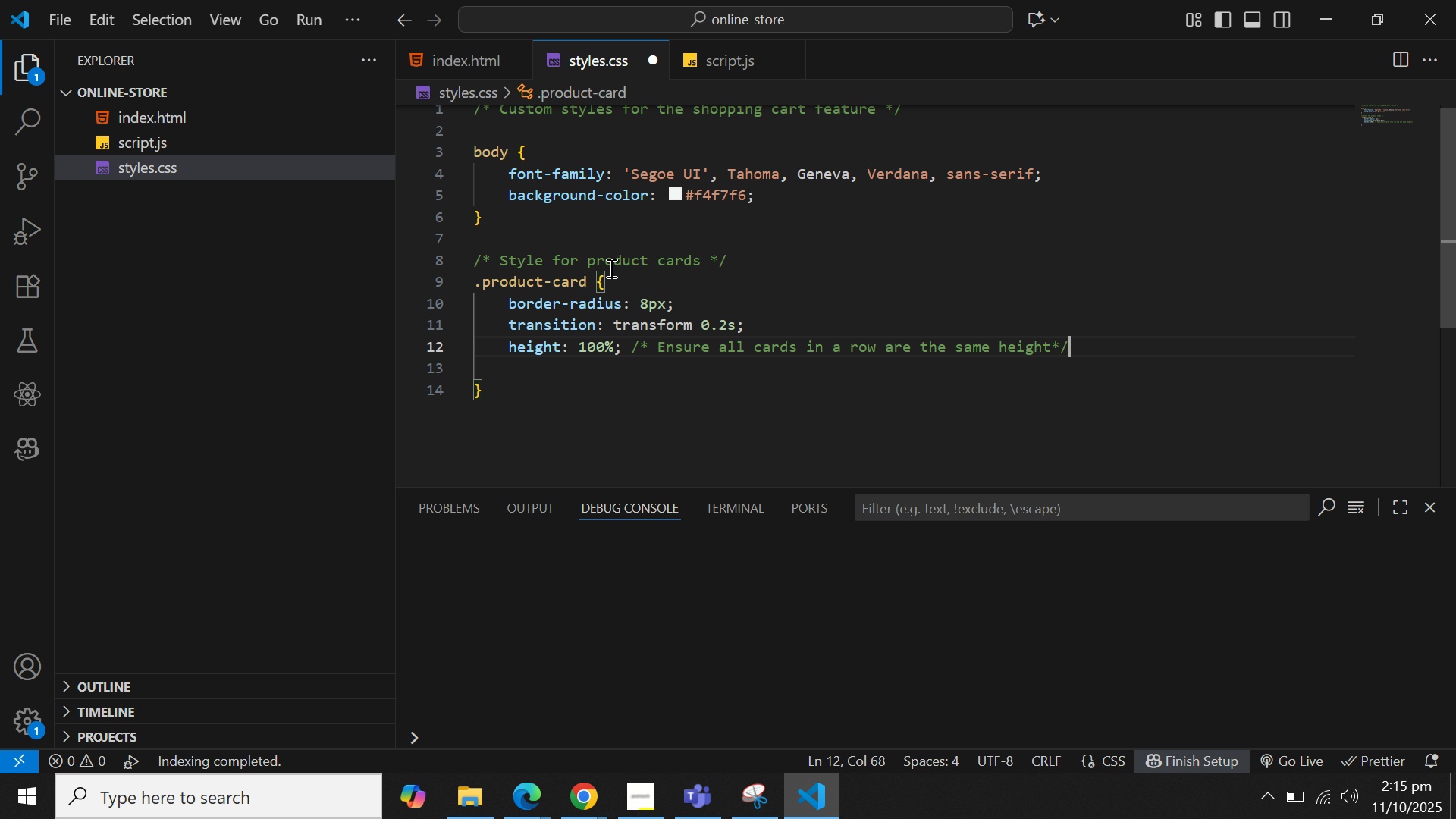 
key(ArrowRight)
 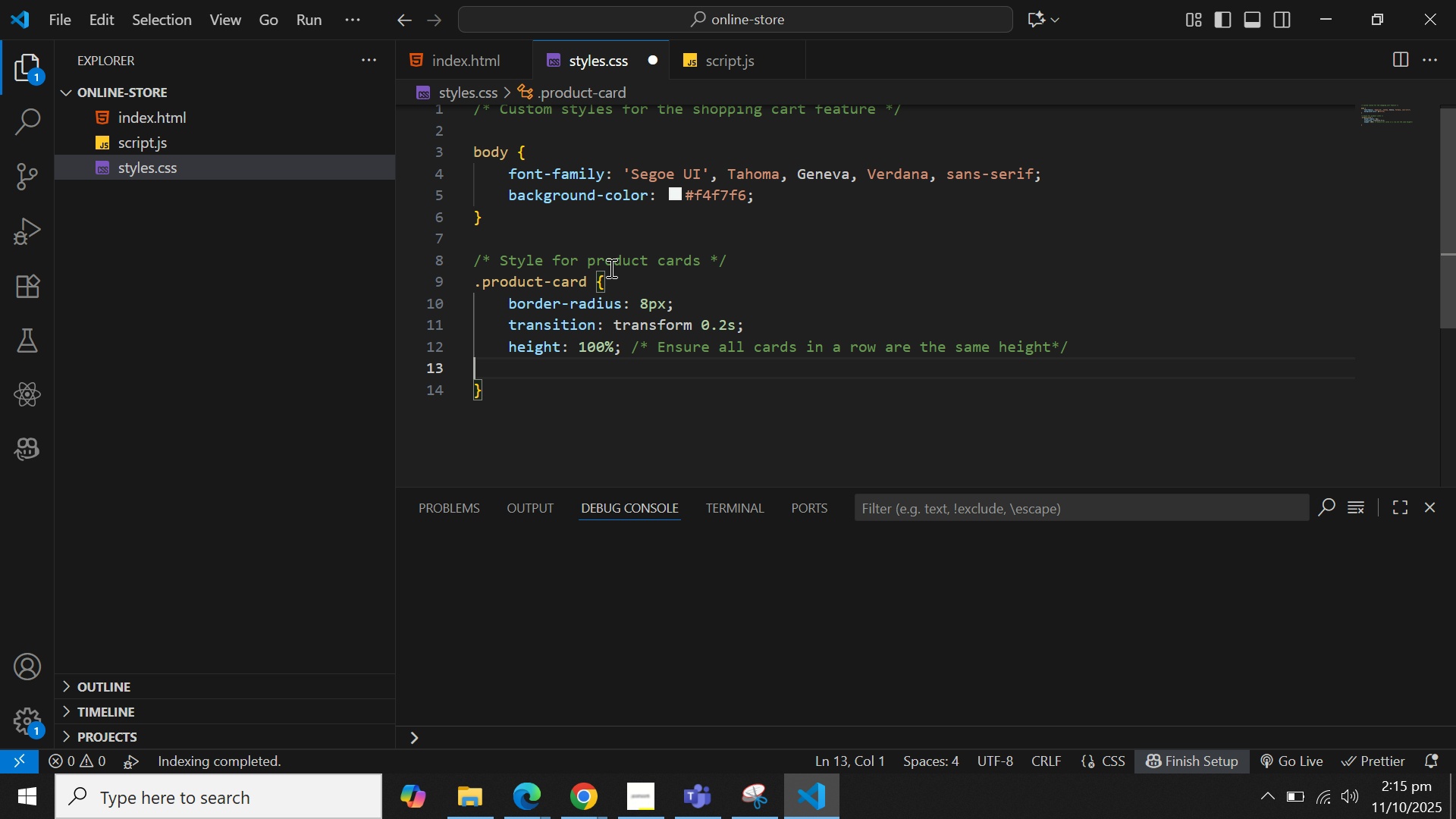 
key(ArrowDown)
 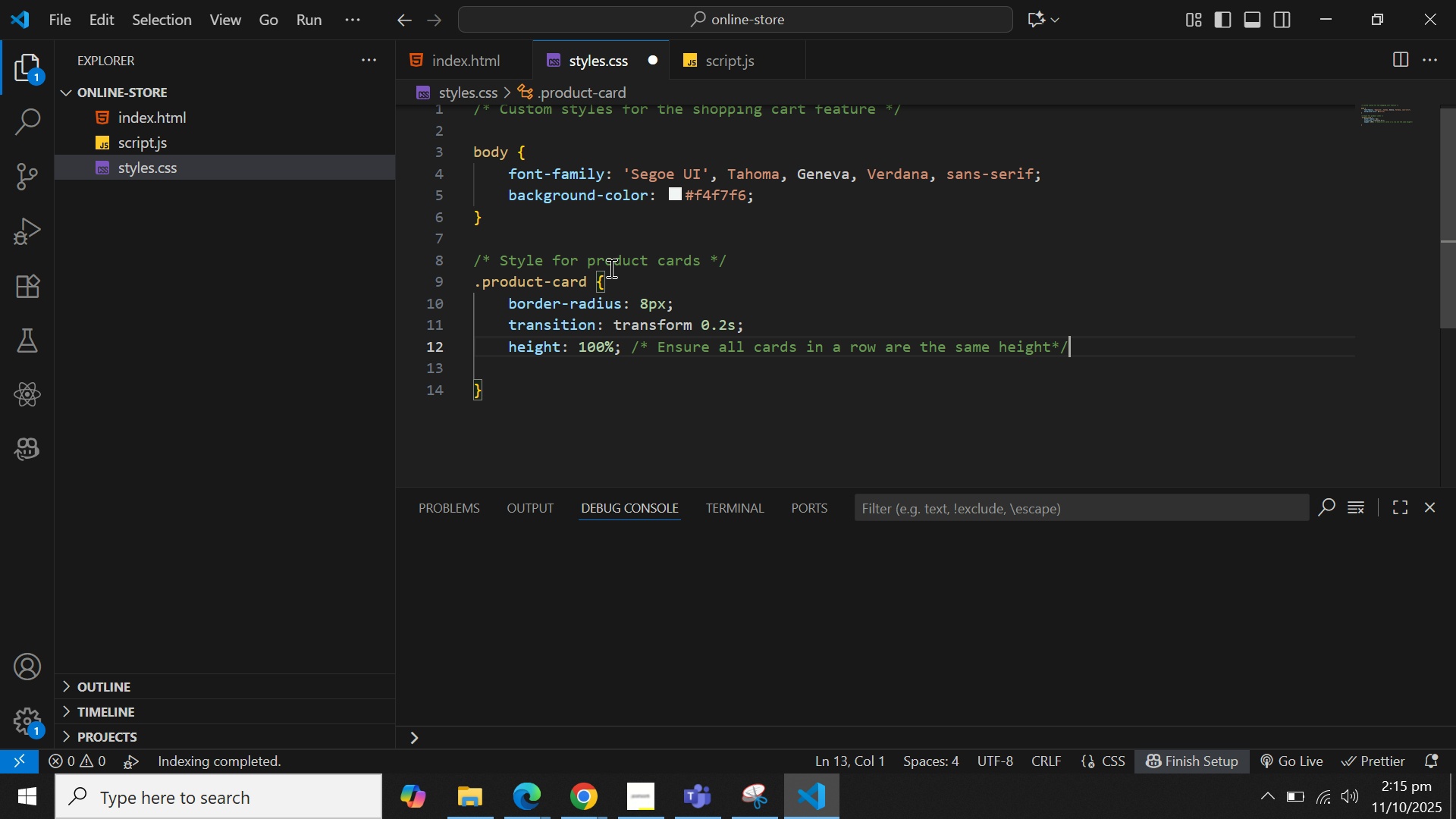 
key(ArrowUp)
 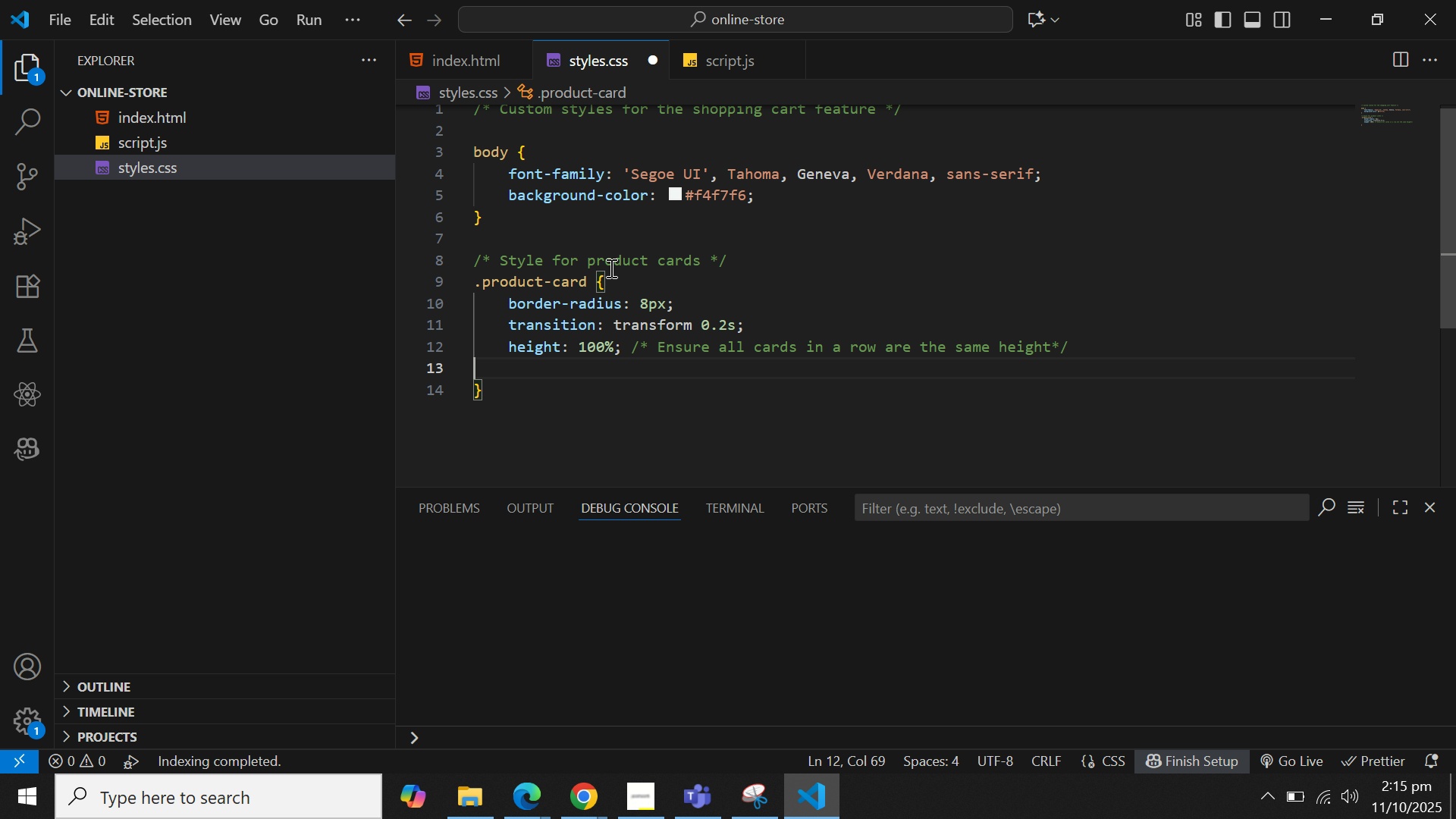 
key(ArrowRight)
 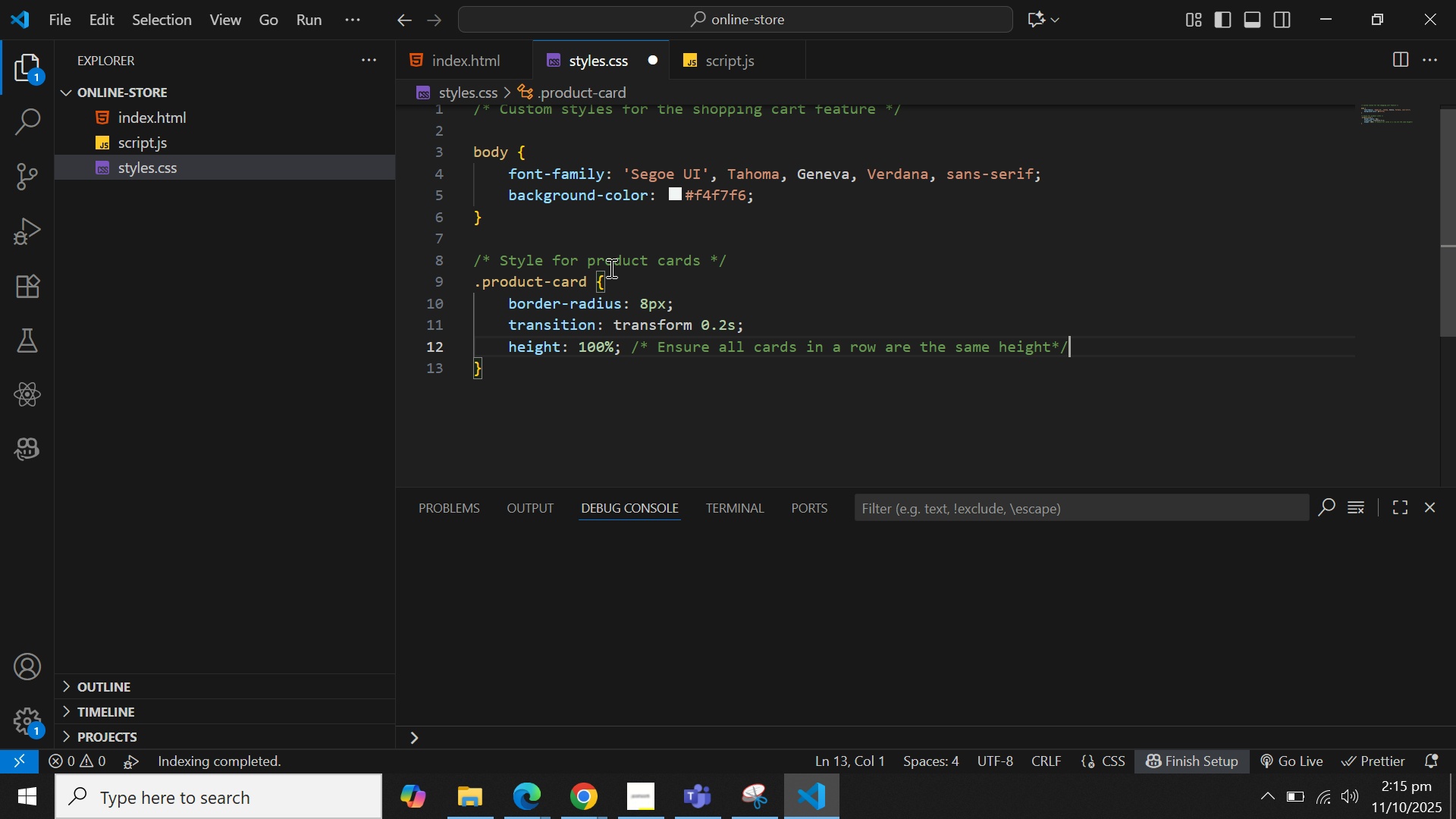 
key(Backspace)
 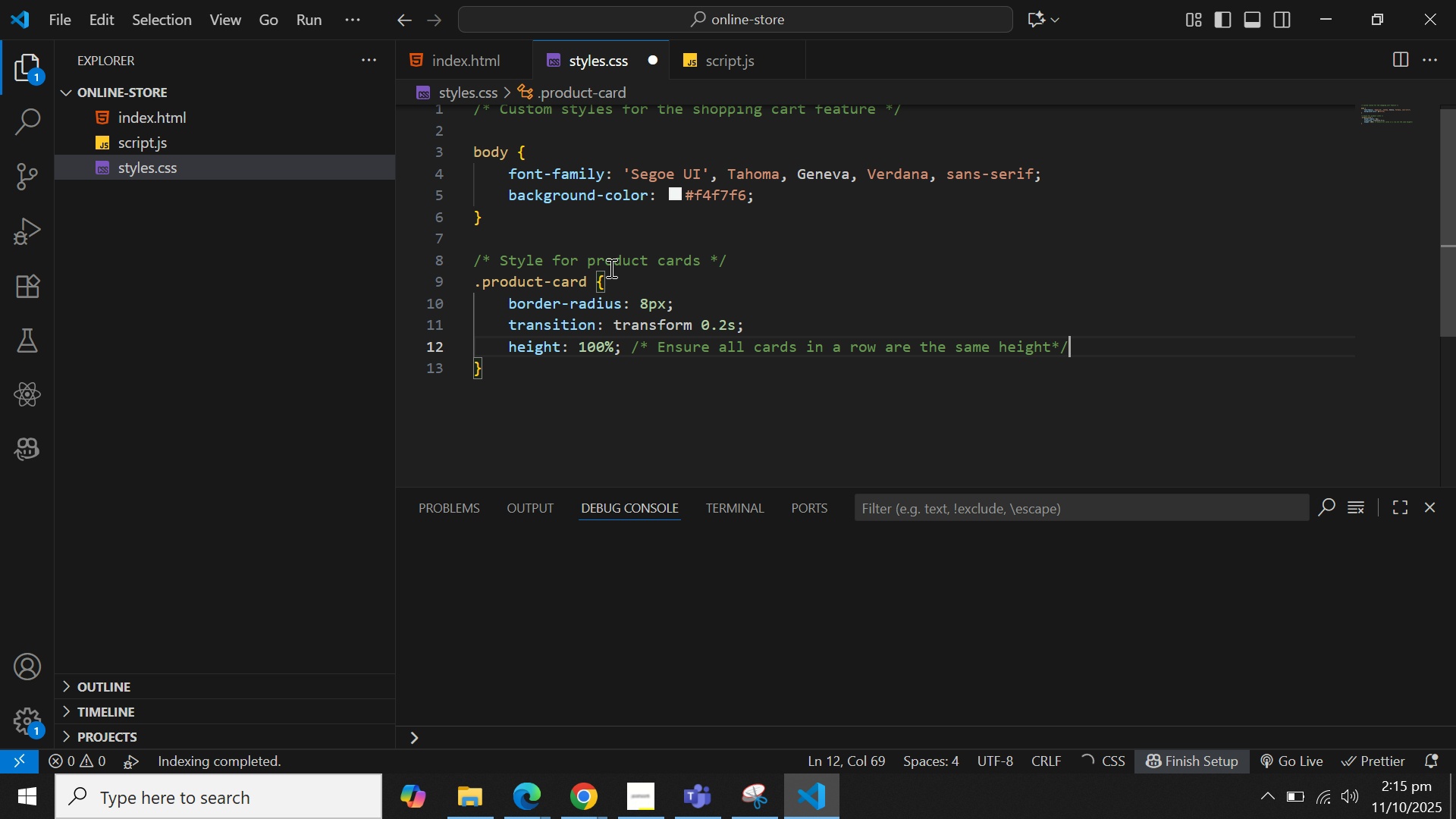 
key(ArrowDown)
 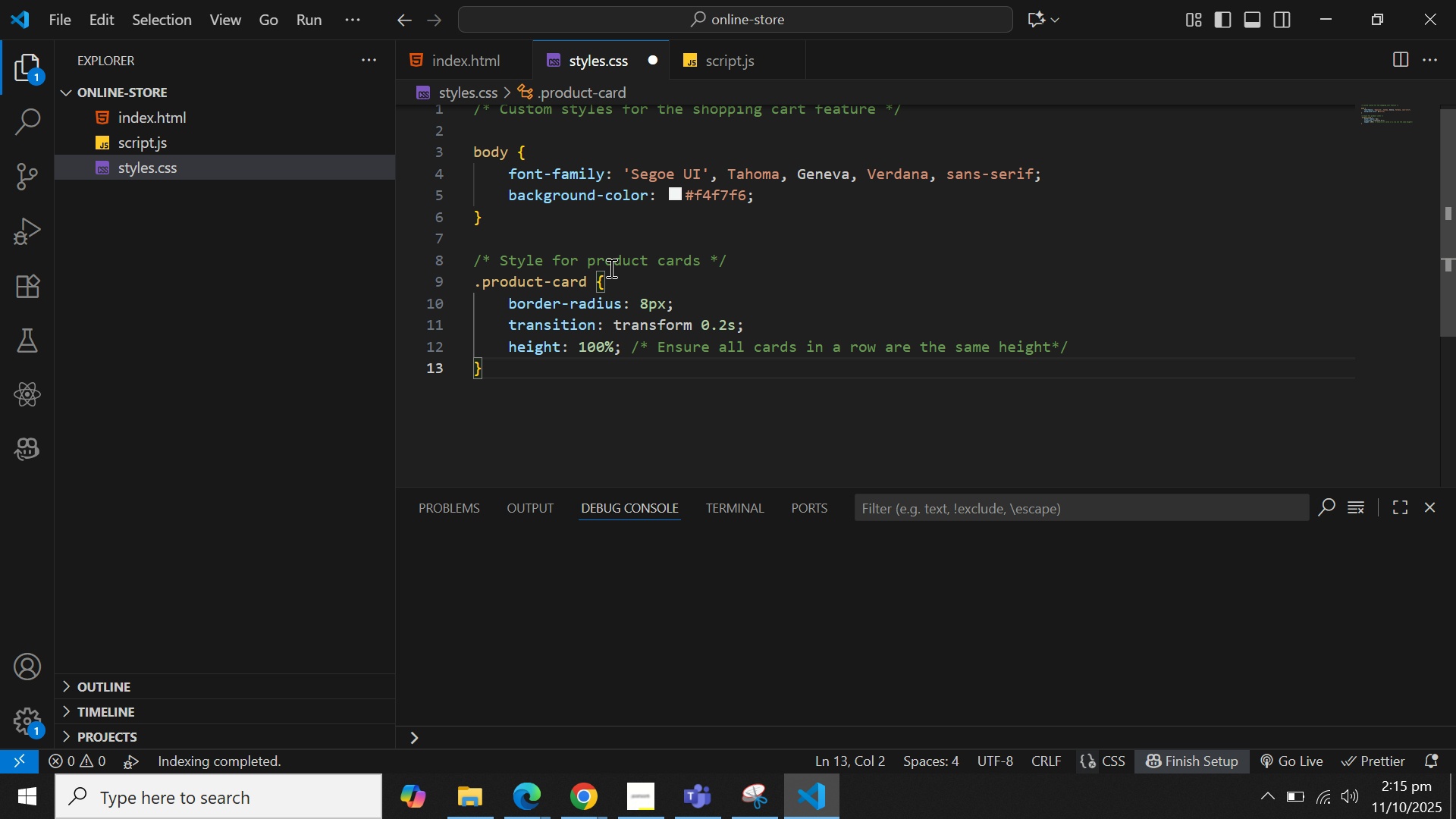 
key(Enter)
 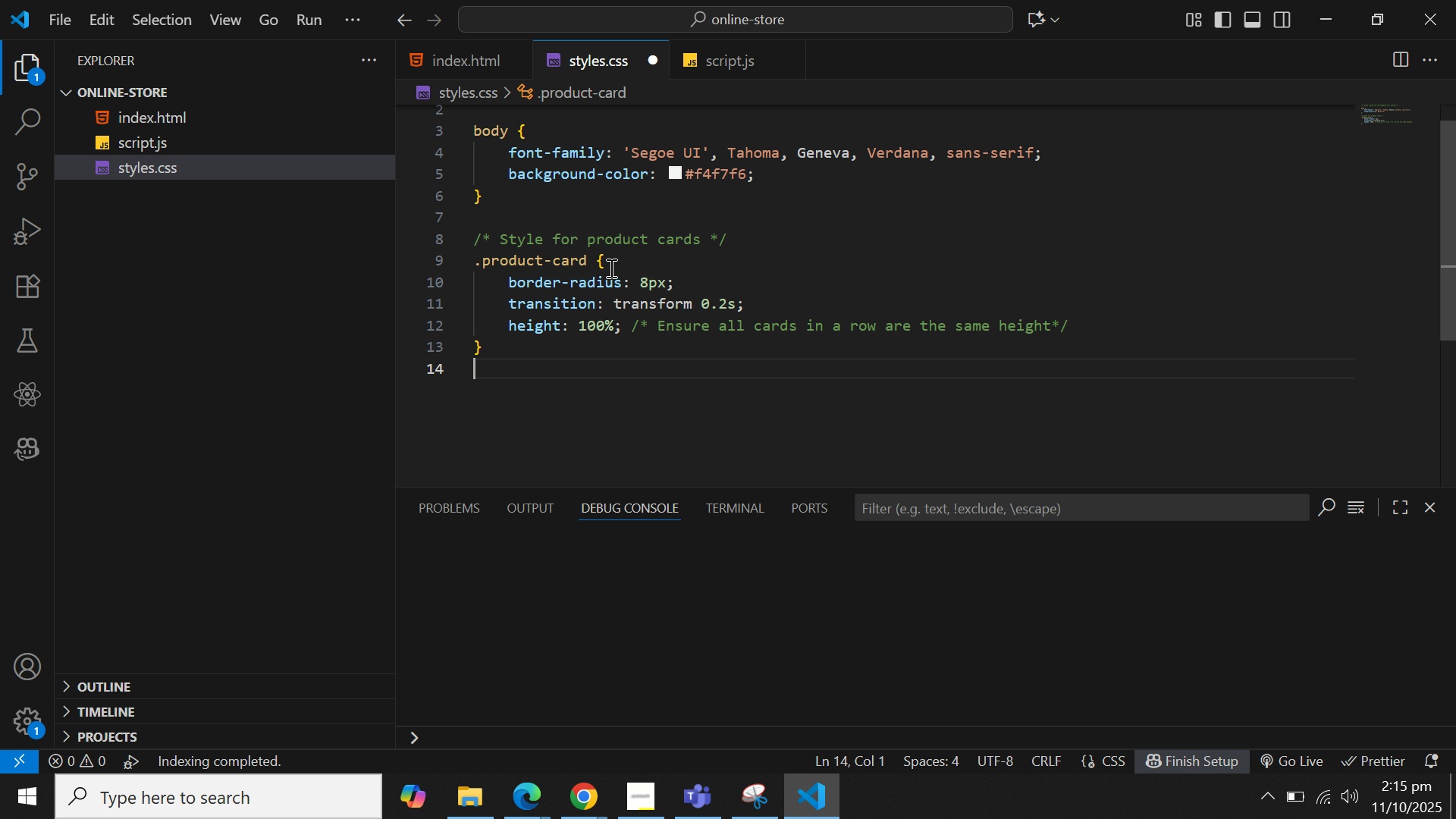 
key(Enter)
 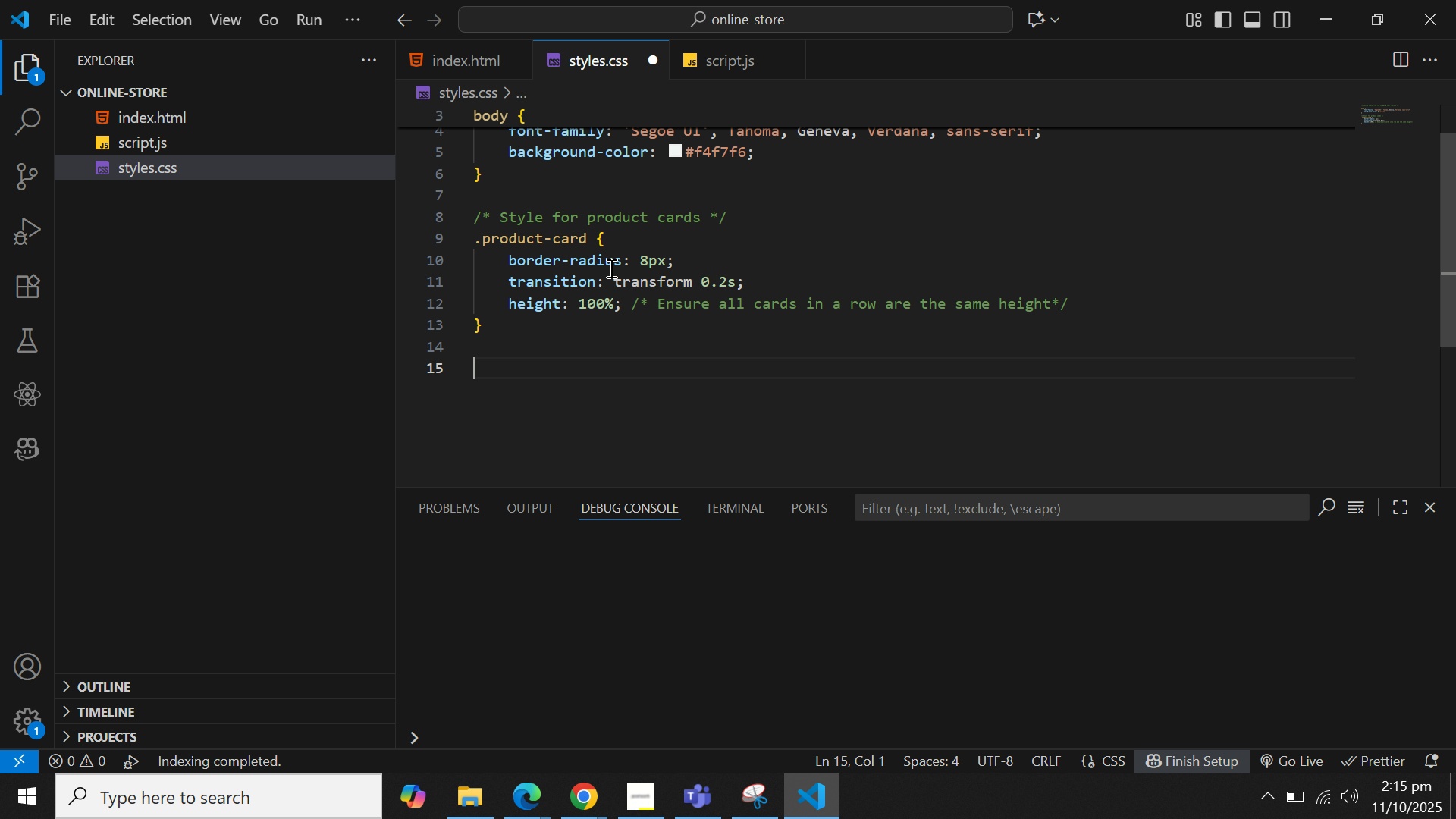 
key(Control+V)
 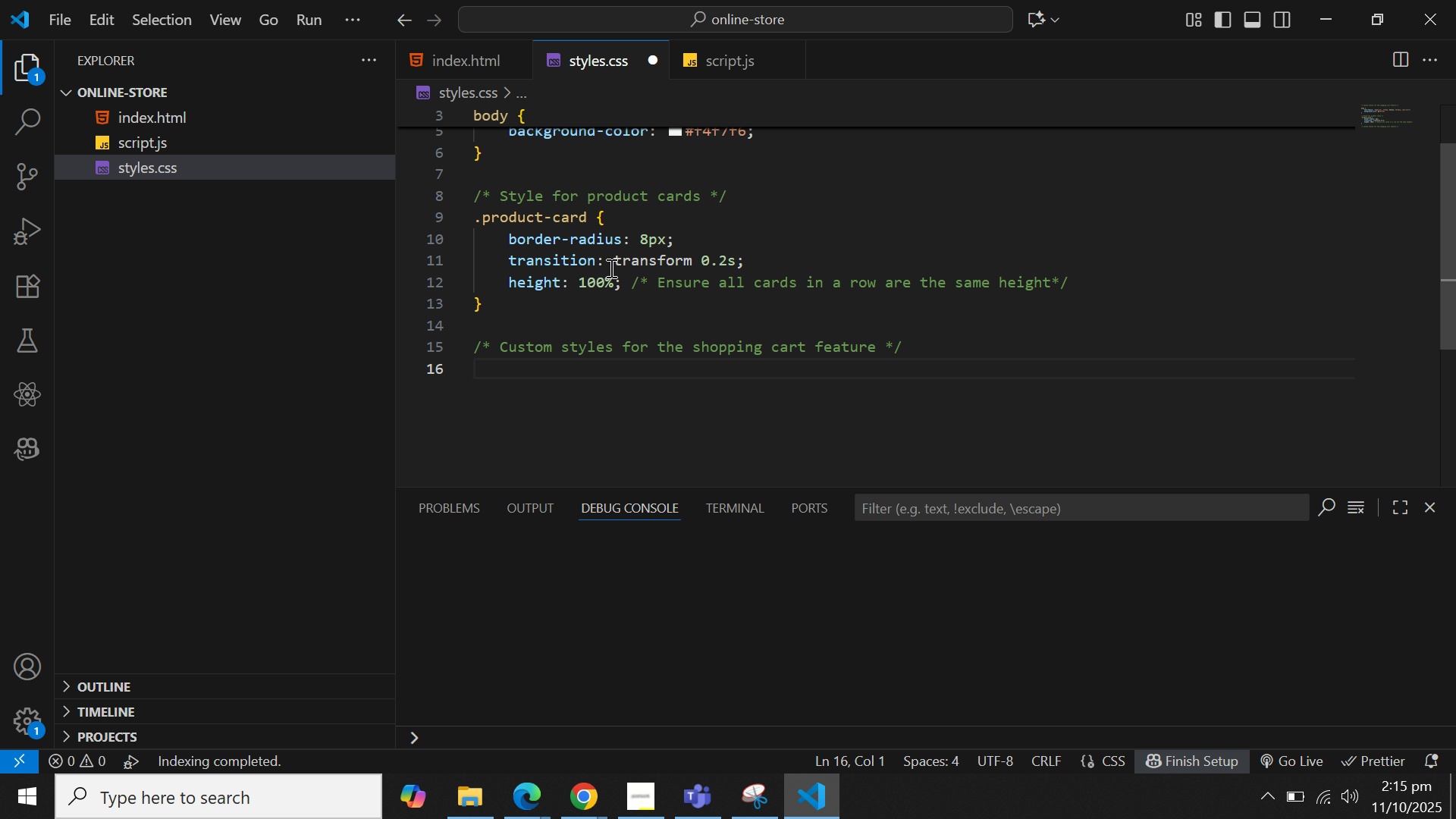 
hold_key(key=ArrowLeft, duration=0.56)
 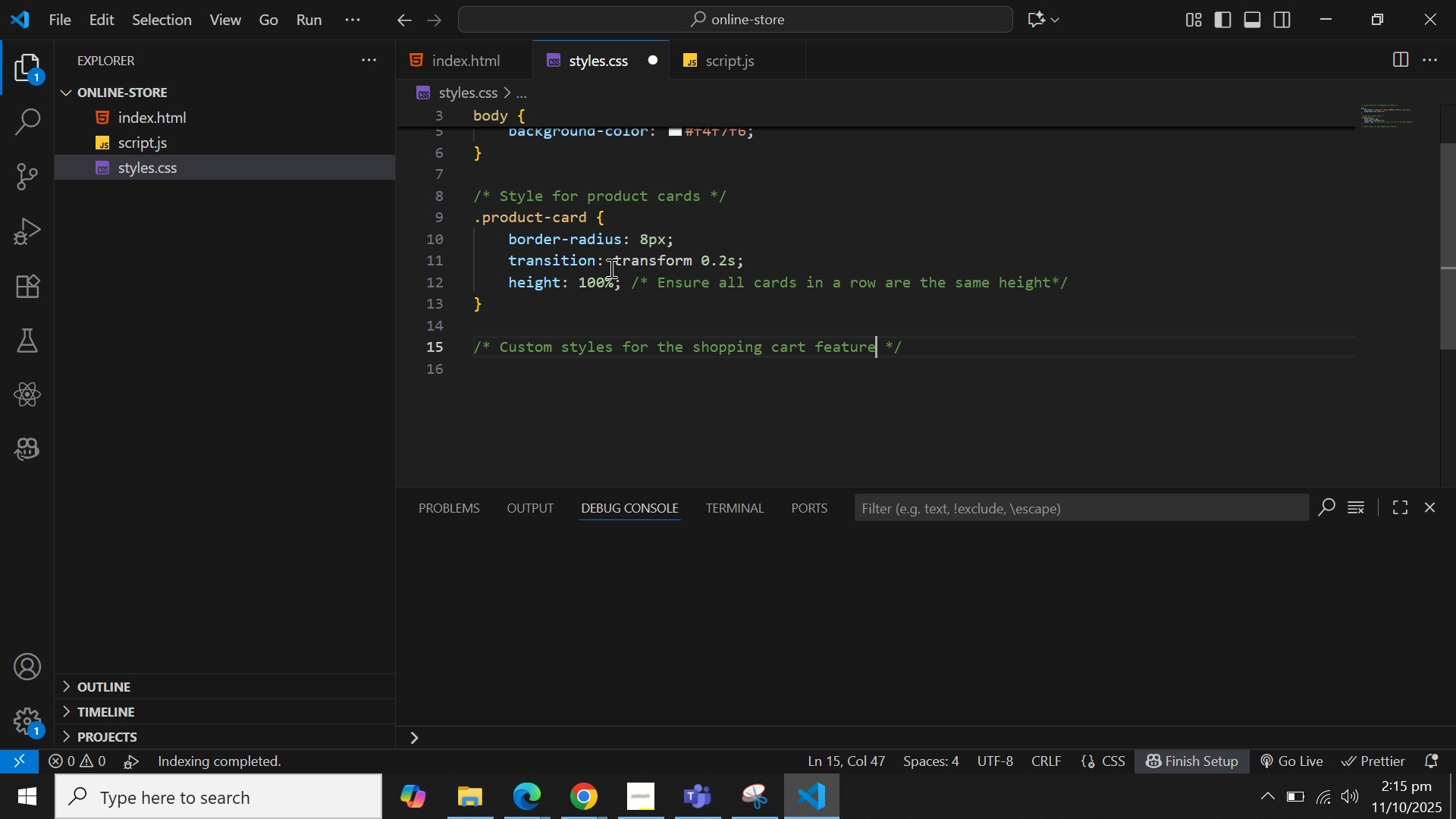 
key(ArrowLeft)
 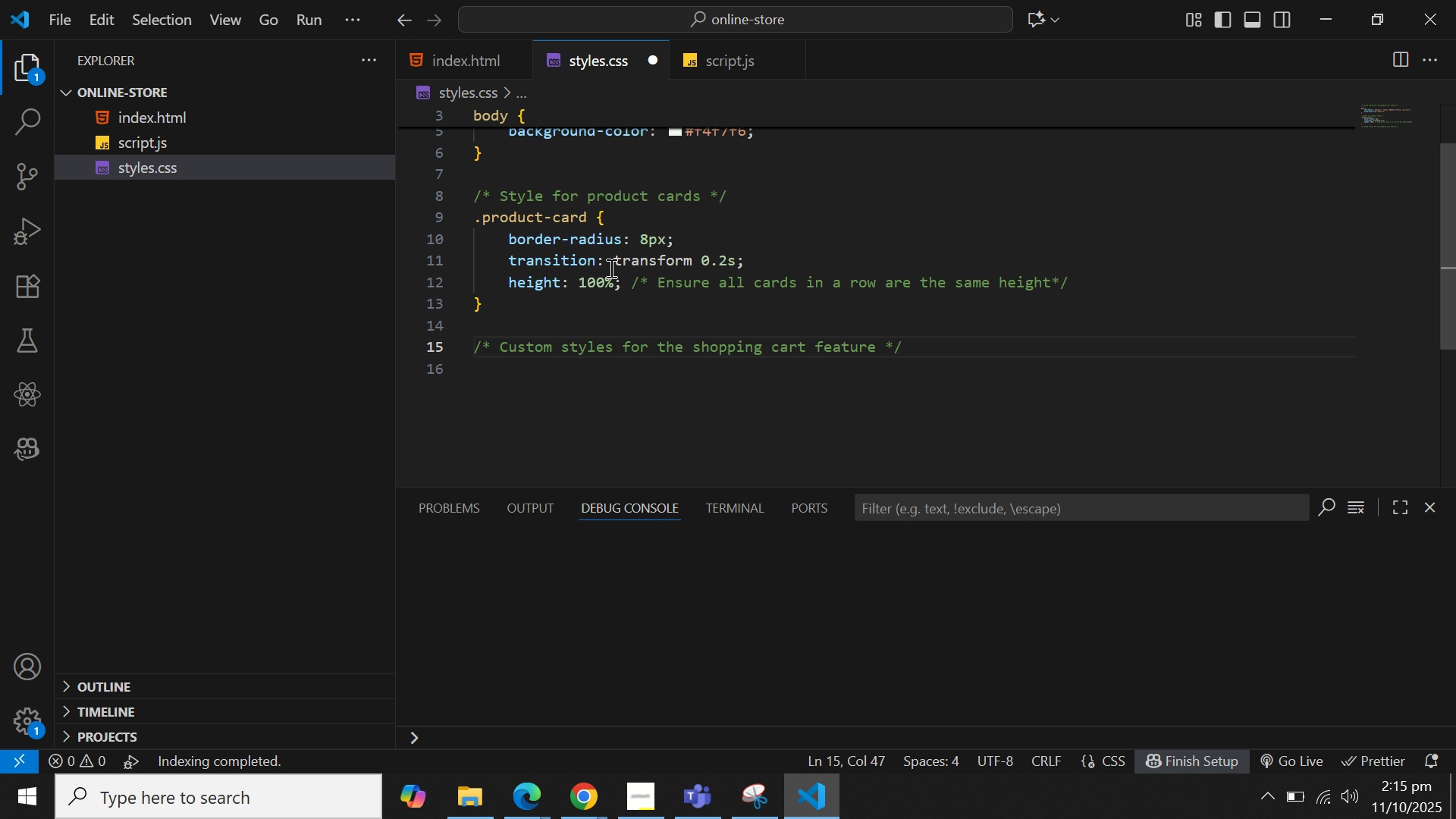 
hold_key(key=Backspace, duration=1.5)
 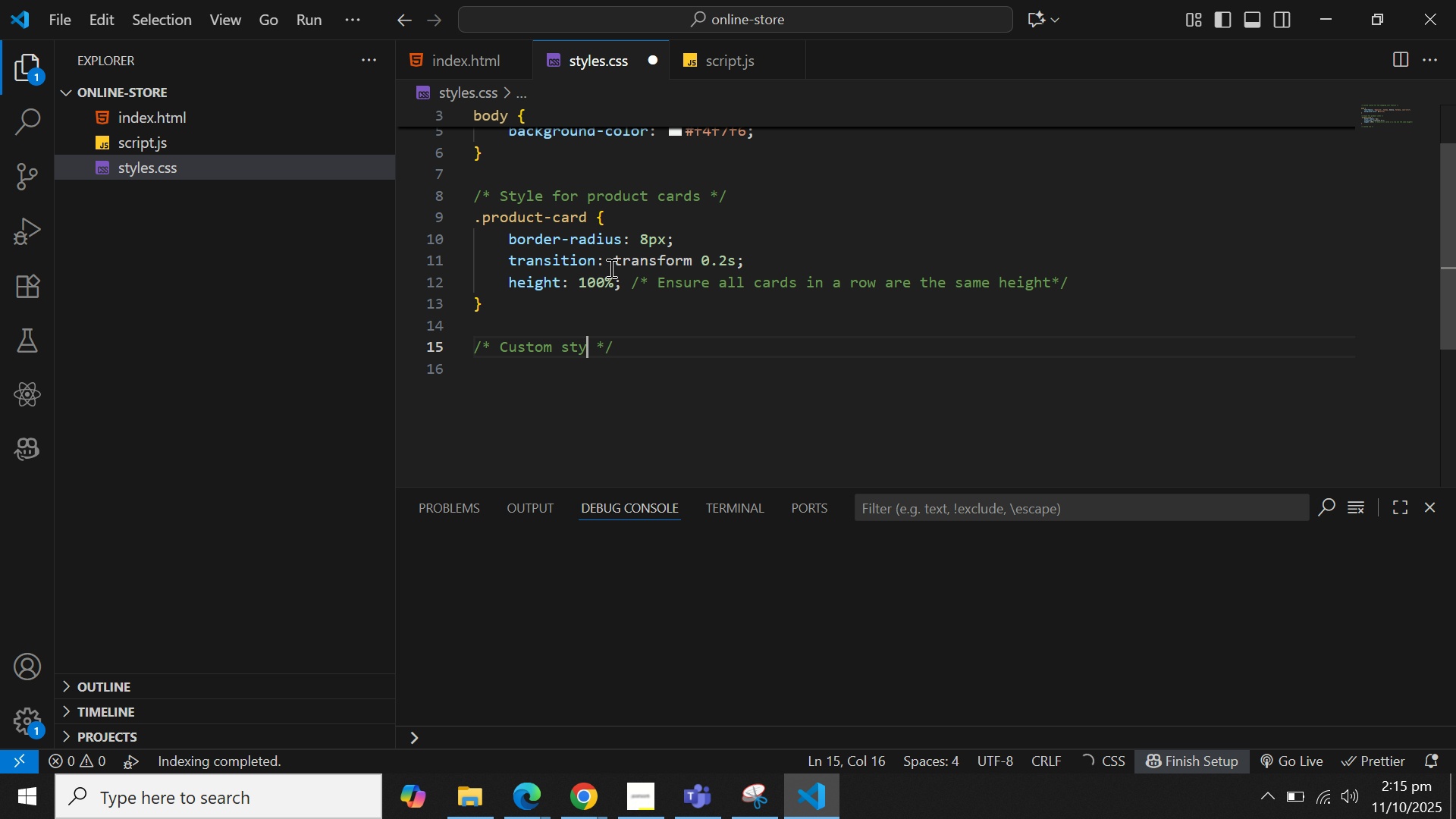 
key(Backspace)
key(Backspace)
key(Backspace)
key(Backspace)
key(Backspace)
key(Backspace)
key(Backspace)
key(Backspace)
key(Backspace)
key(Backspace)
key(Backspace)
type(Hover effect for a littelt)
key(Backspace)
key(Backspace)
key(Backspace)
type(le interactio)
key(Backspace)
type(vioty)
key(Backspace)
key(Backspace)
key(Backspace)
type(ty)
 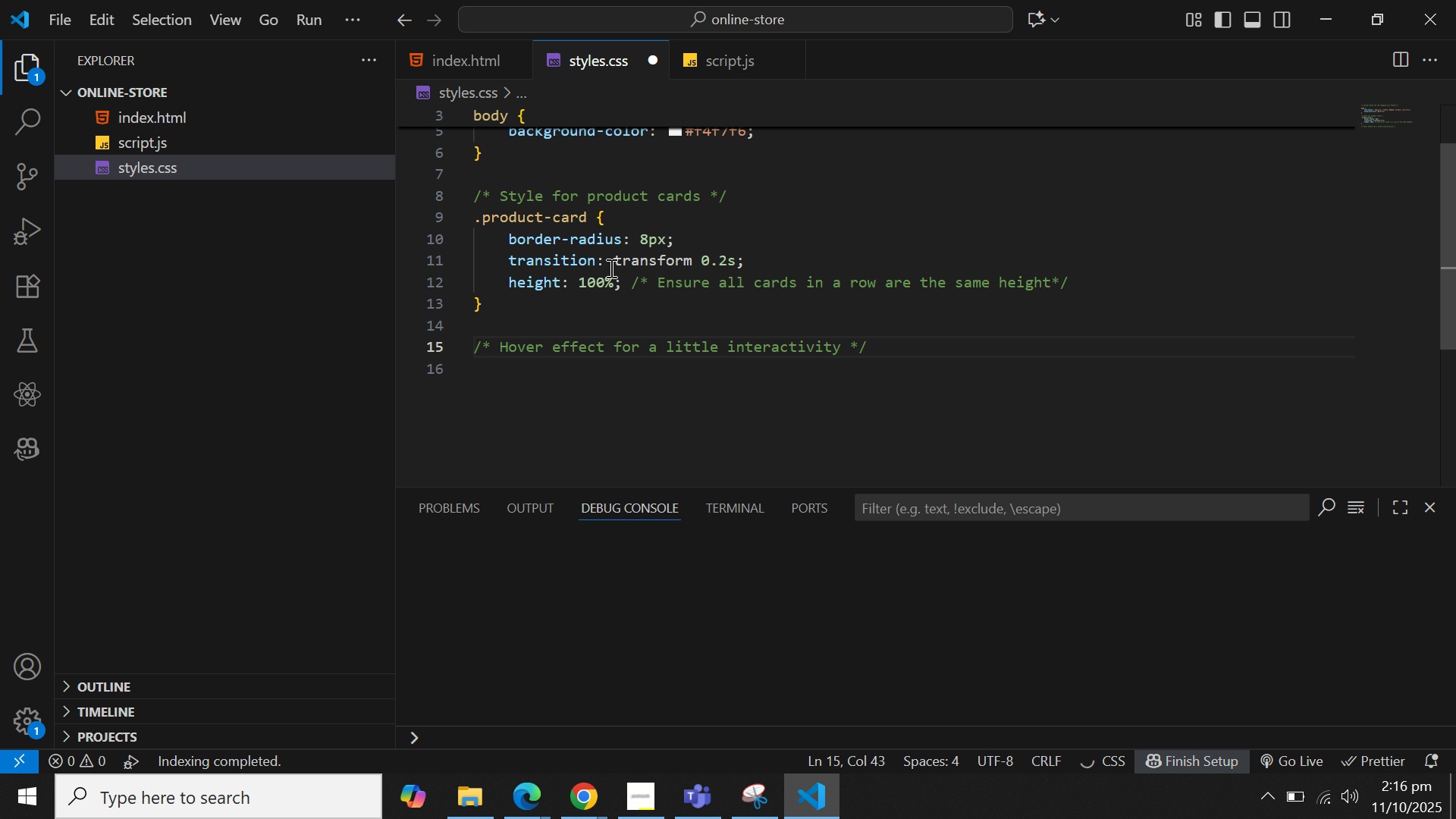 
key(Control+ArrowRight)
 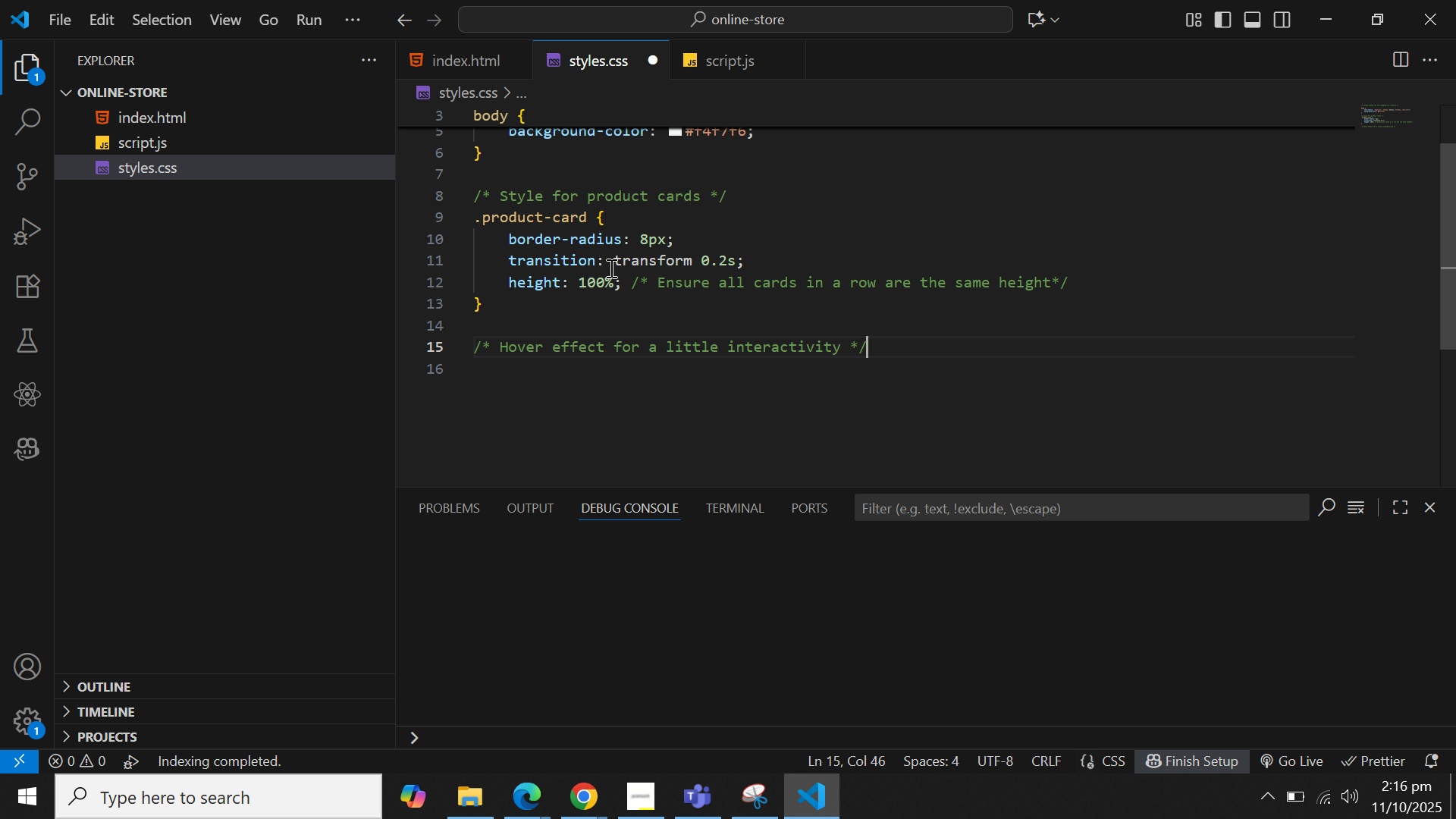 
key(Control+ArrowRight)
 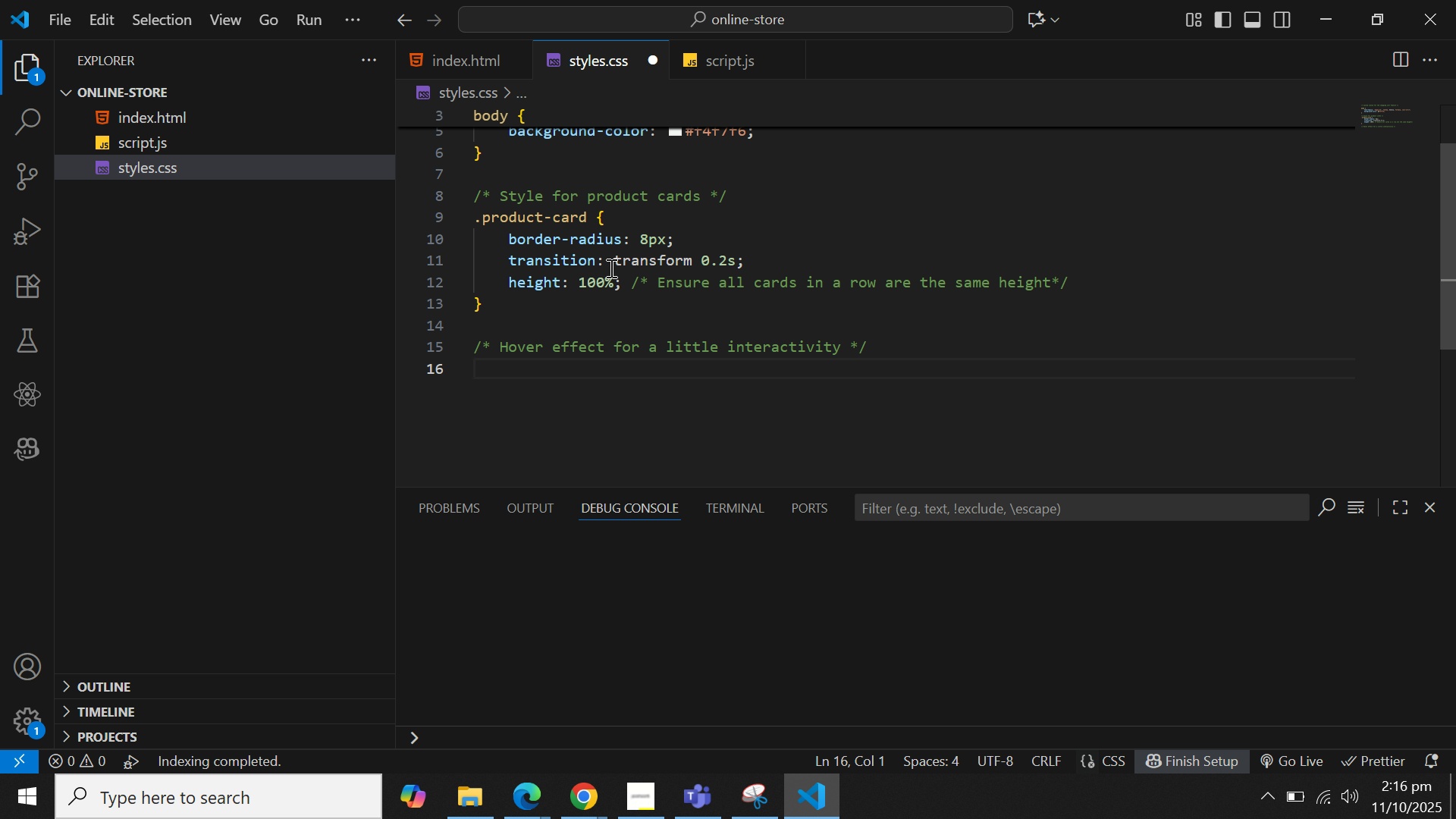 
key(Enter)
 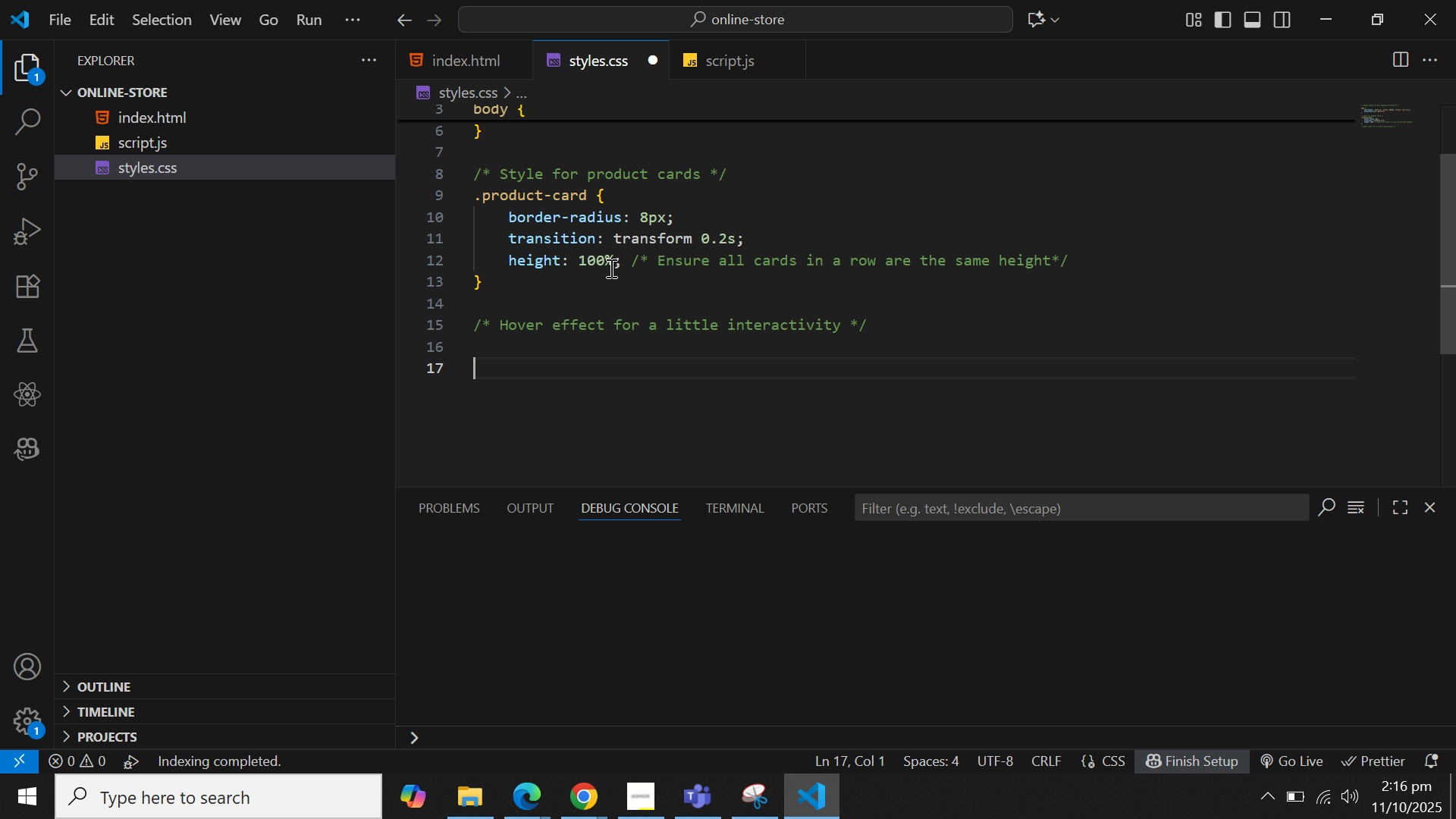 
key(ArrowUp)
 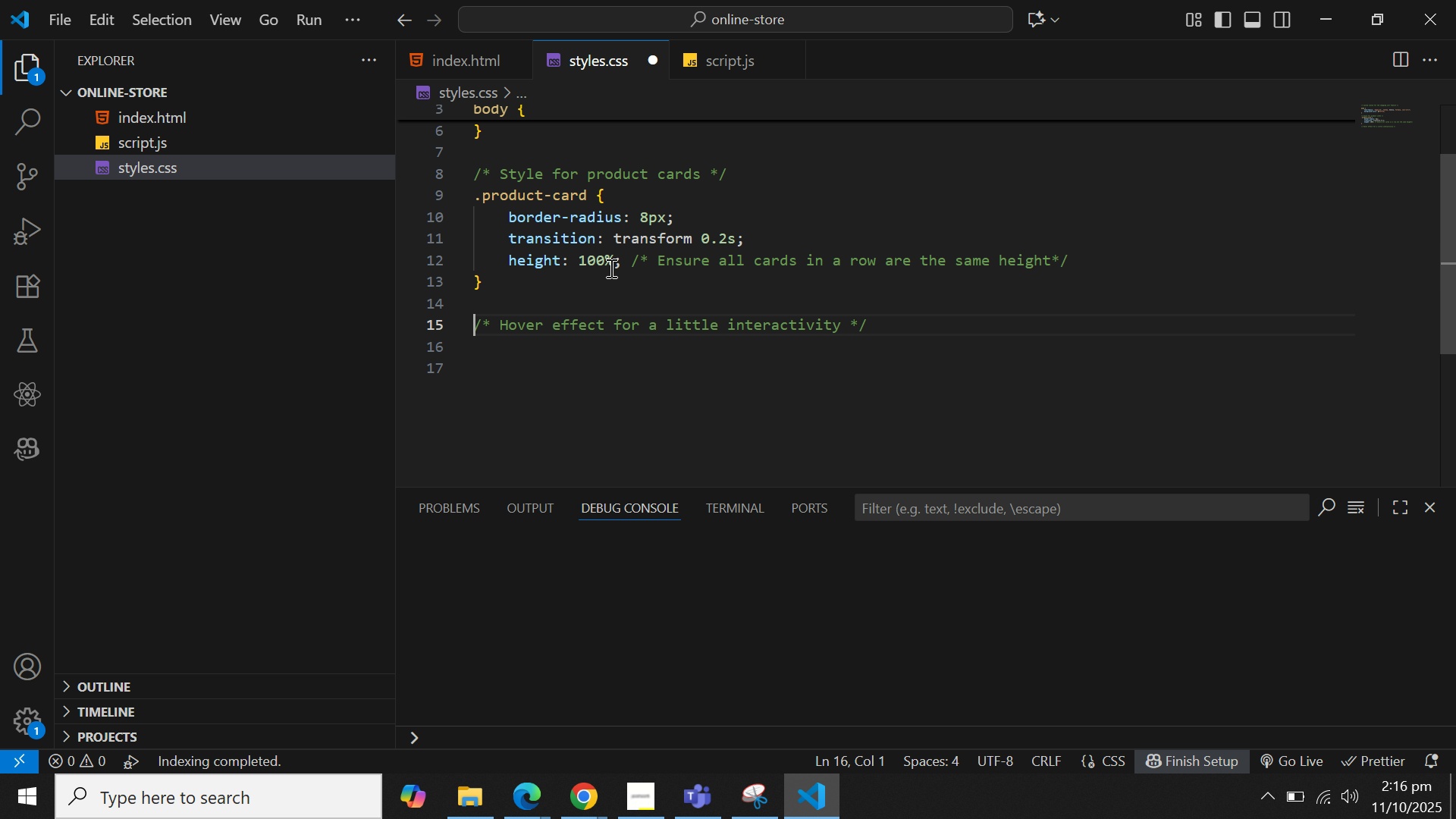 
key(ArrowUp)
 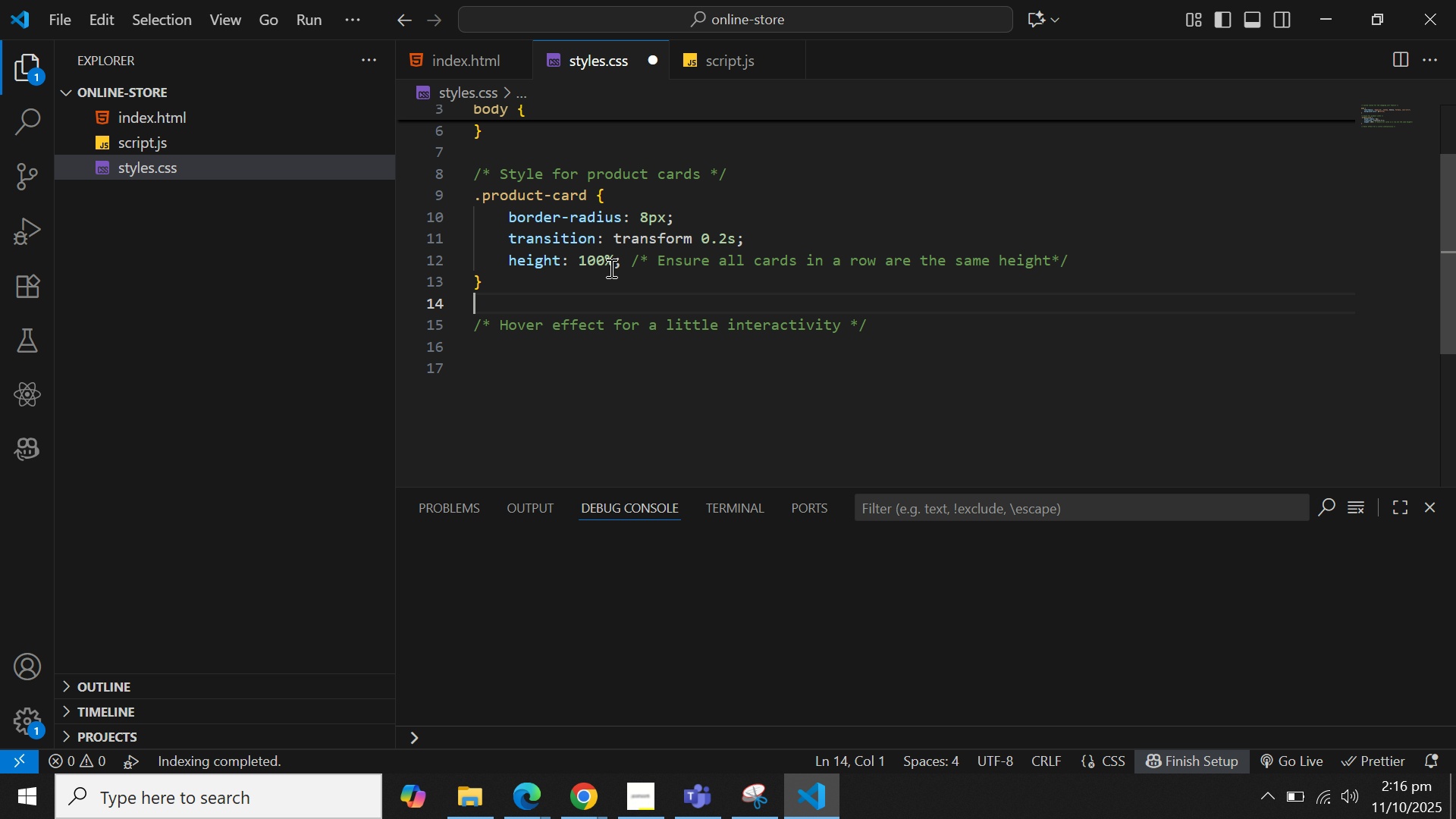 
key(ArrowUp)
 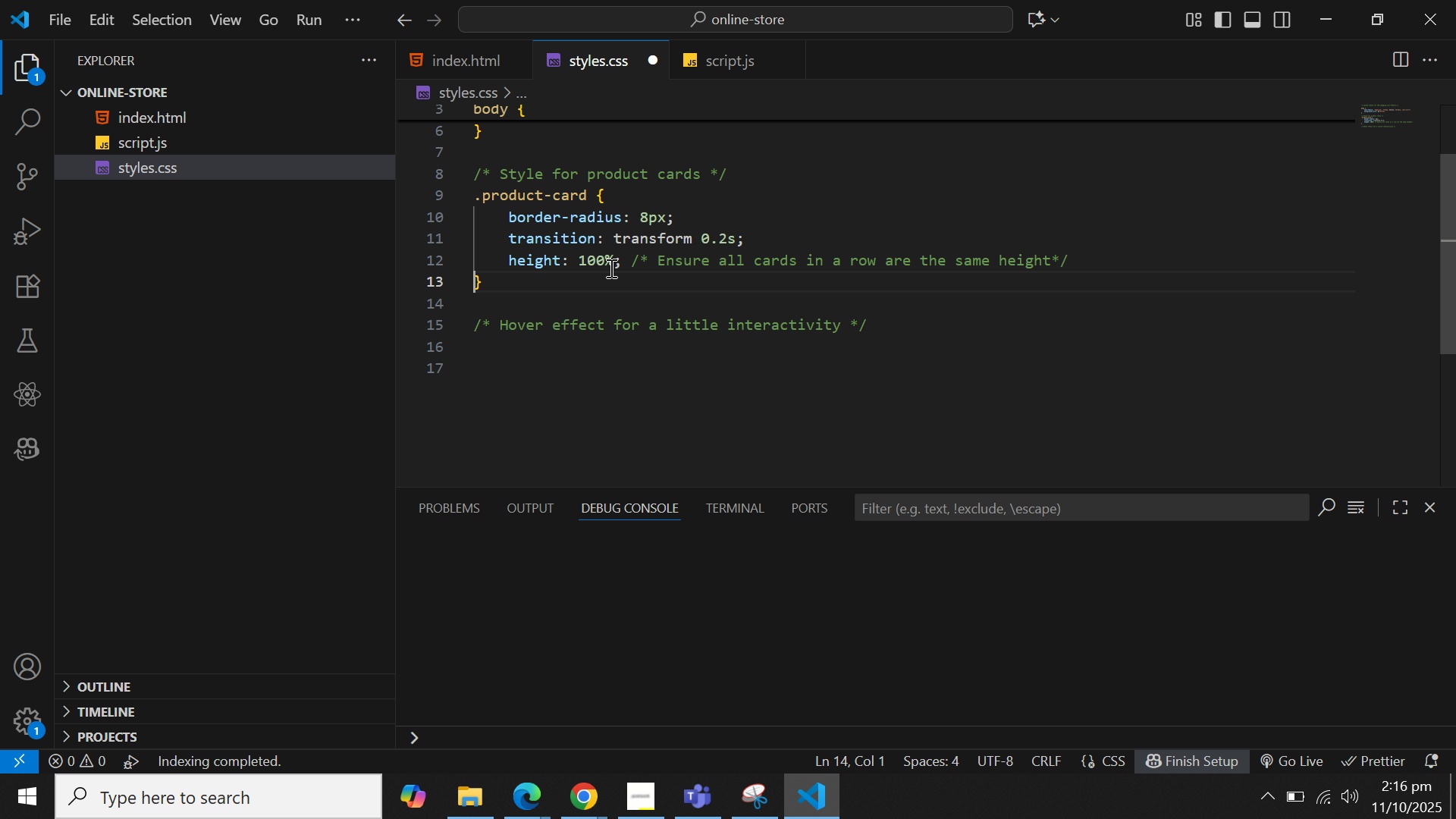 
key(ArrowUp)
 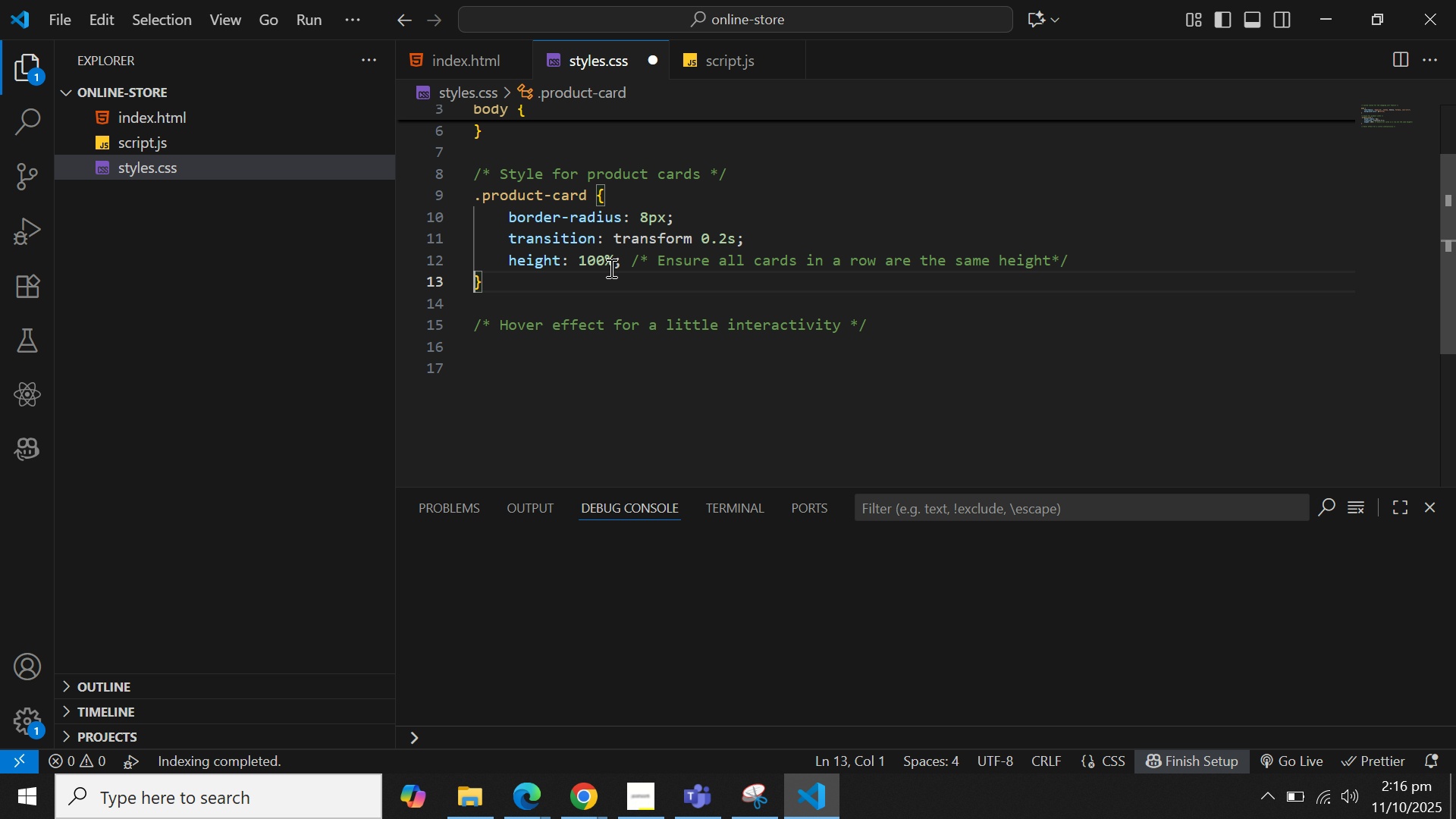 
key(ArrowRight)
 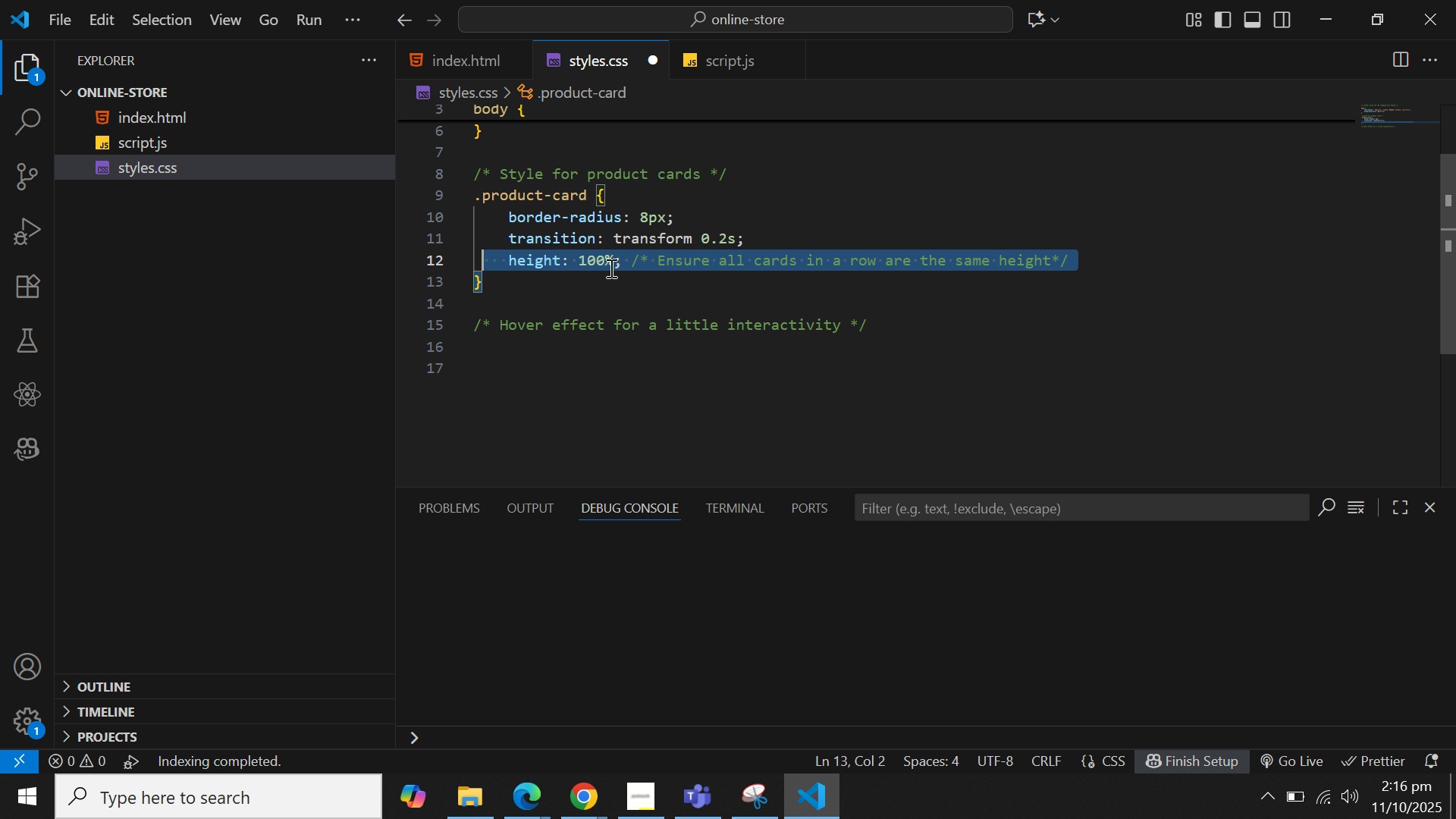 
key(Shift+ArrowUp)
 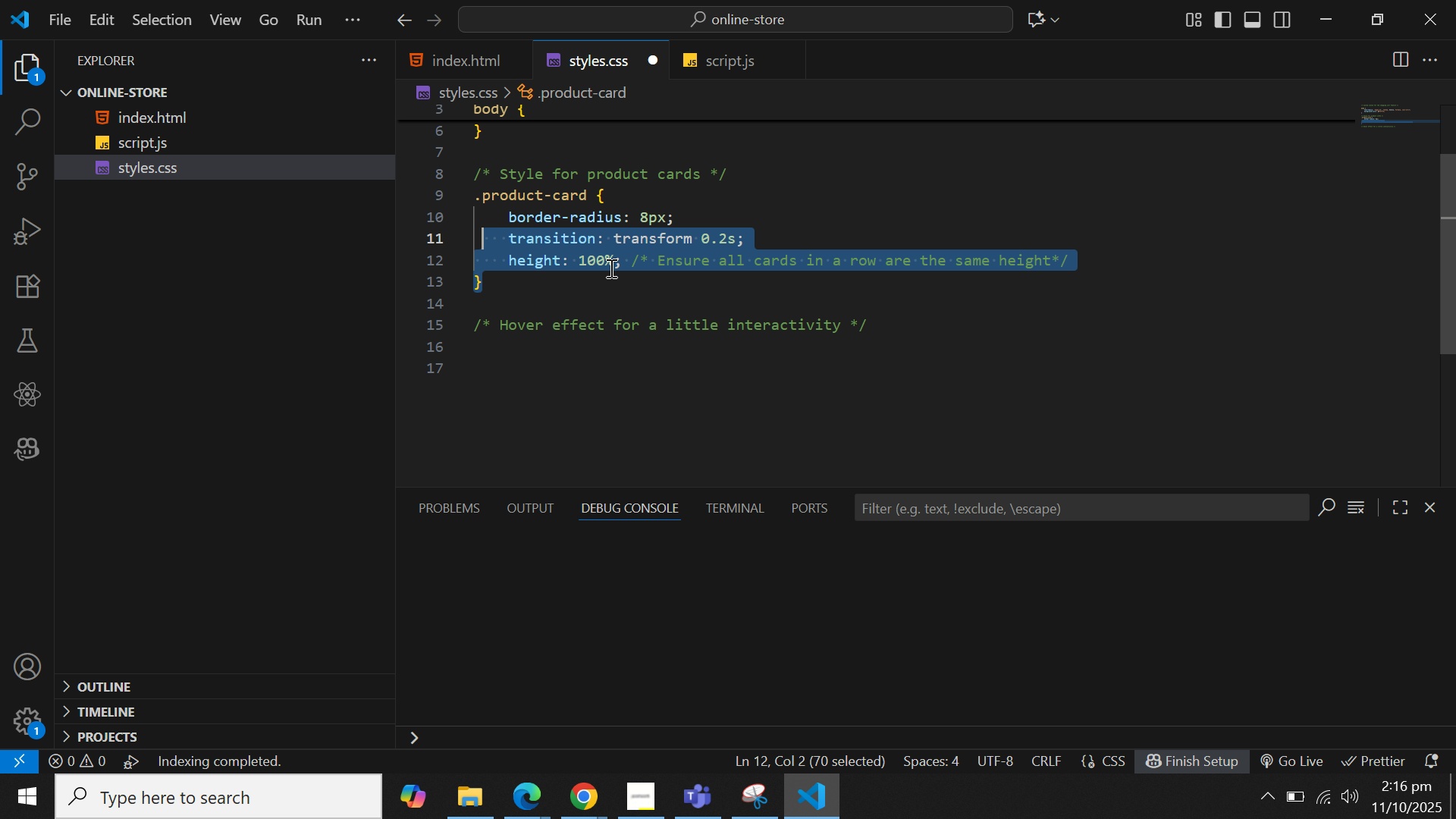 
key(Shift+ArrowUp)
 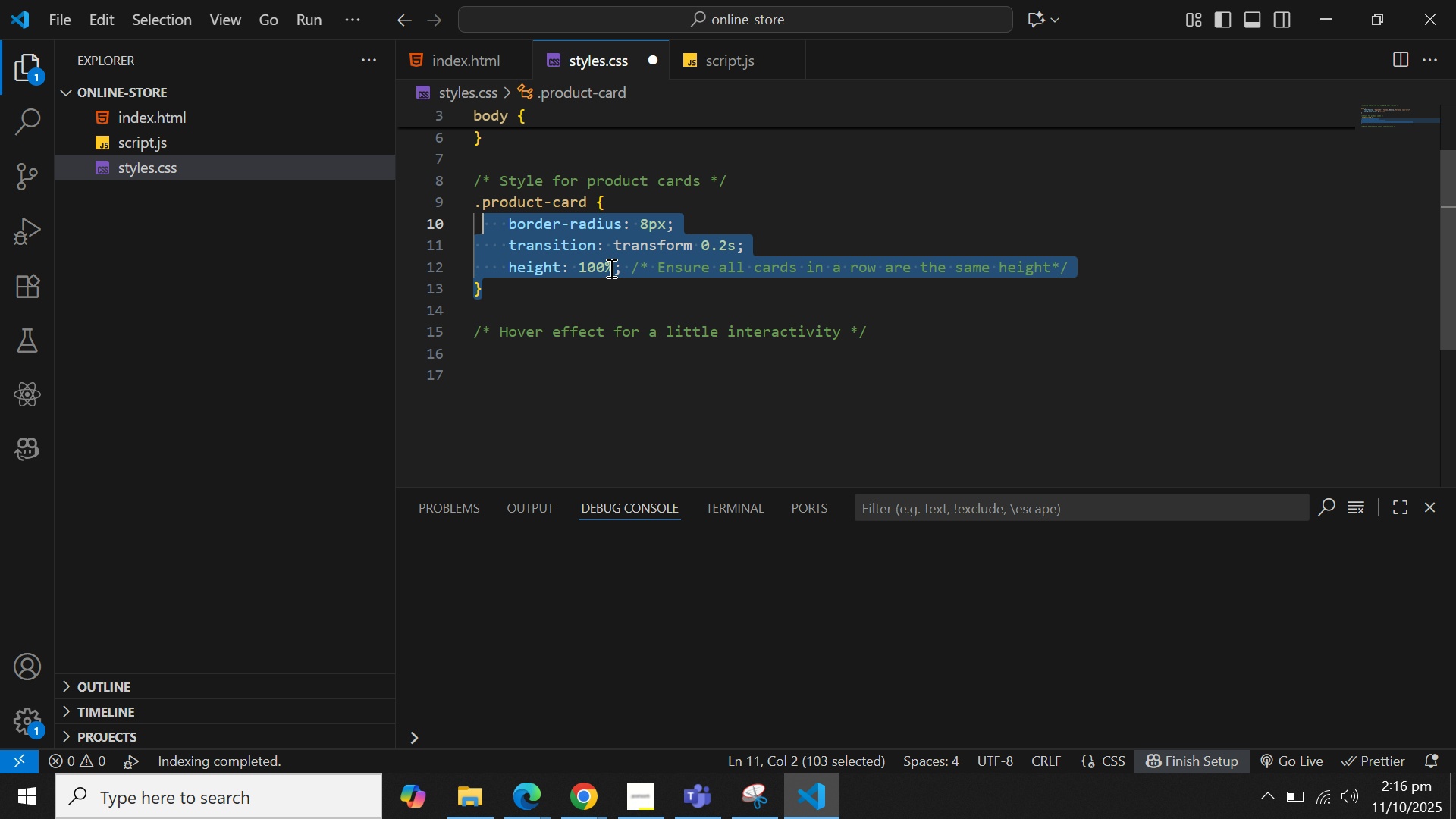 
key(Shift+ArrowUp)
 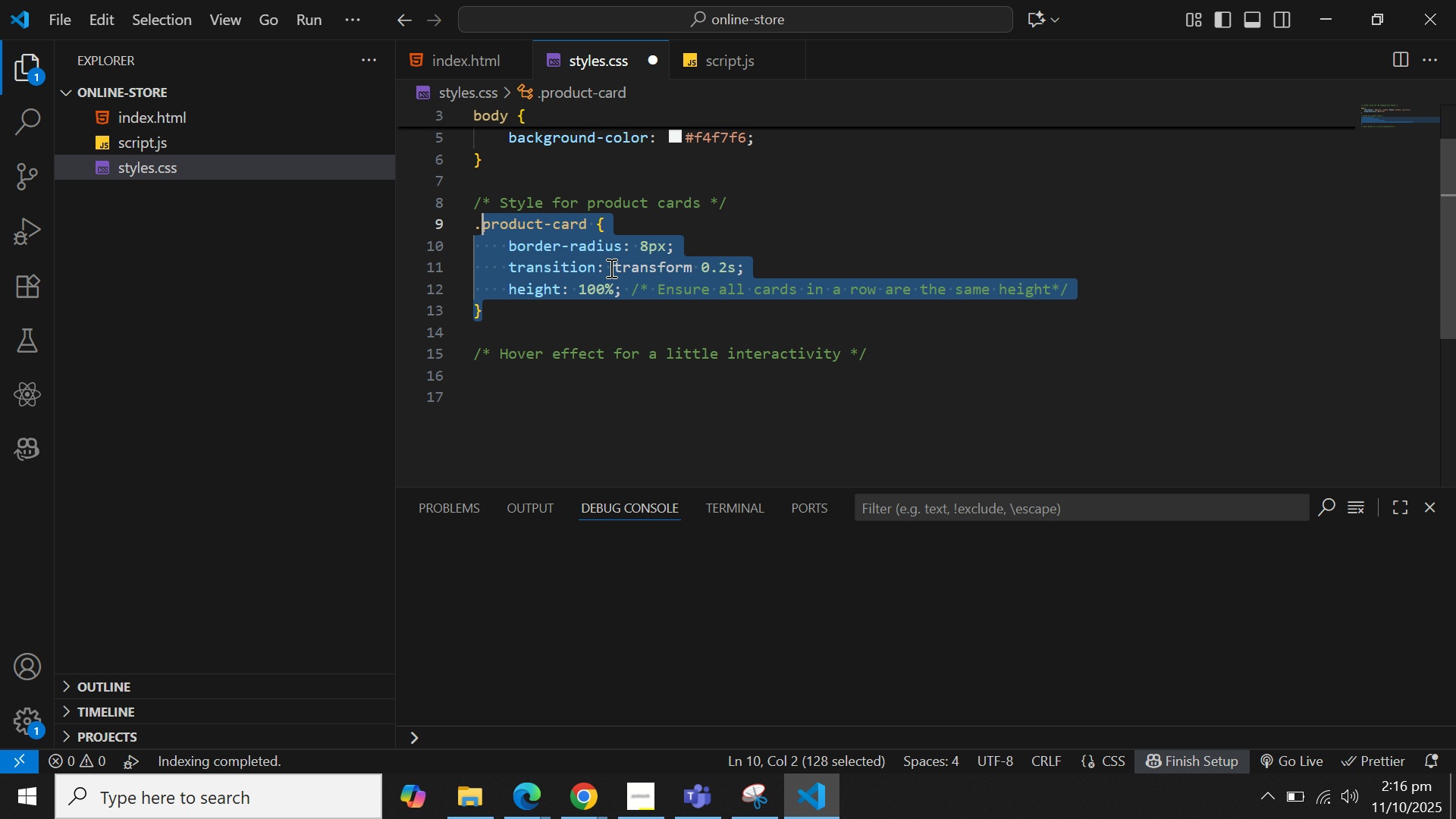 
key(Shift+ArrowUp)
 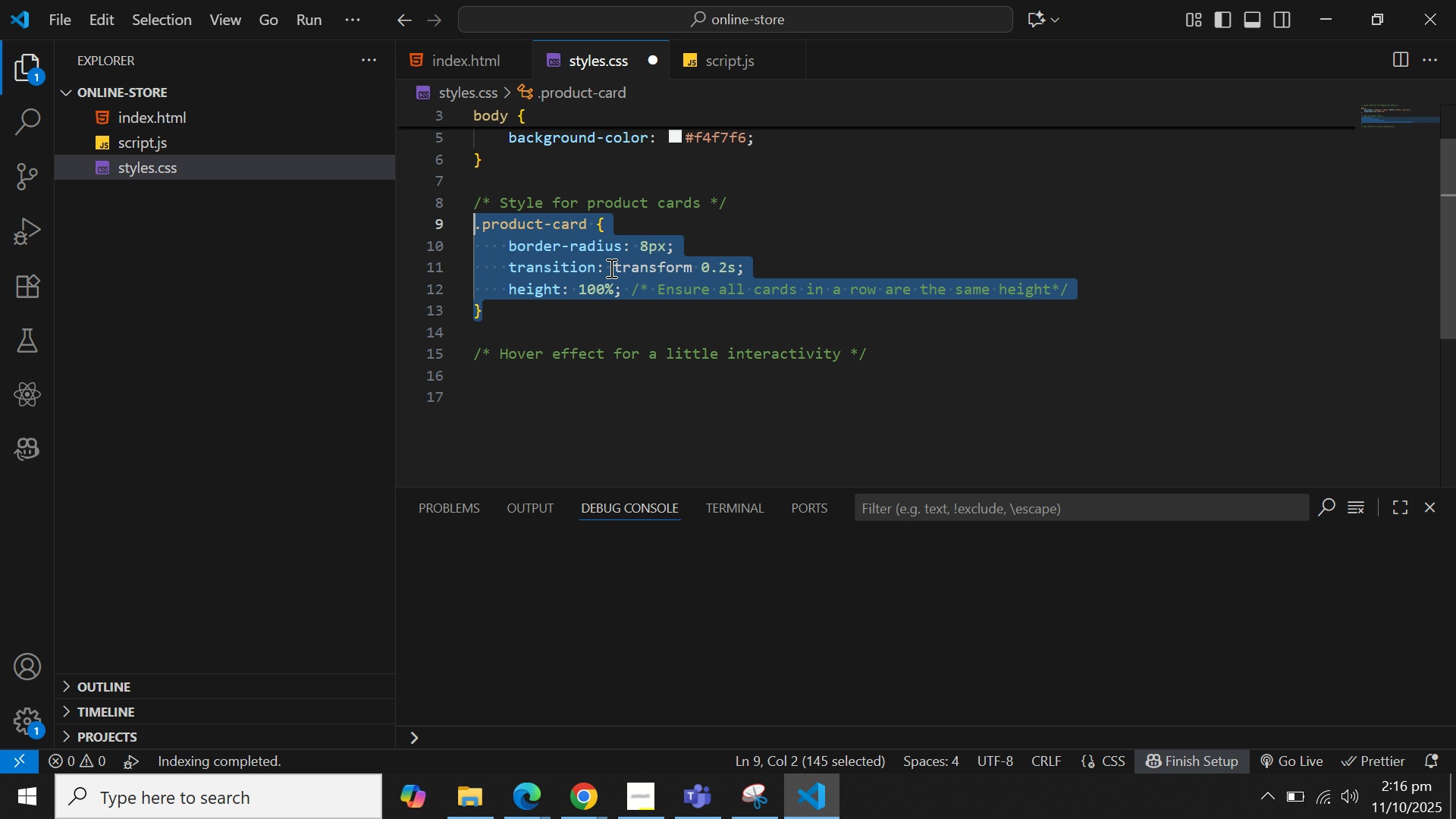 
key(Shift+ArrowLeft)
 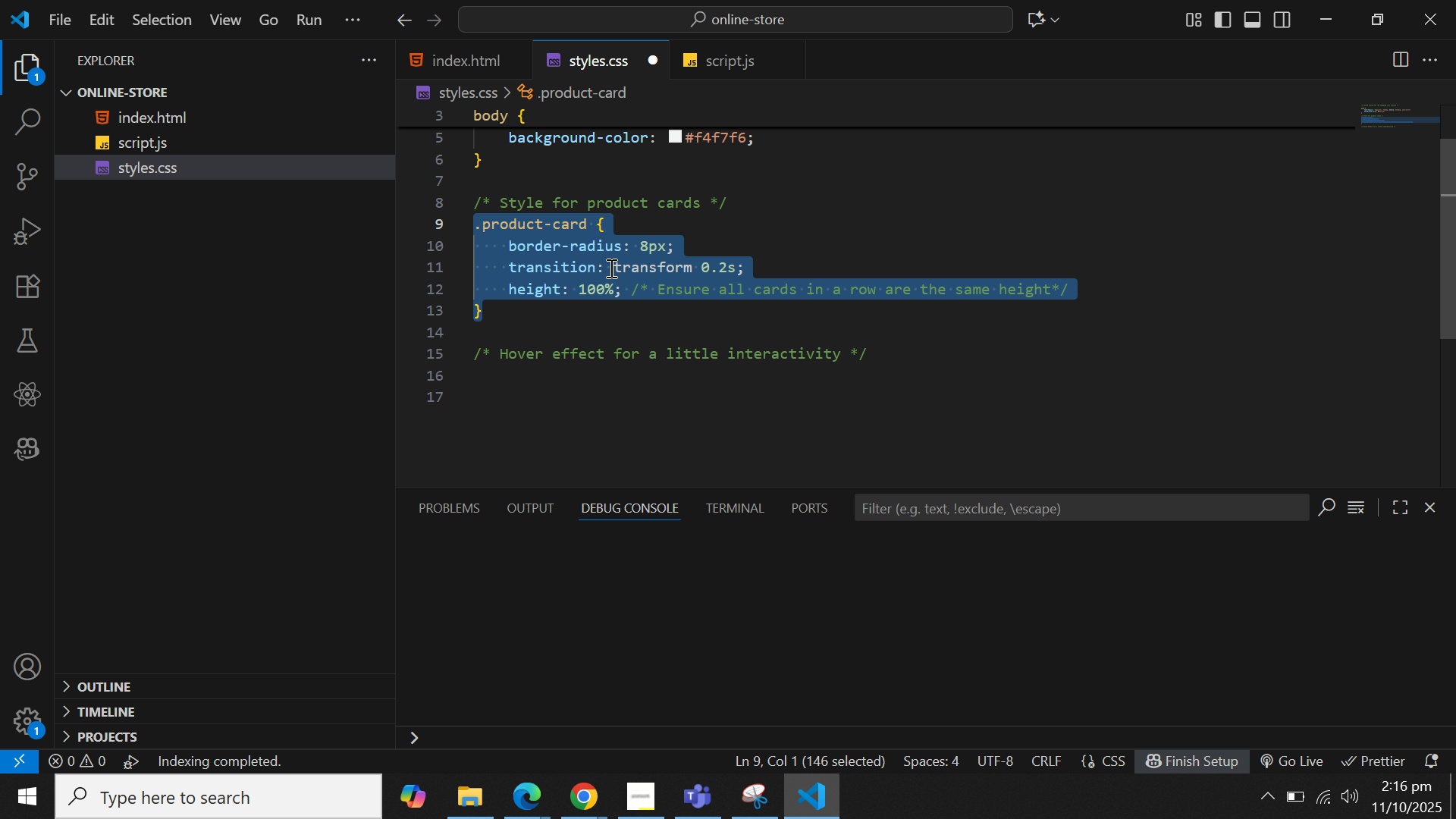 
key(Control+Shift+C)
 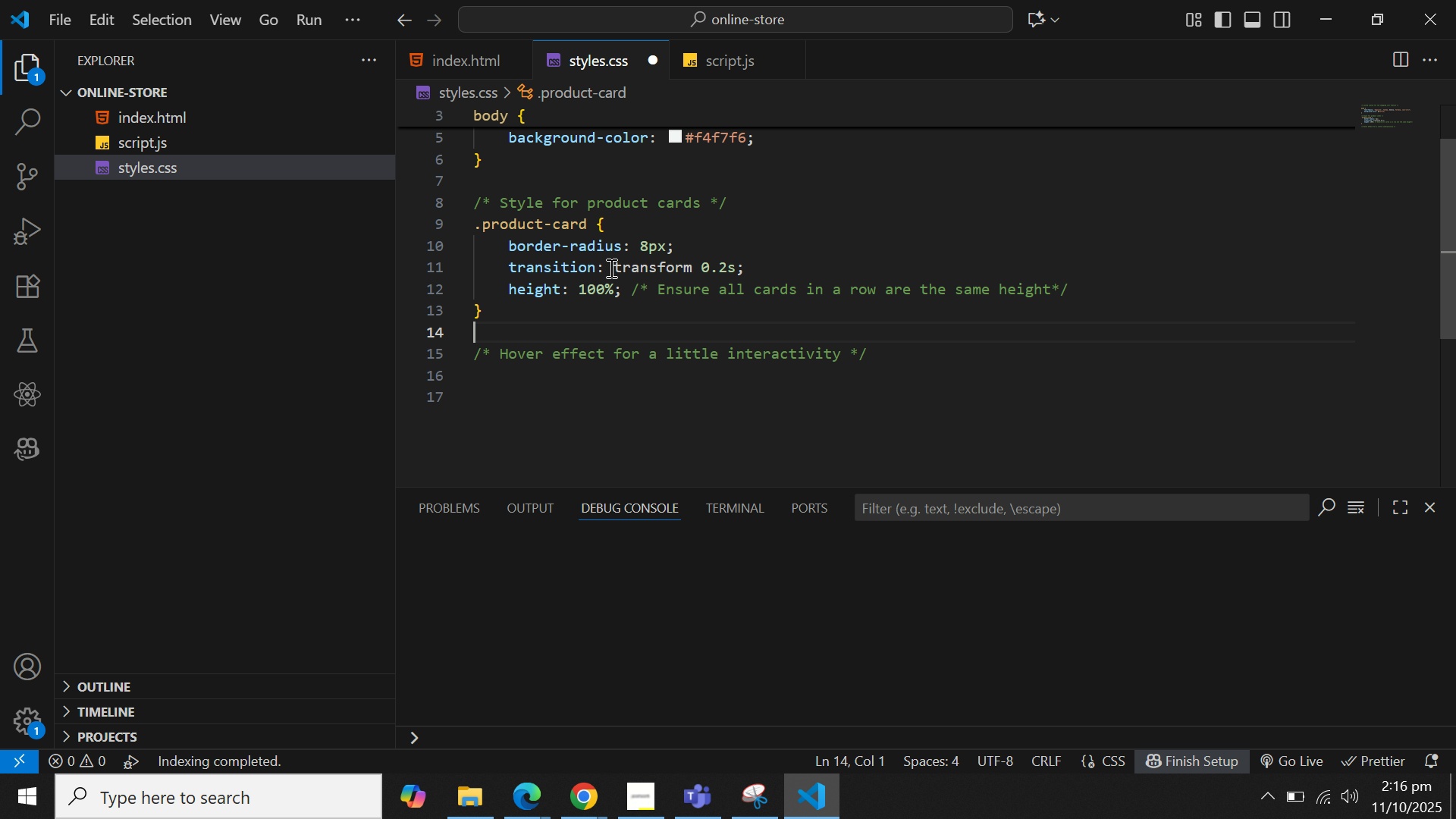 
key(Shift+ArrowDown)
 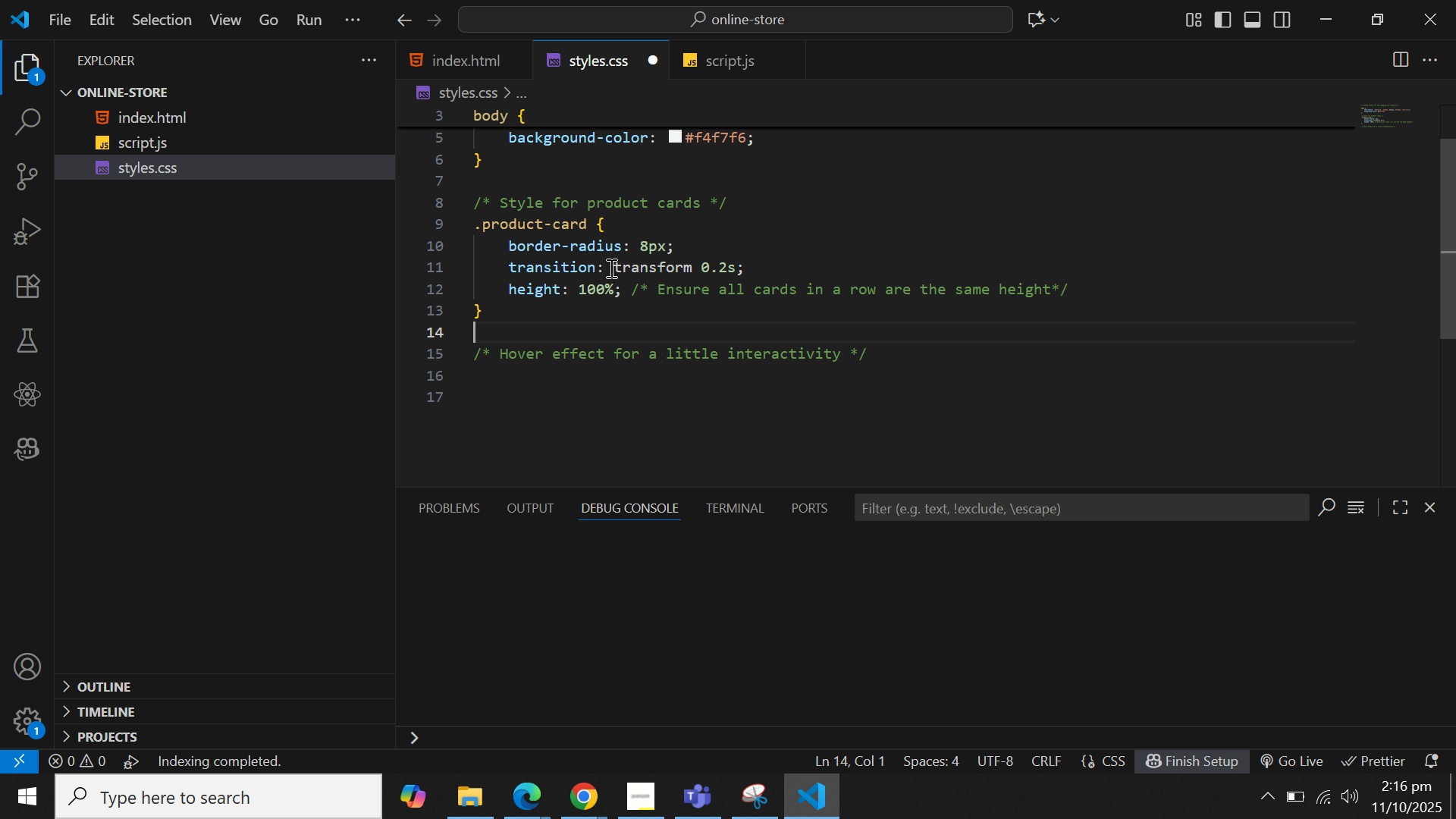 
key(Shift+ArrowDown)
 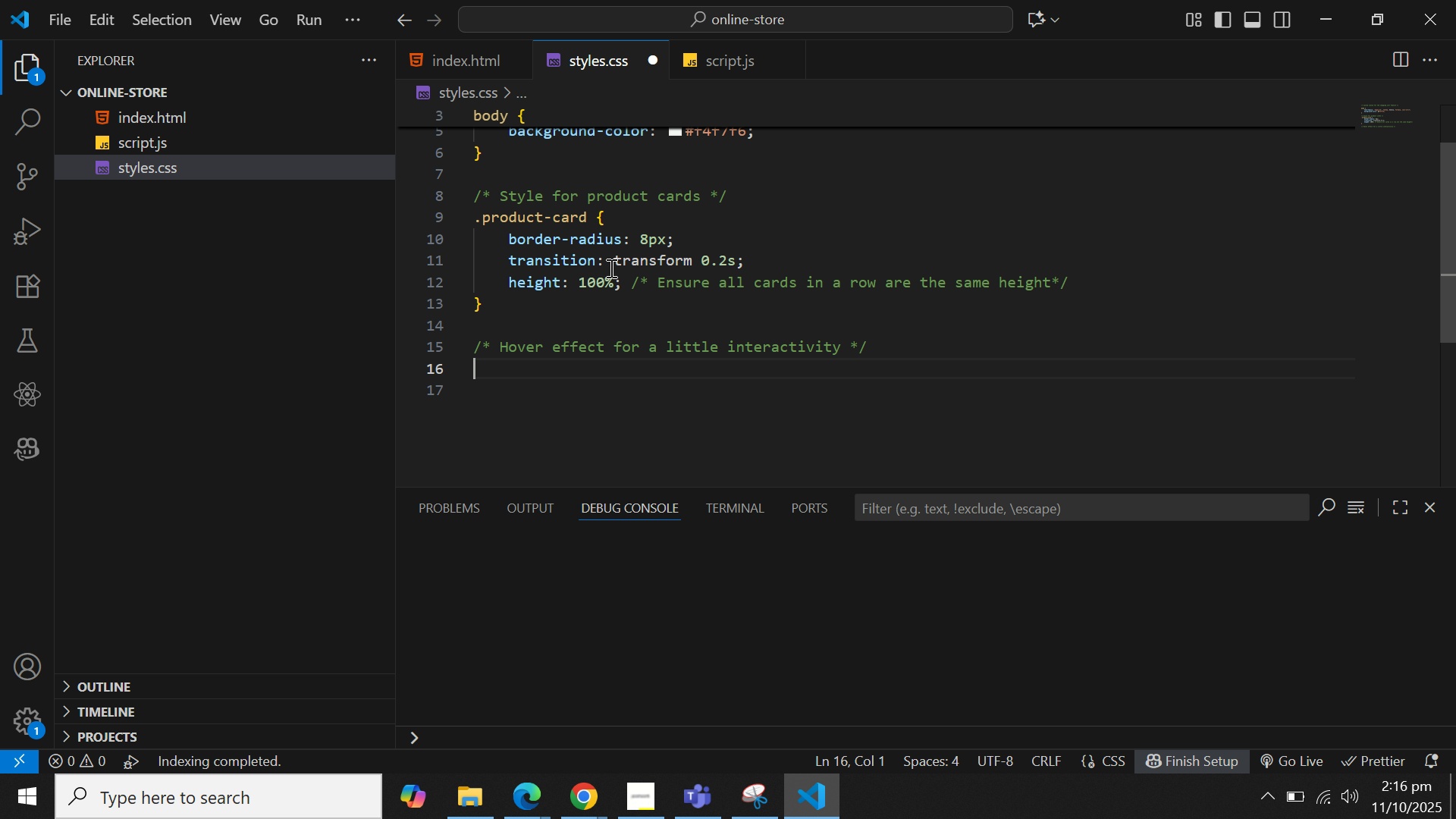 
key(Shift+ArrowDown)
 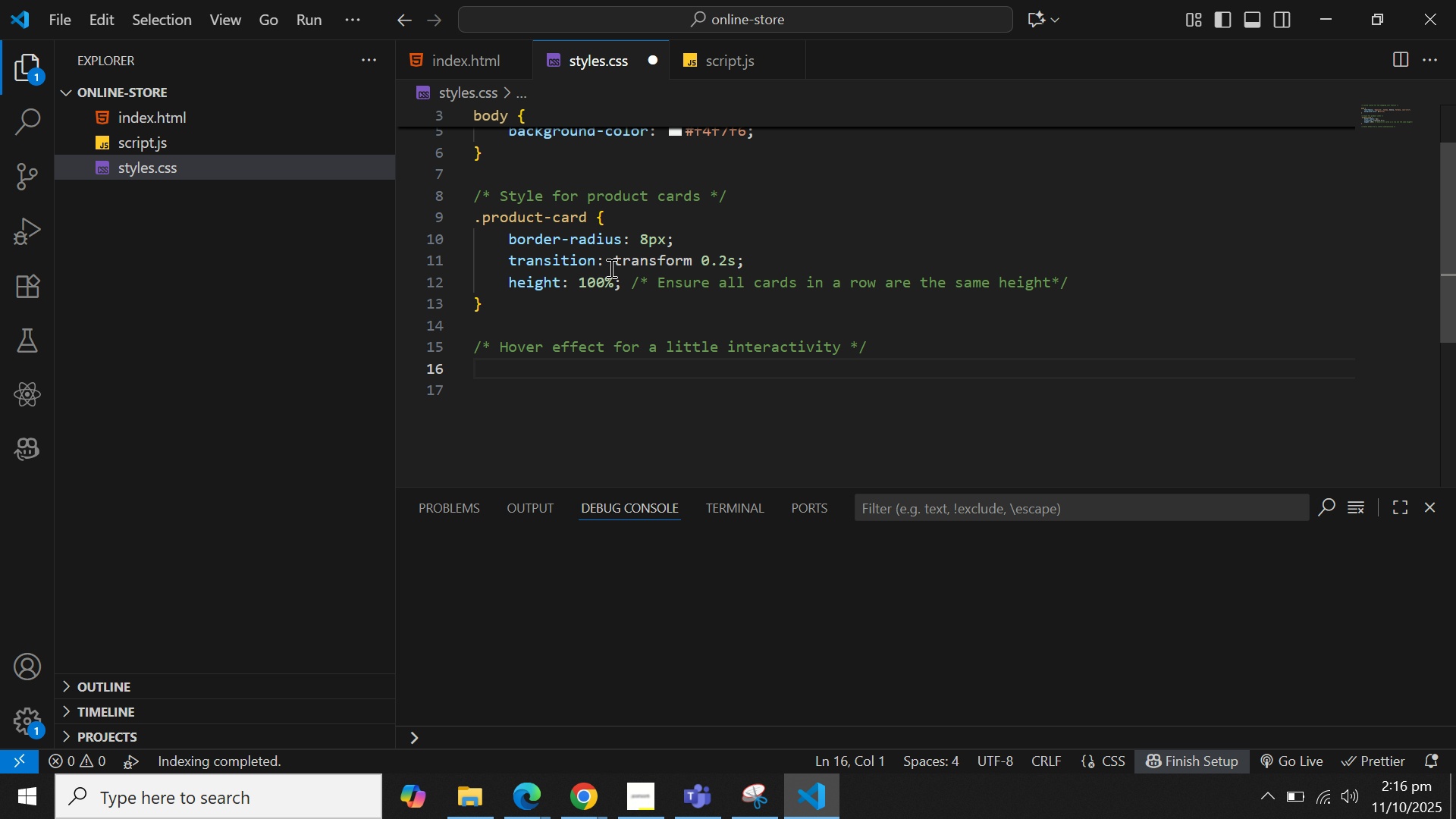 
key(Shift+ArrowDown)
 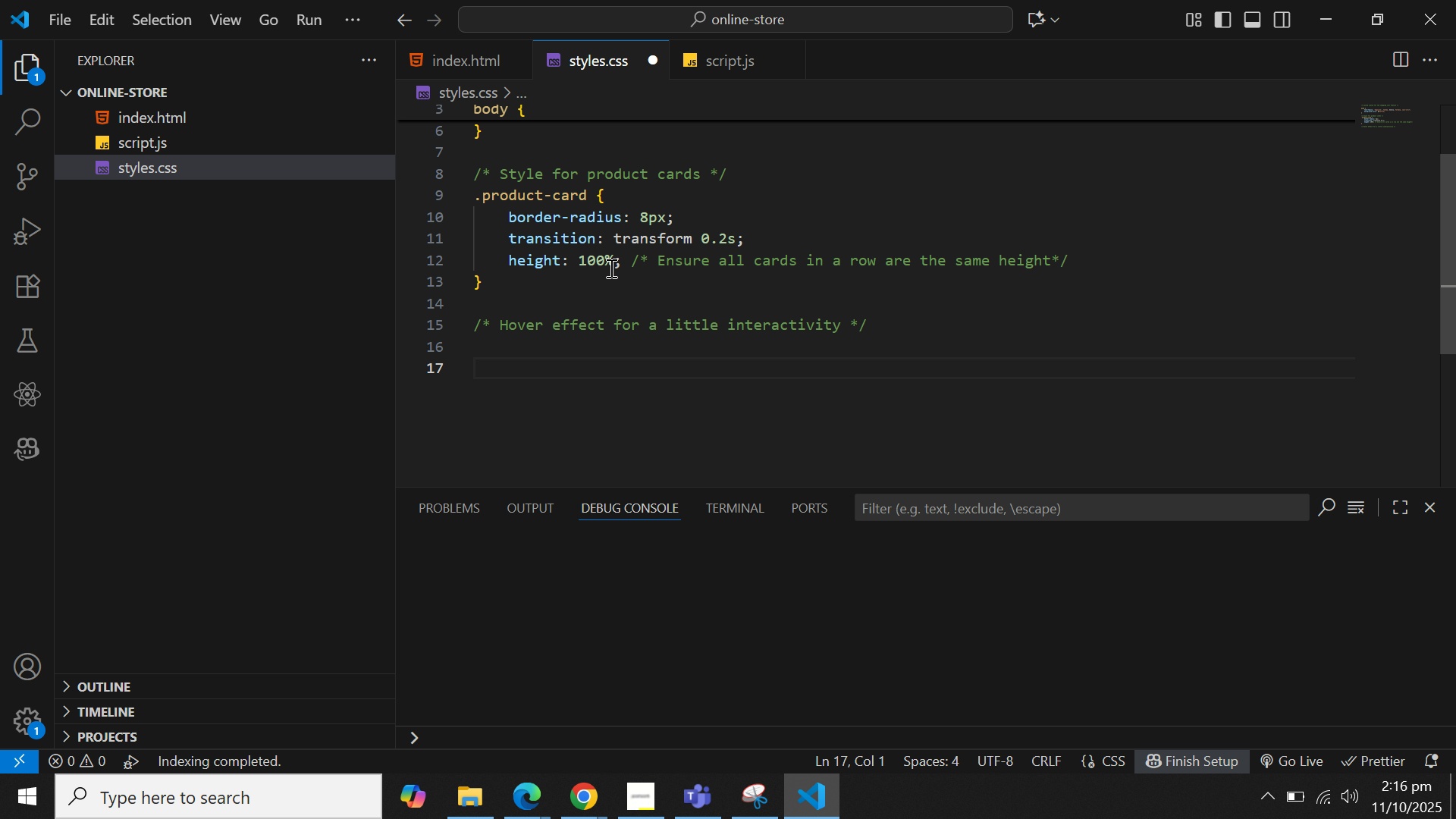 
key(Control+V)
 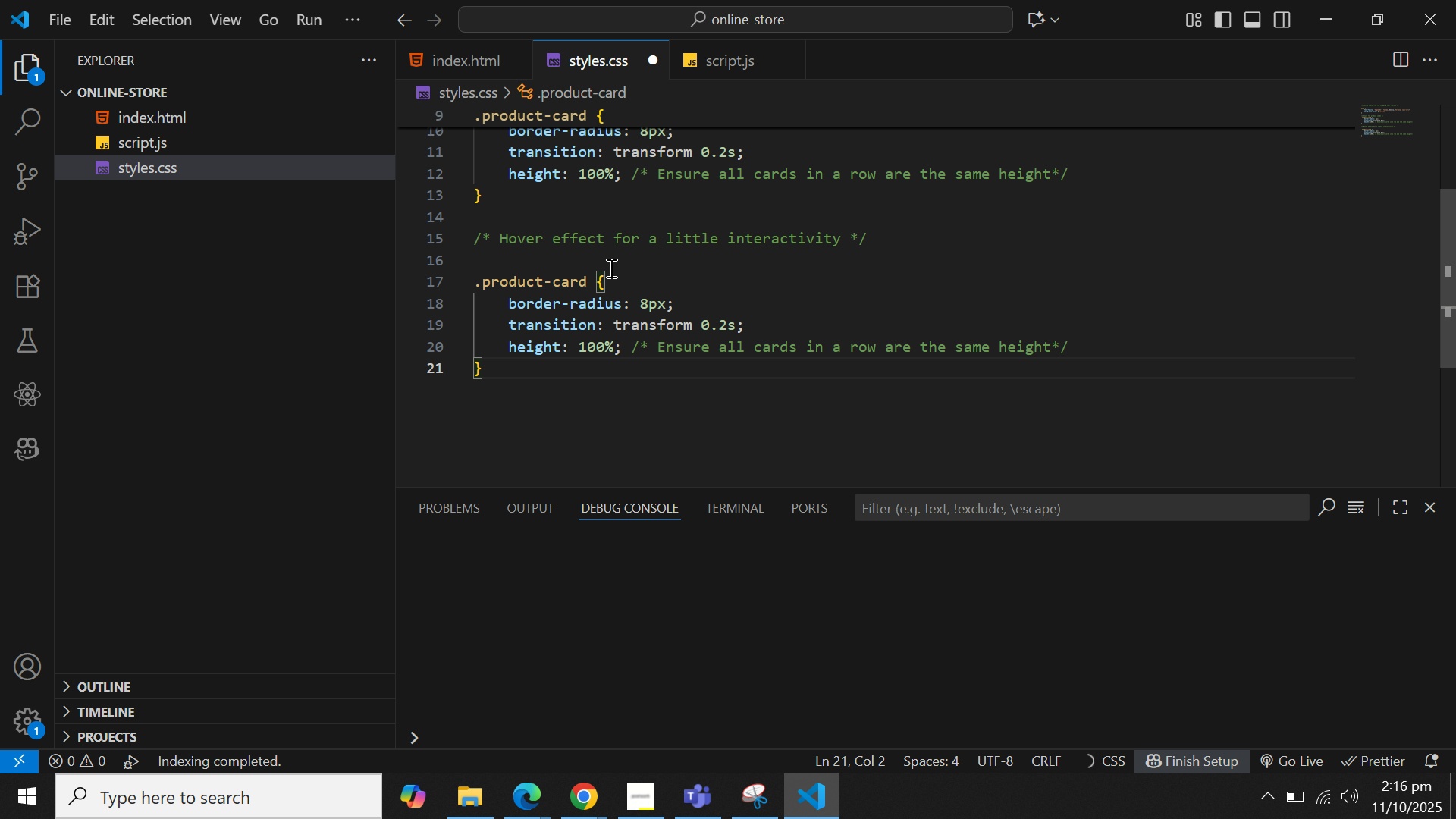 
hold_key(key=ArrowLeft, duration=0.53)
 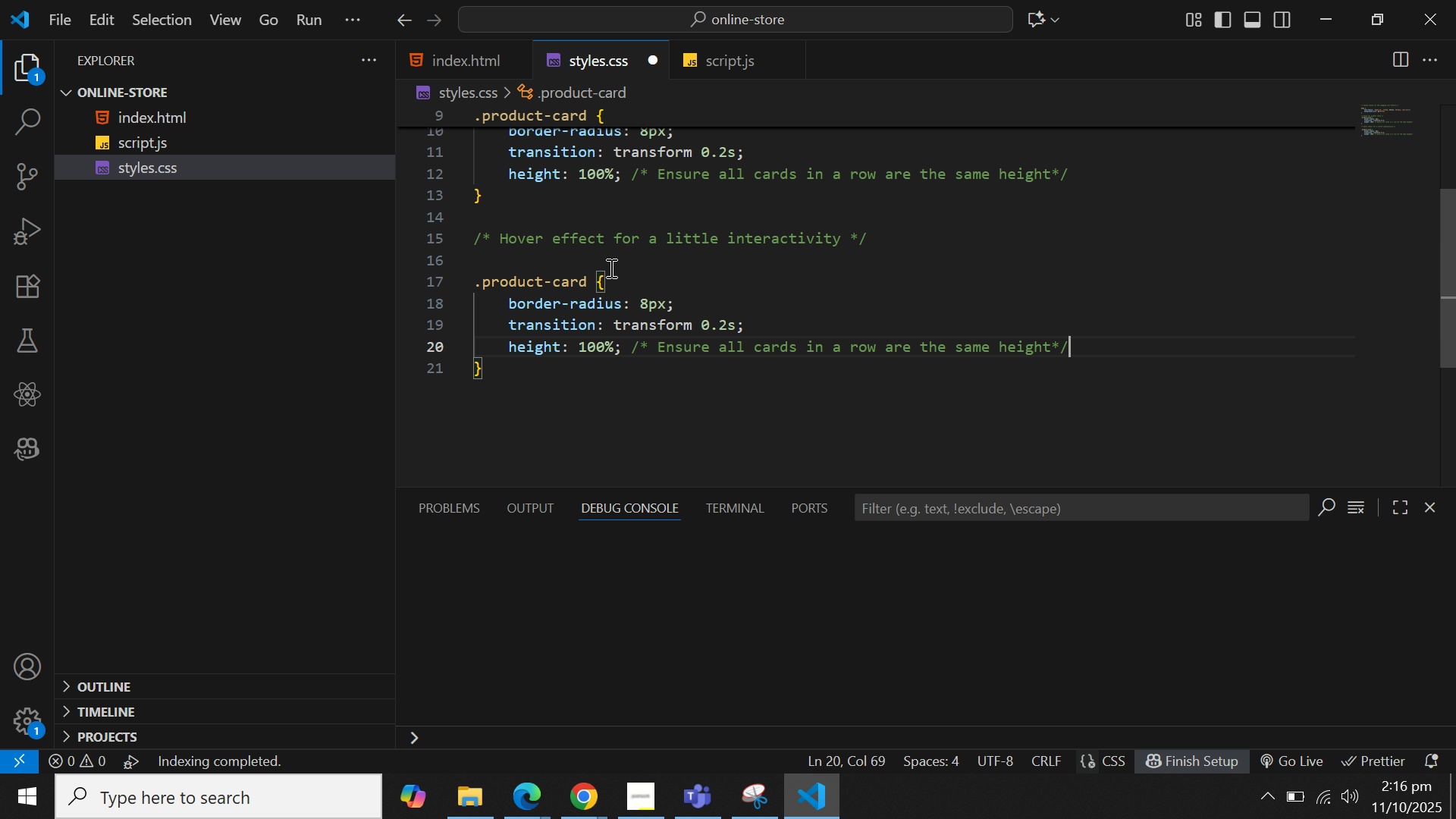 
key(ArrowUp)
 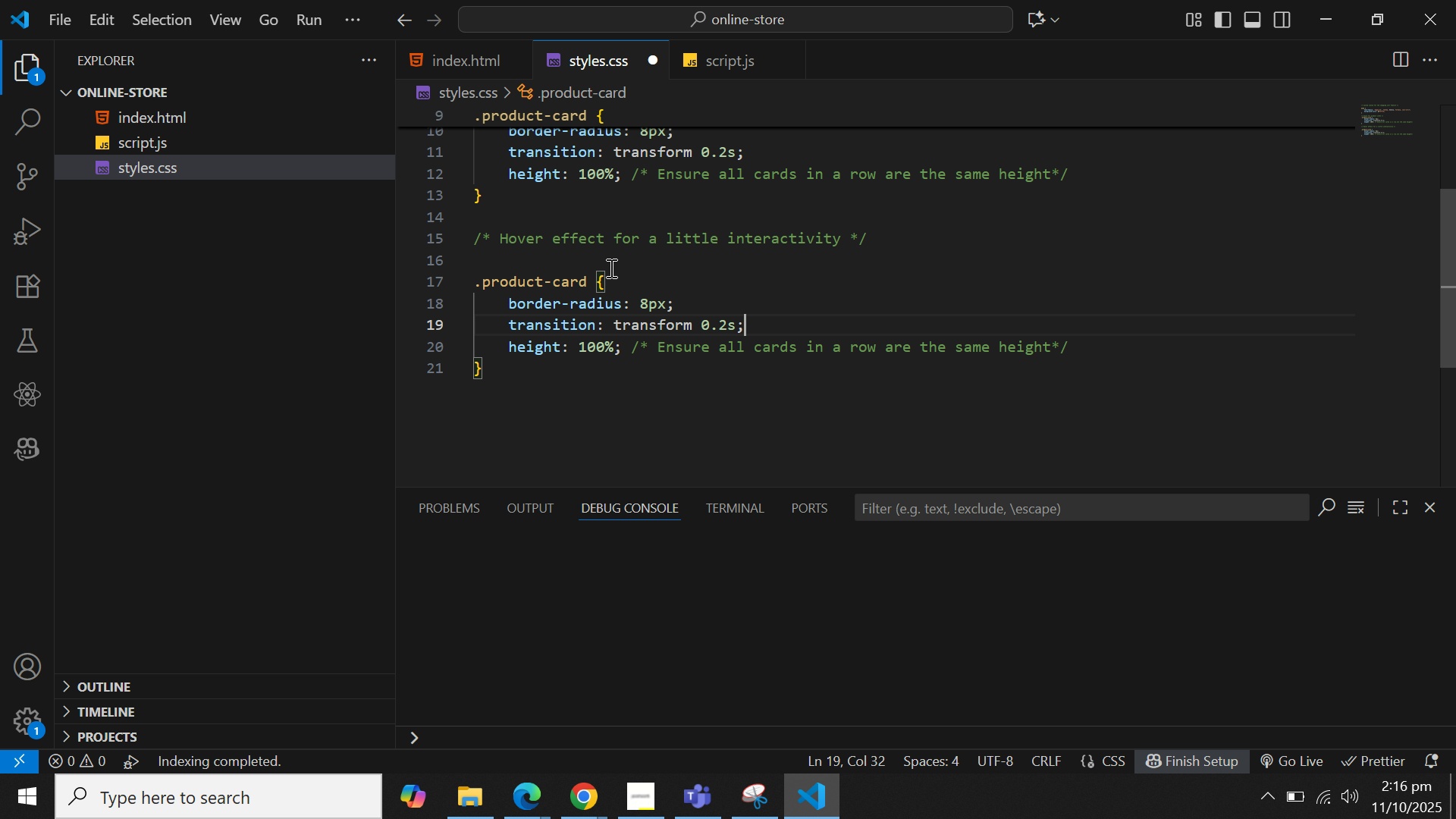 
key(ArrowUp)
 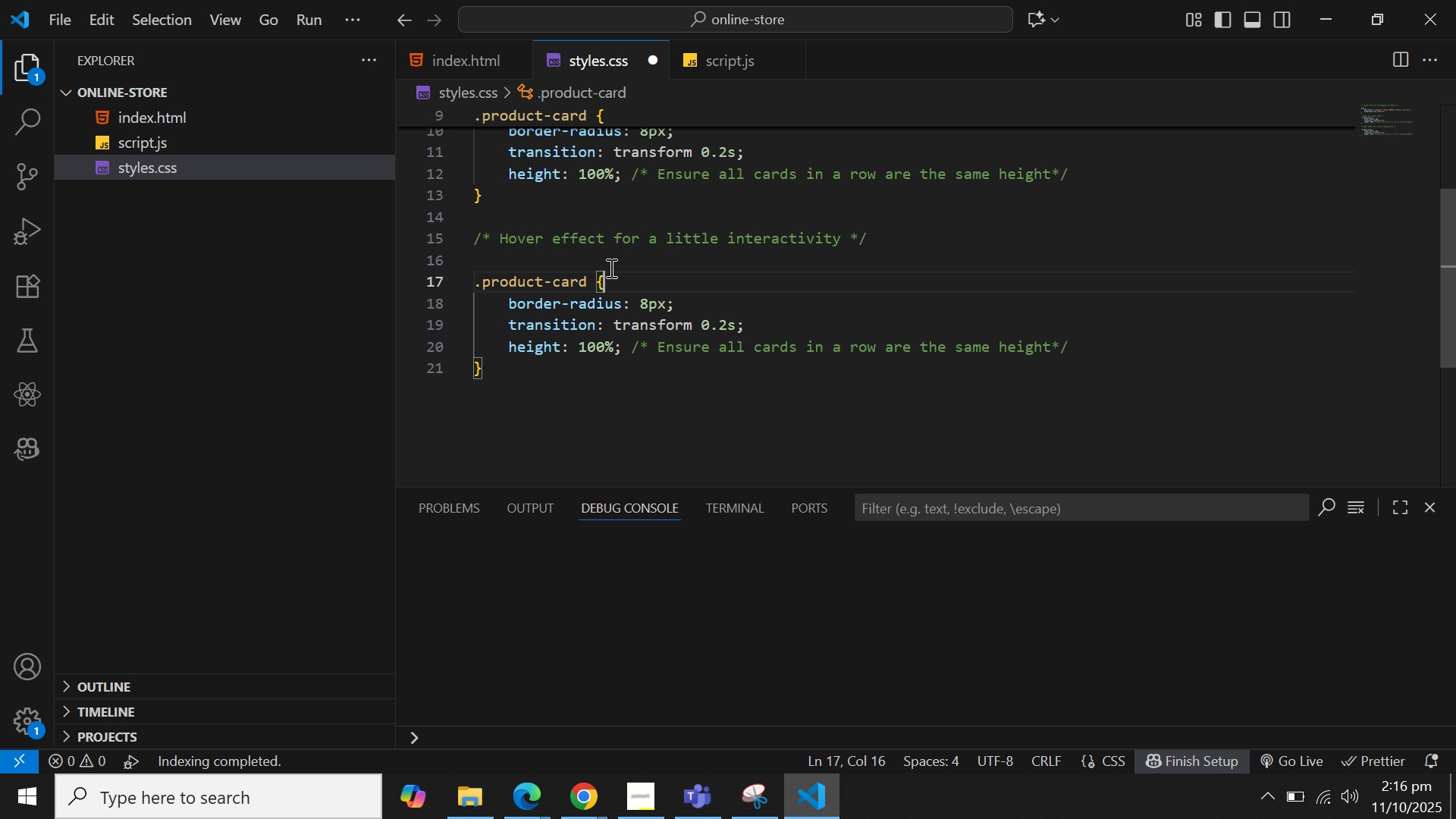 
key(ArrowUp)
 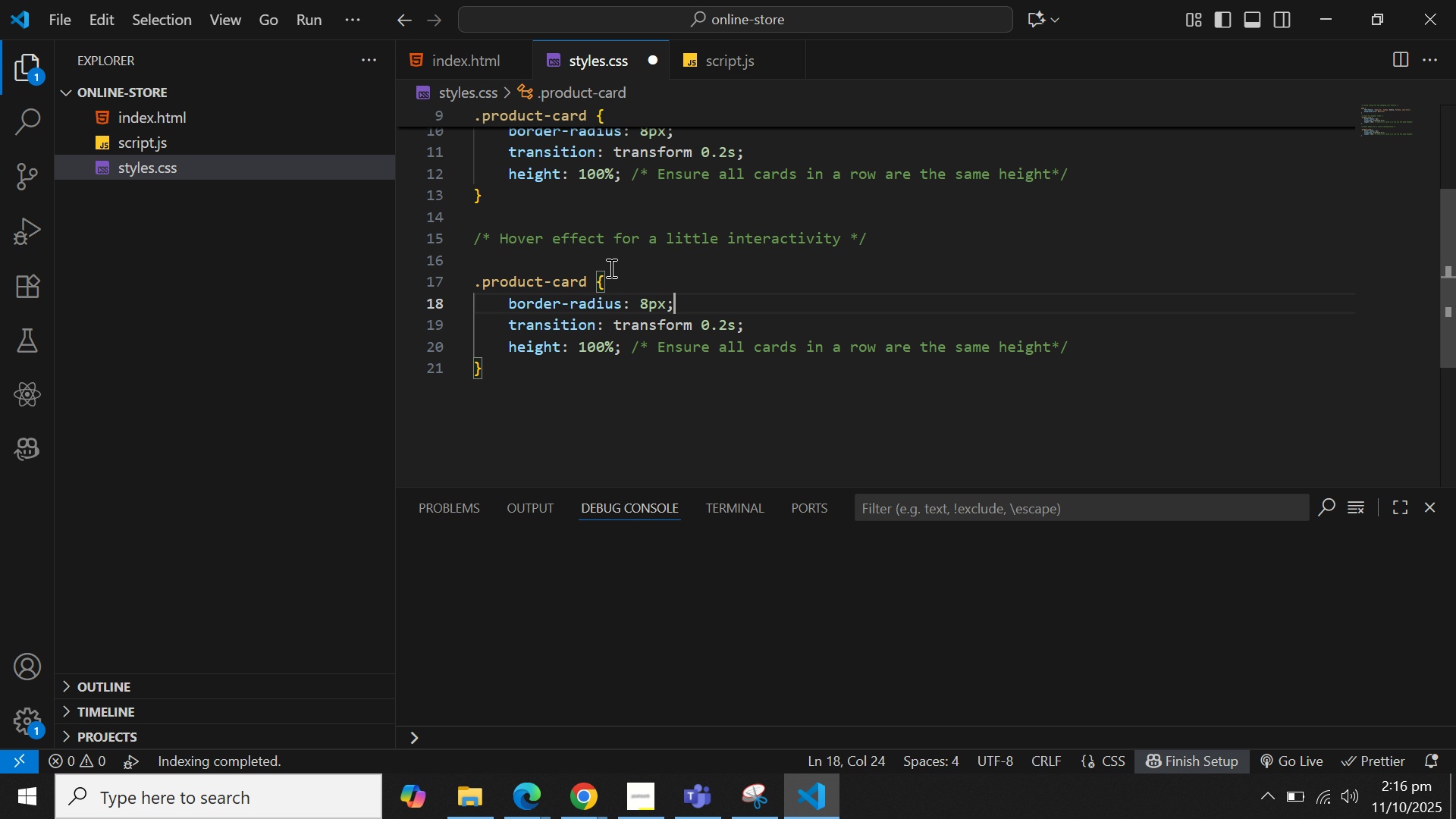 
key(ArrowDown)
 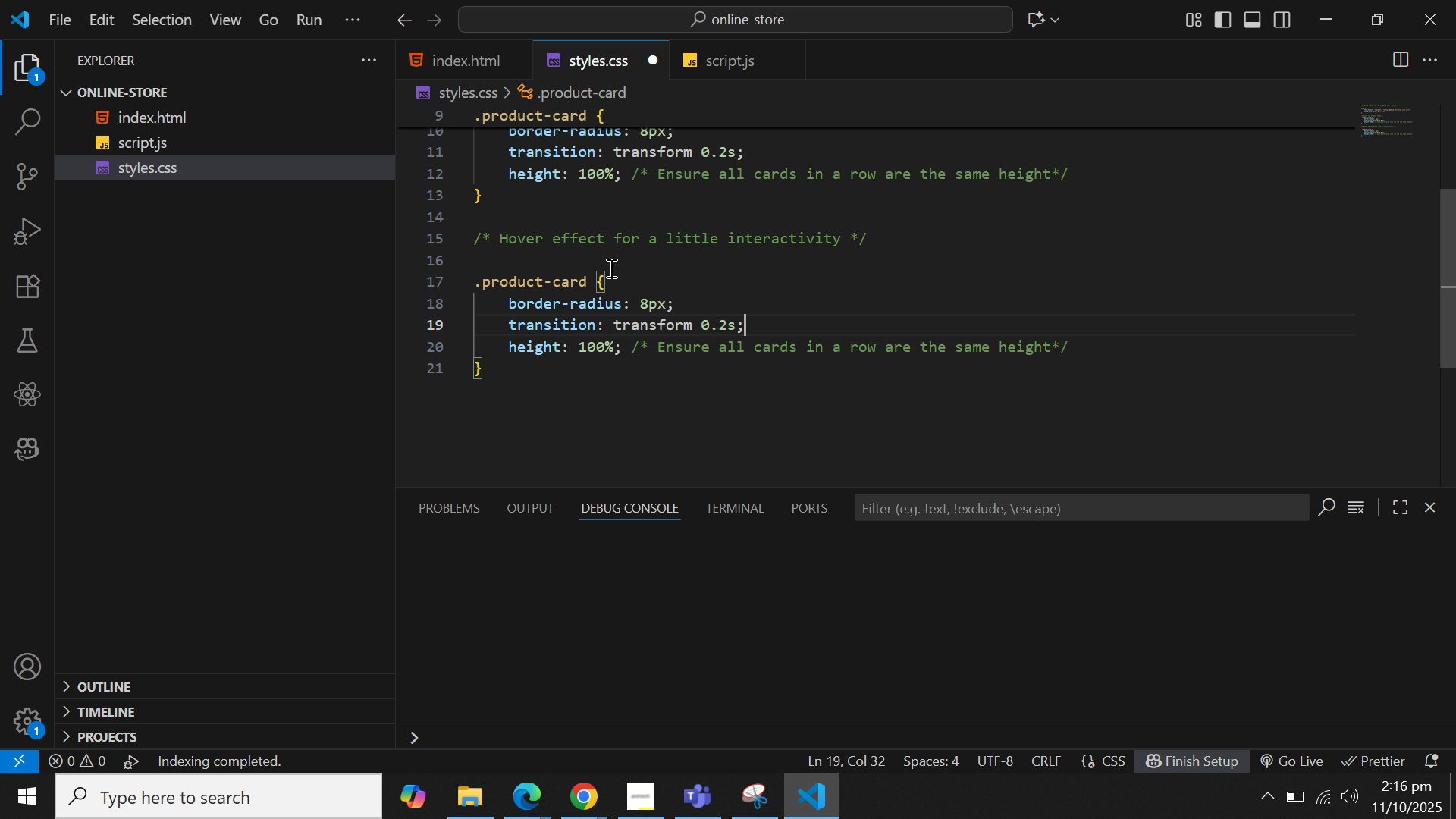 
key(ArrowDown)
 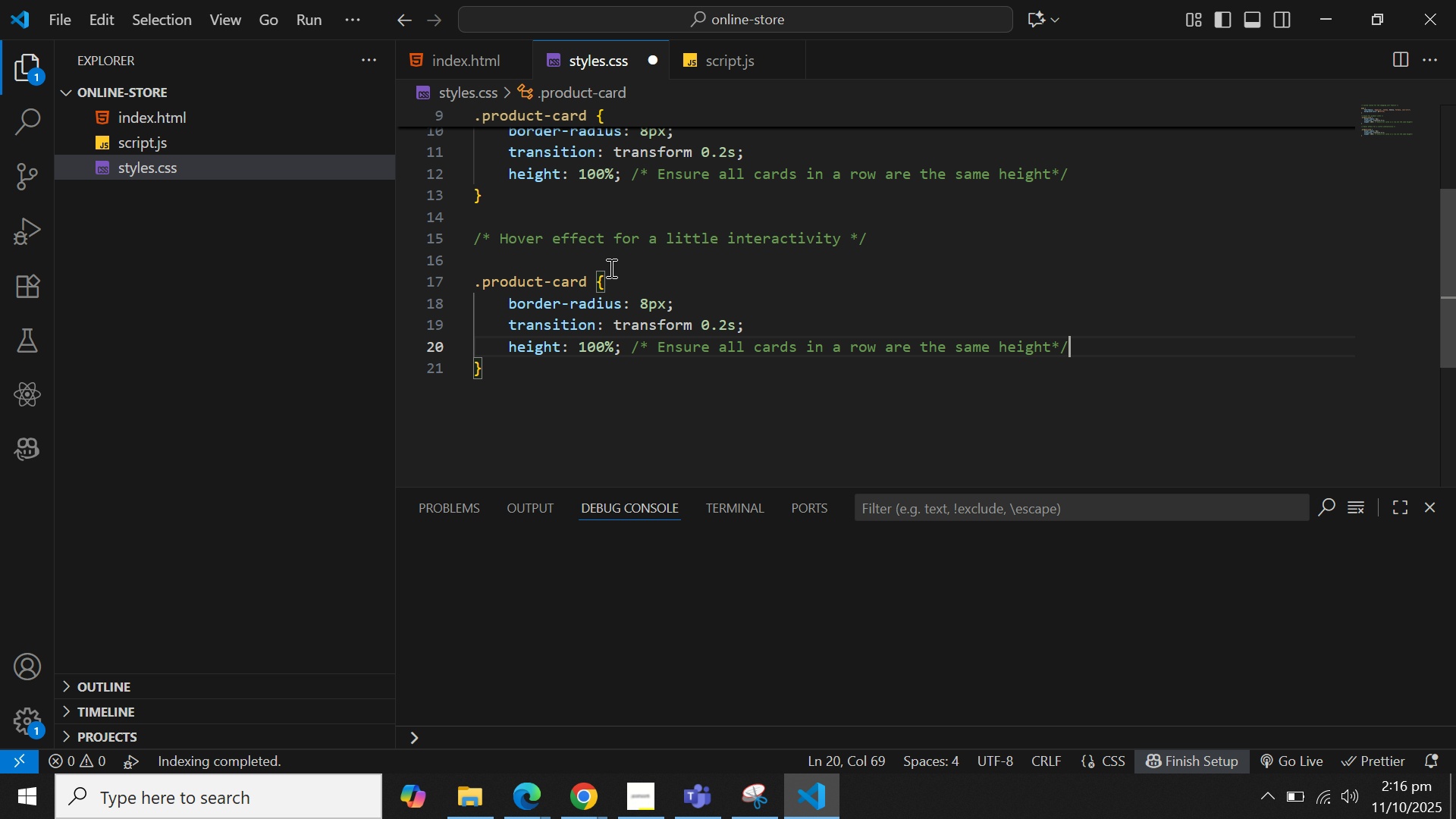 
key(ArrowDown)
 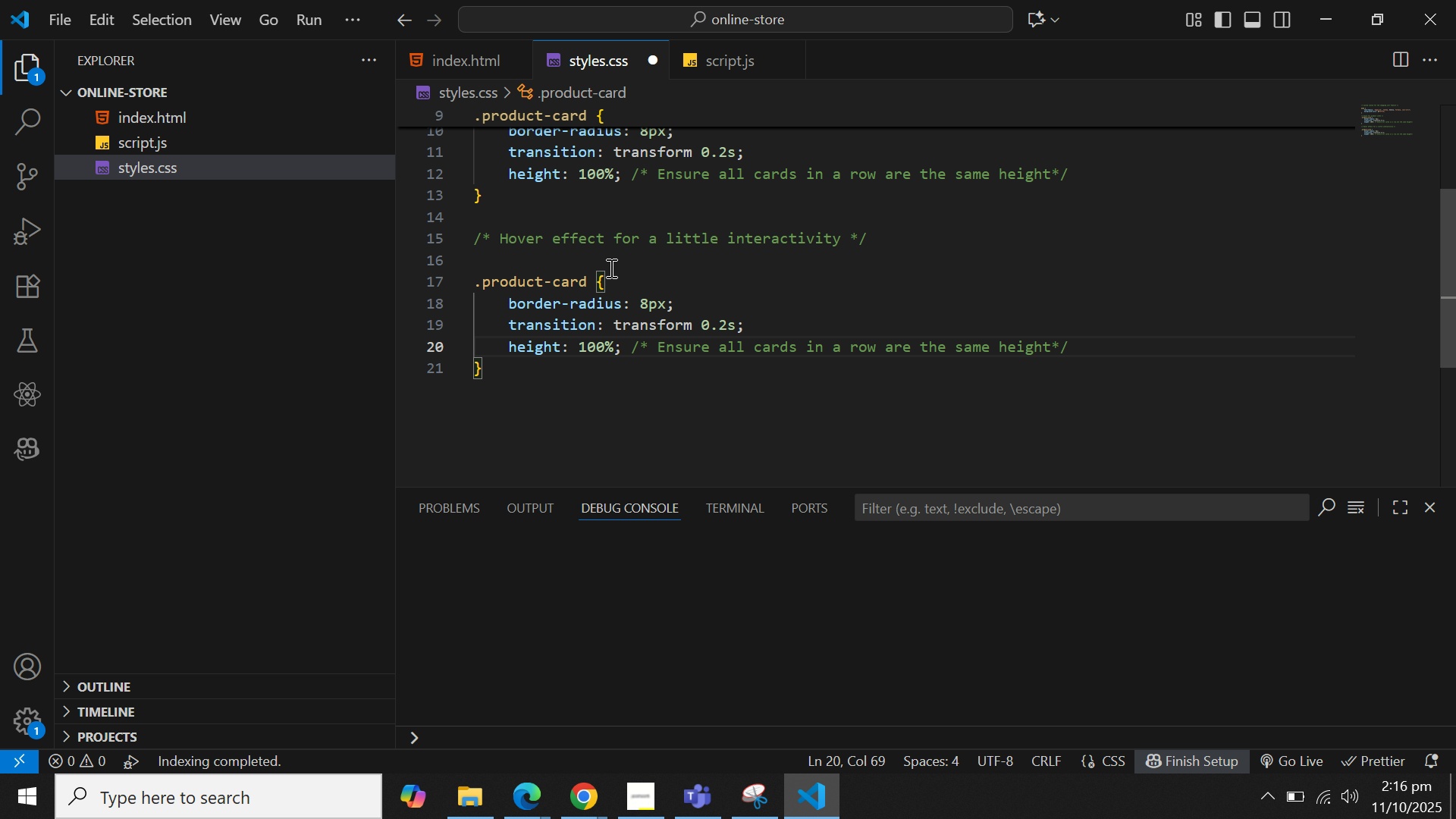 
key(Shift+ArrowUp)
 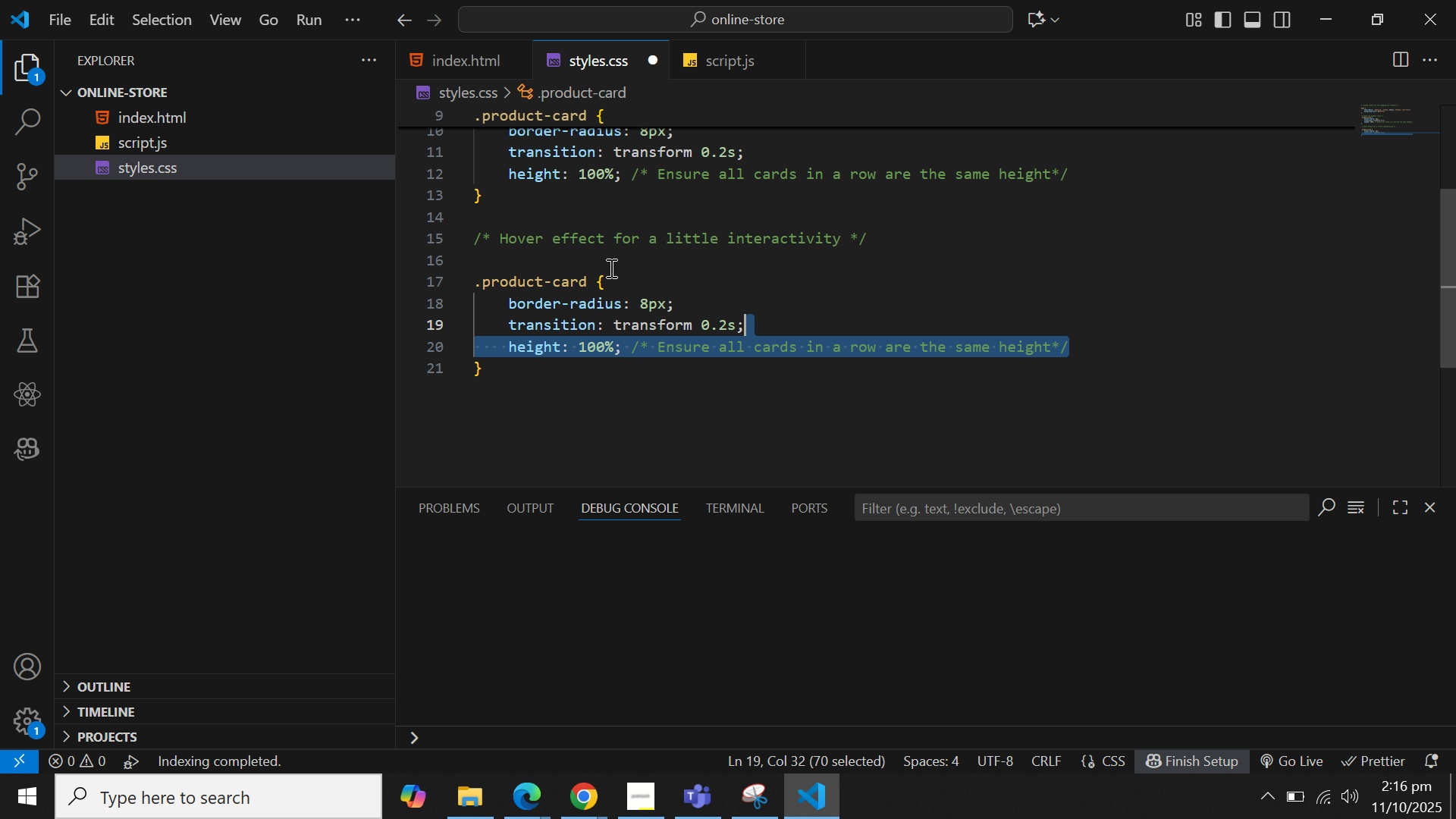 
key(Shift+ArrowUp)
 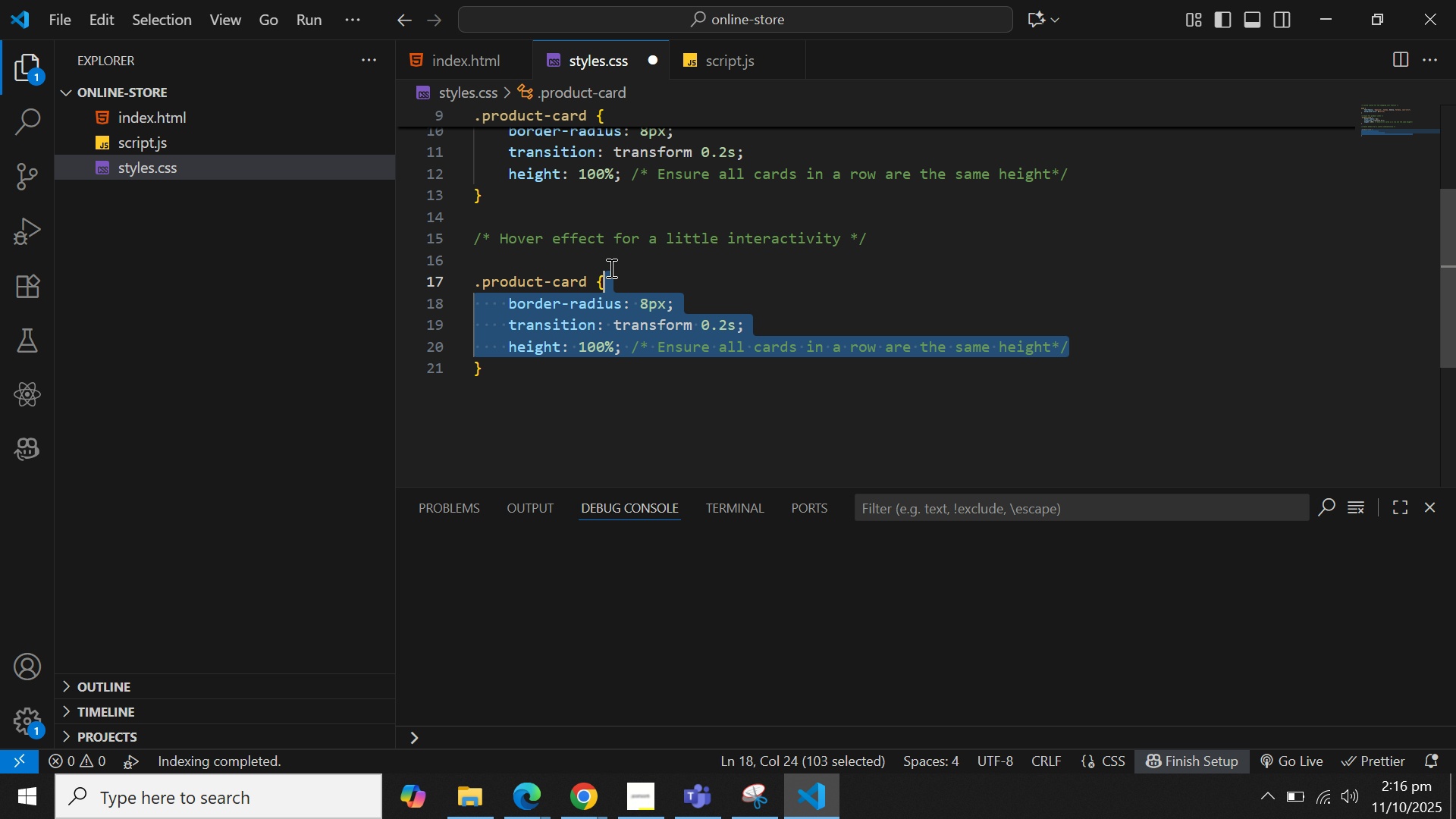 
key(Shift+ArrowUp)
 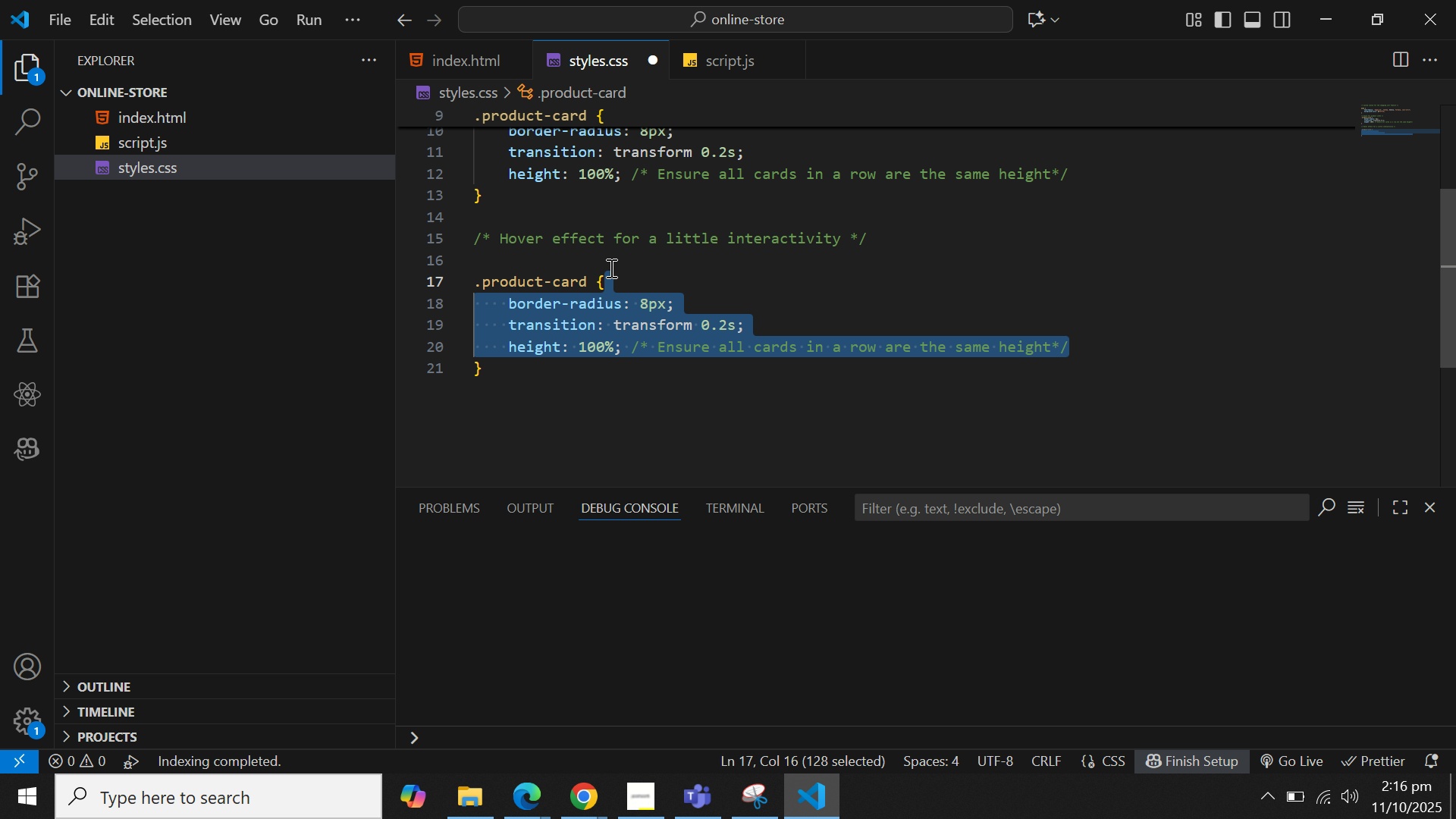 
key(Backspace)
 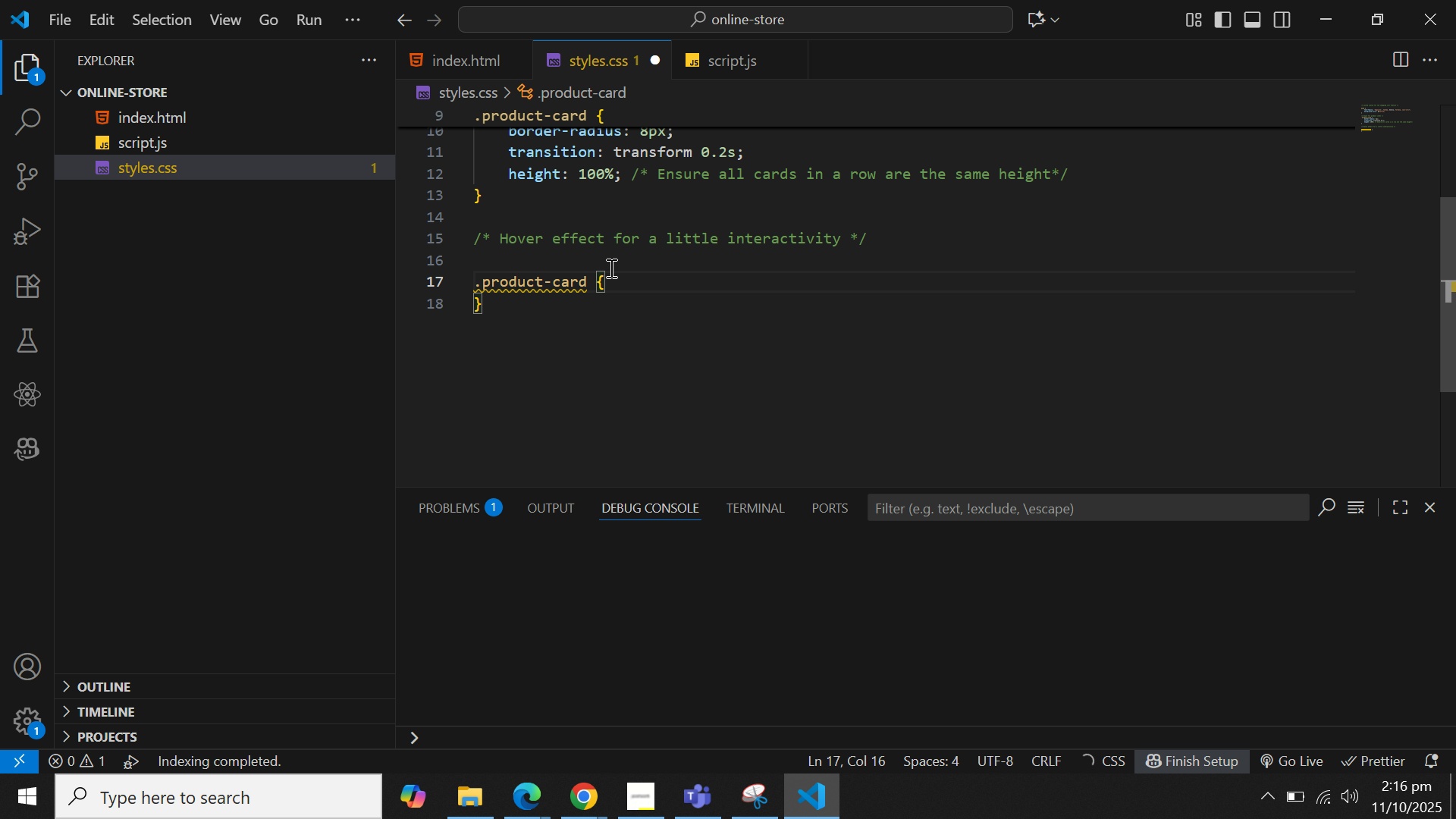 
key(ArrowLeft)
 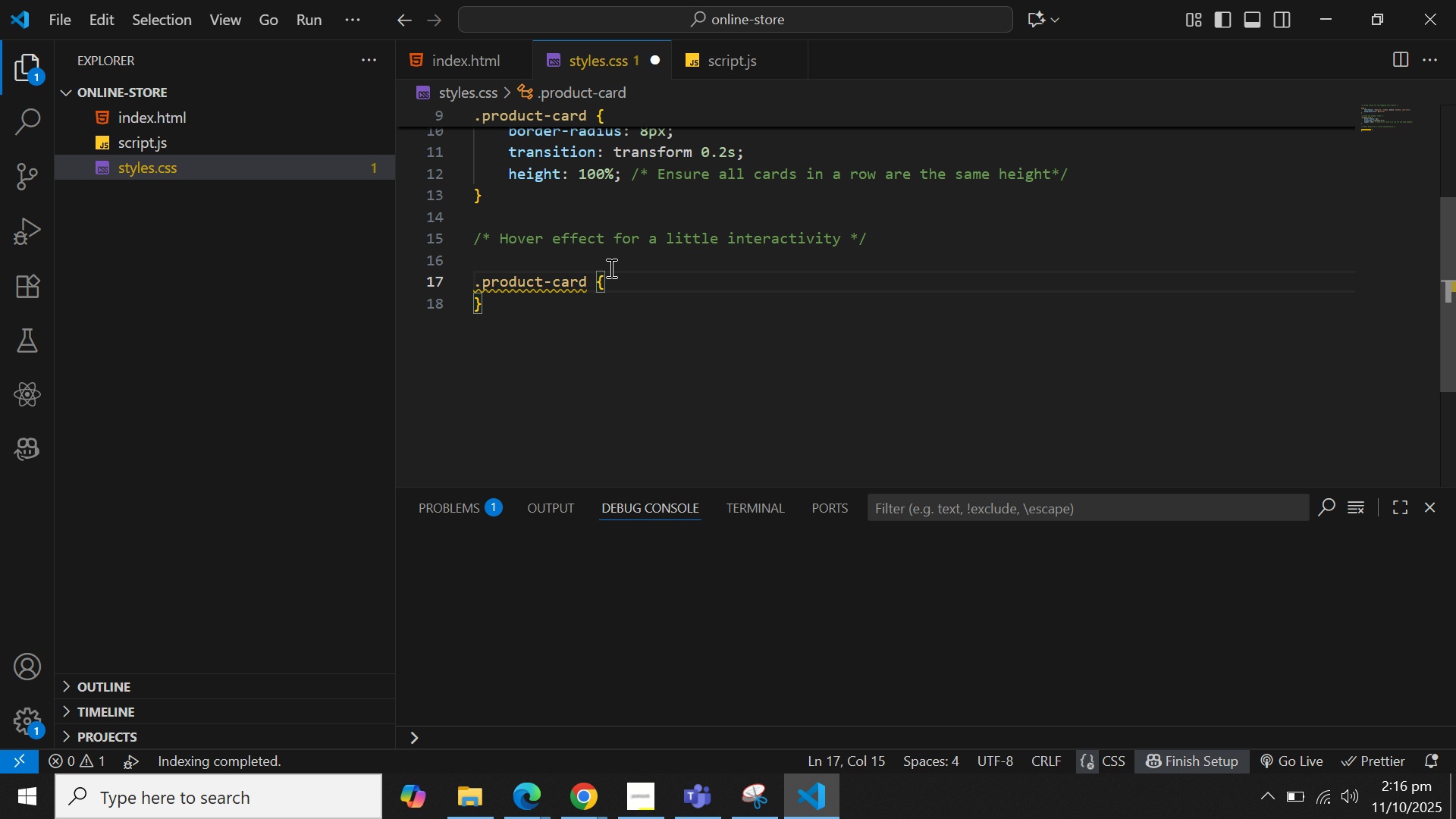 
key(ArrowLeft)
 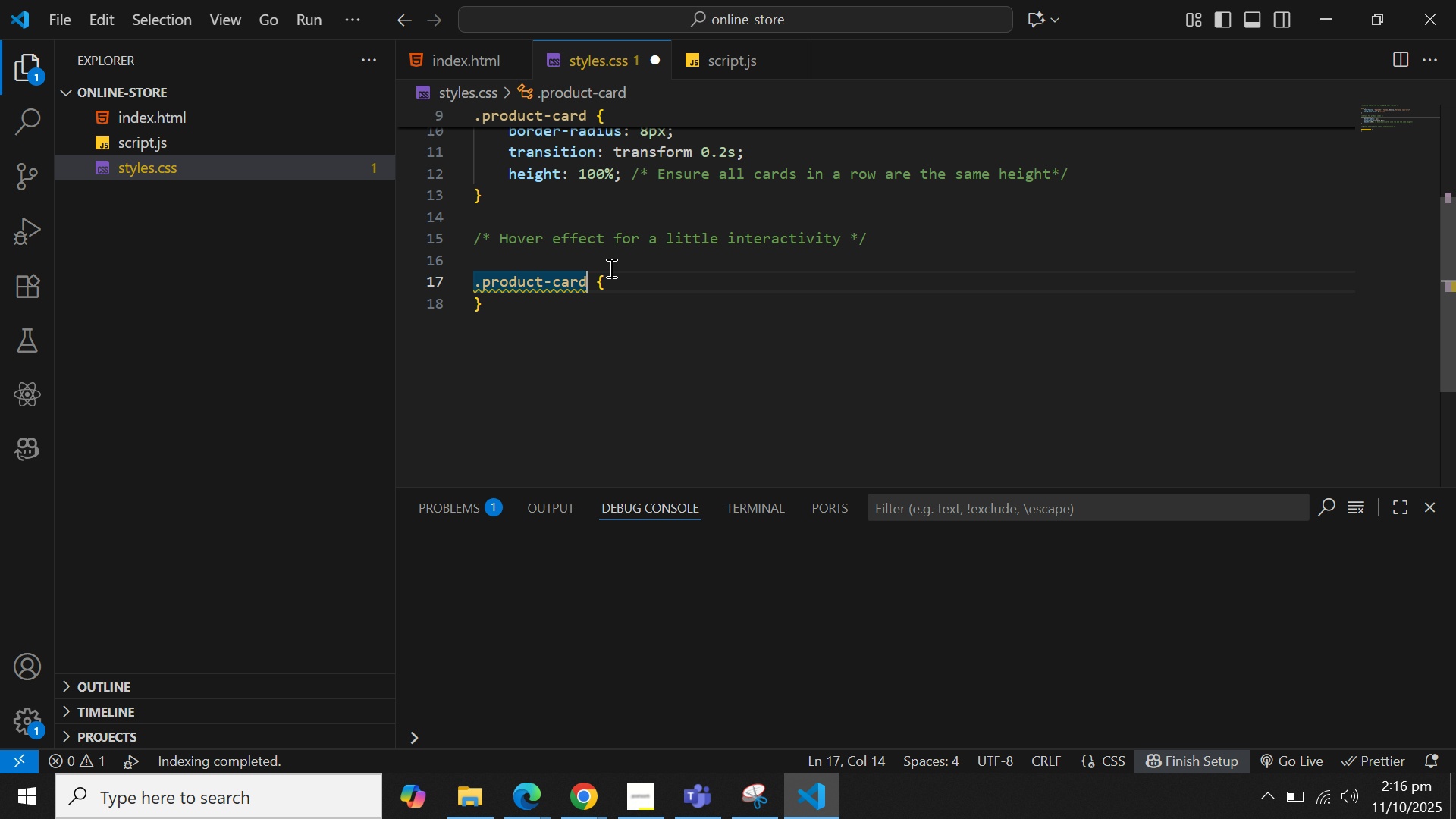 
type(:hover)
 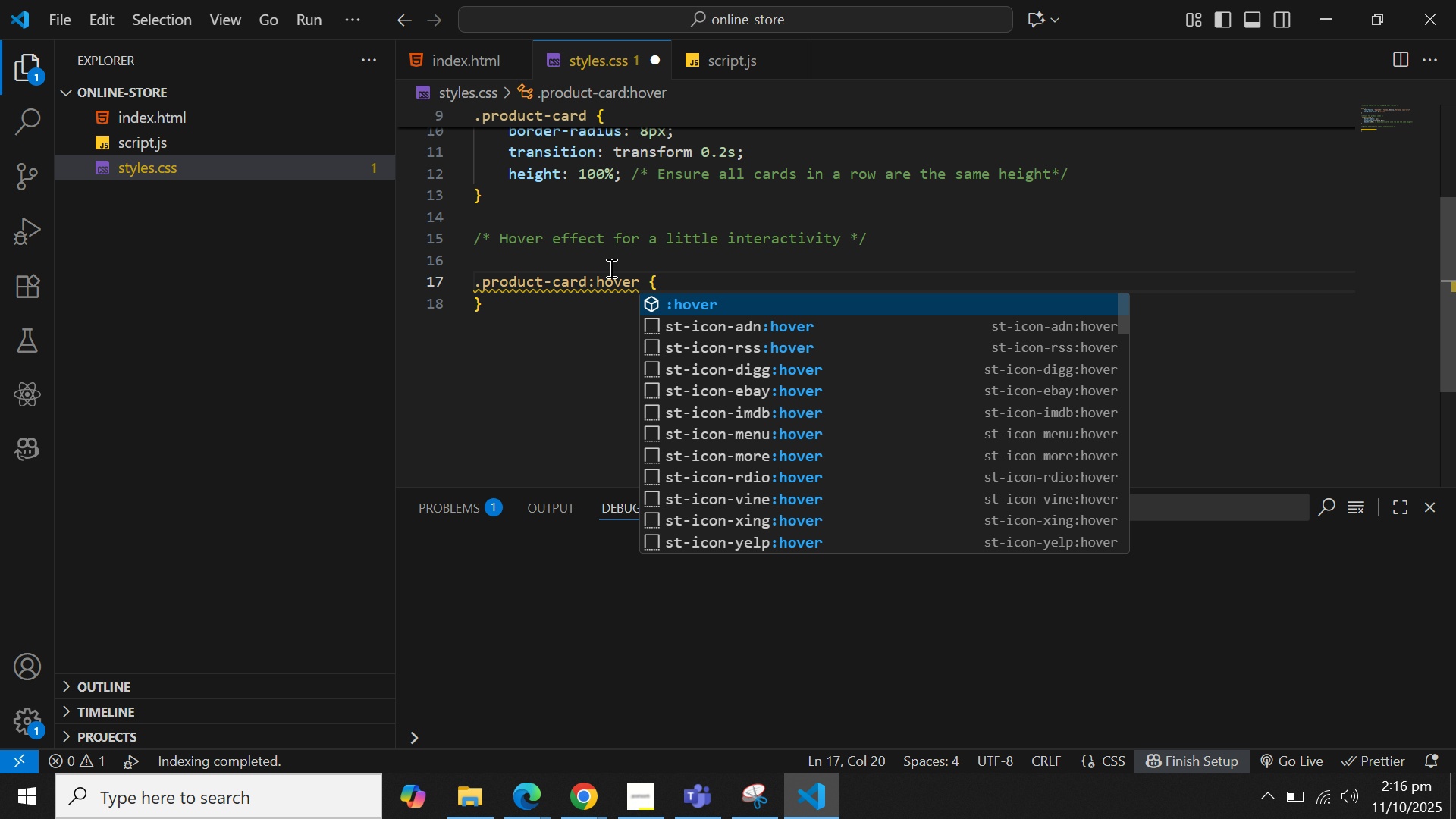 
wait(7.17)
 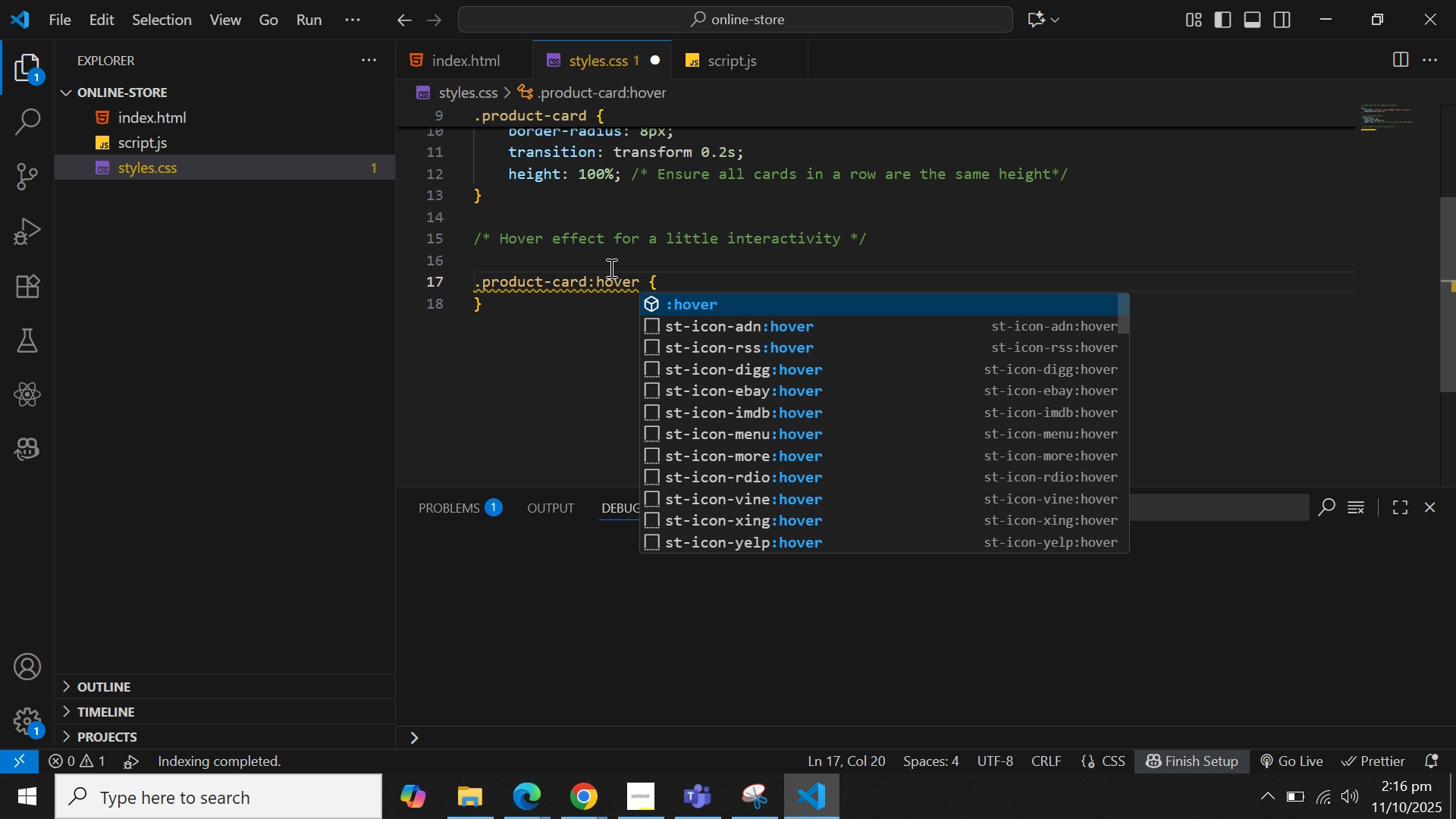 
double_click([708, 302])
 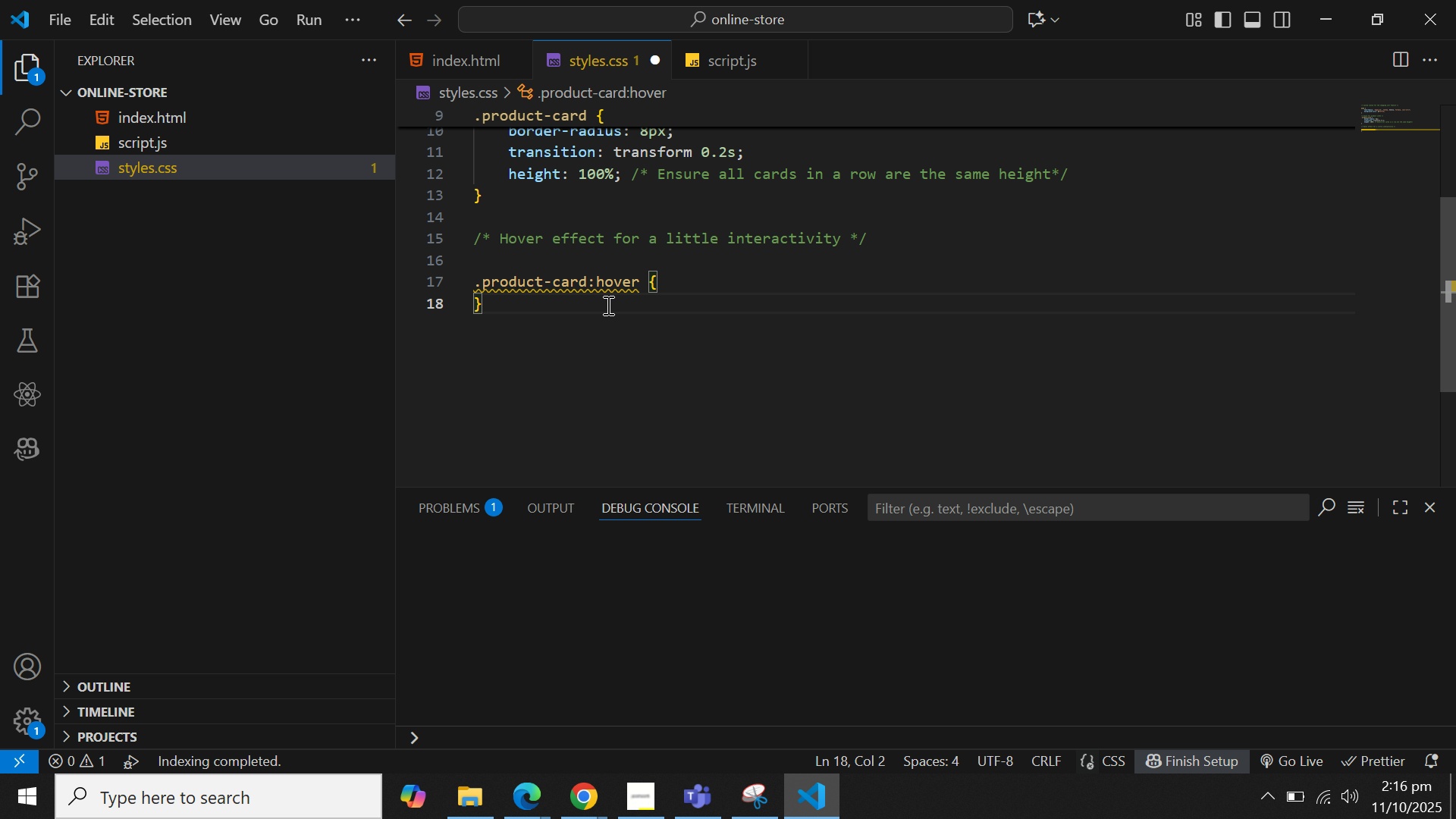 
left_click([607, 305])
 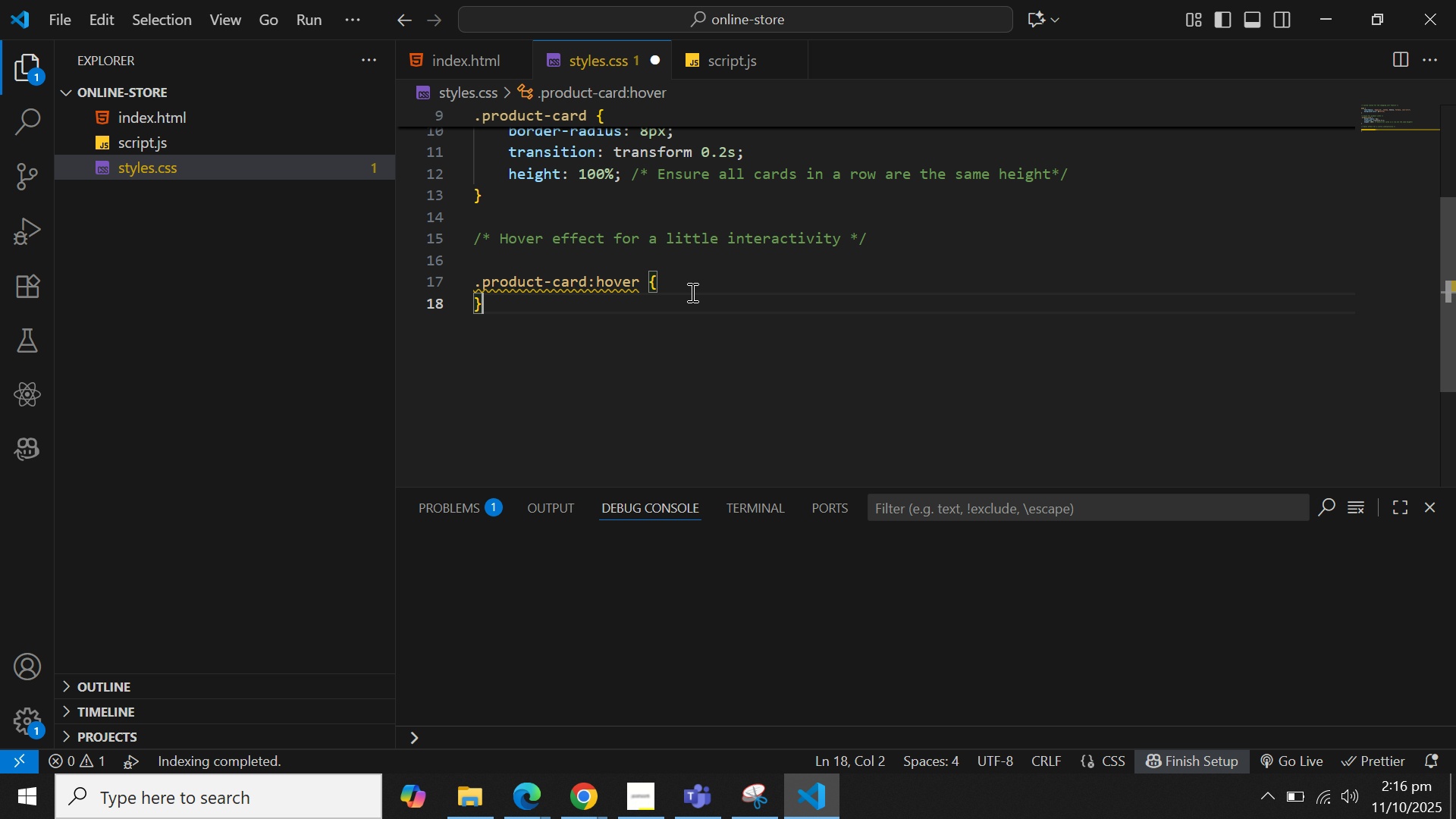 
left_click([691, 292])
 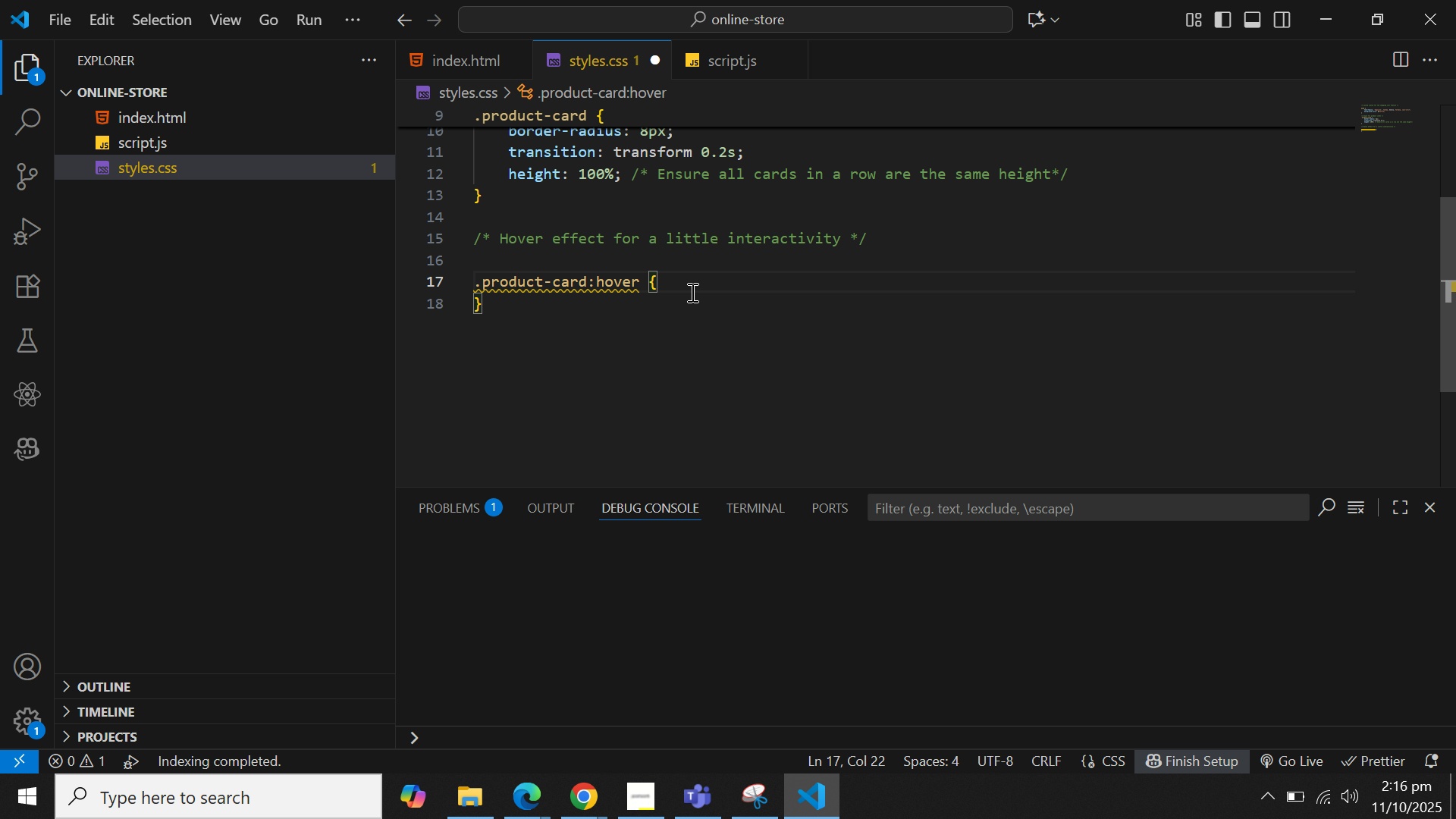 
key(Enter)
 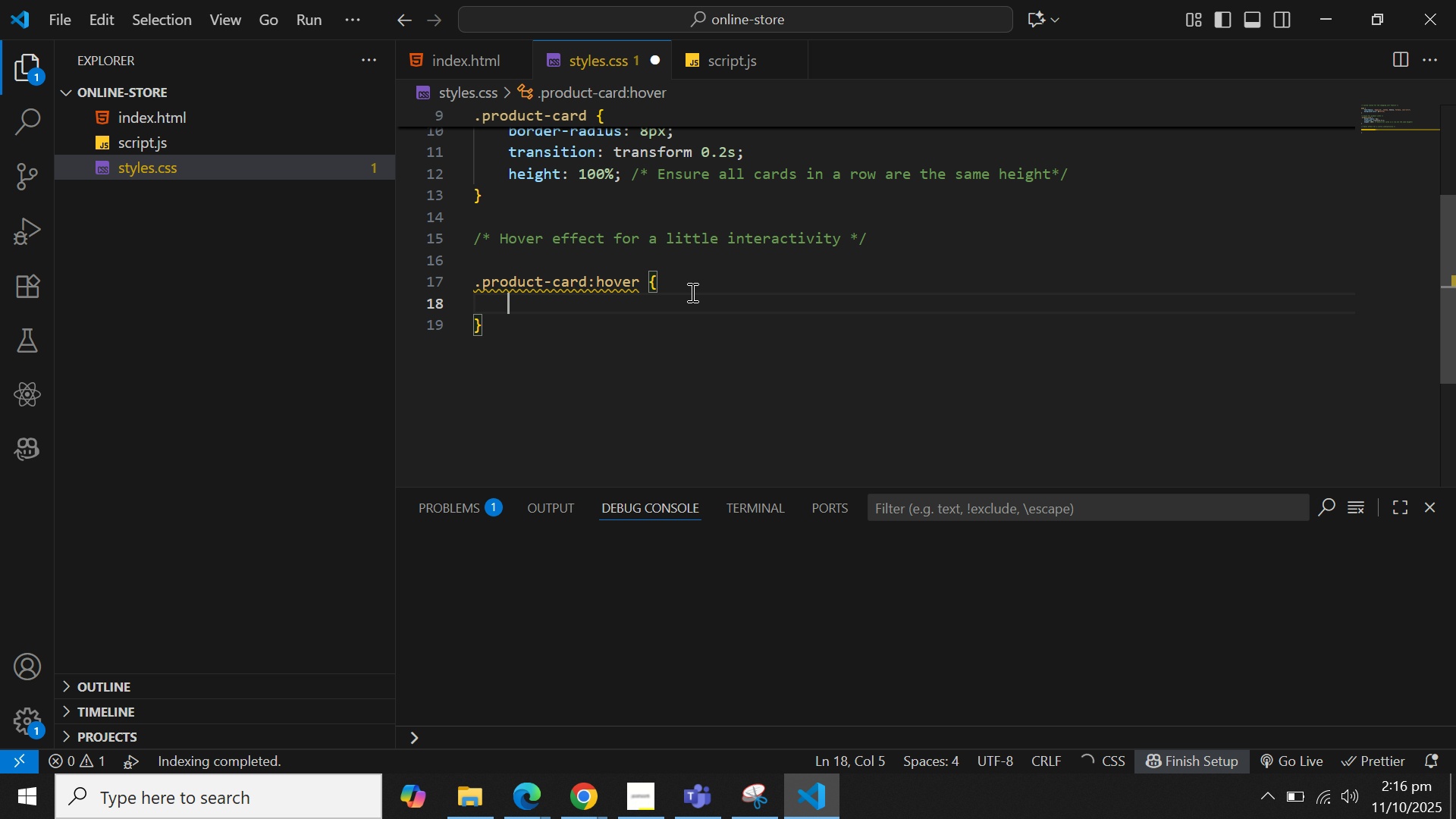 
type(trta)
key(Backspace)
key(Backspace)
type(a)
 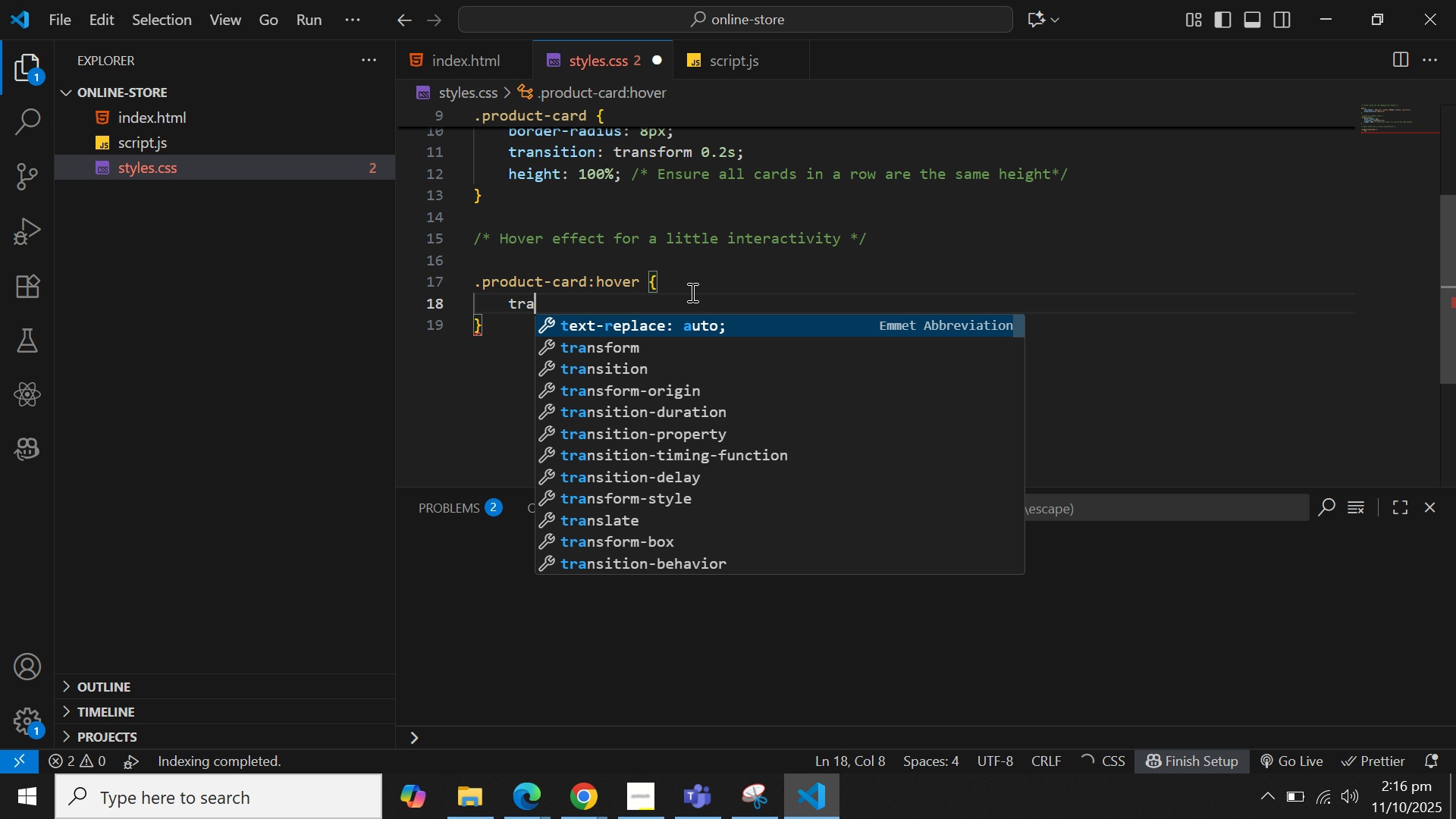 
key(ArrowDown)
 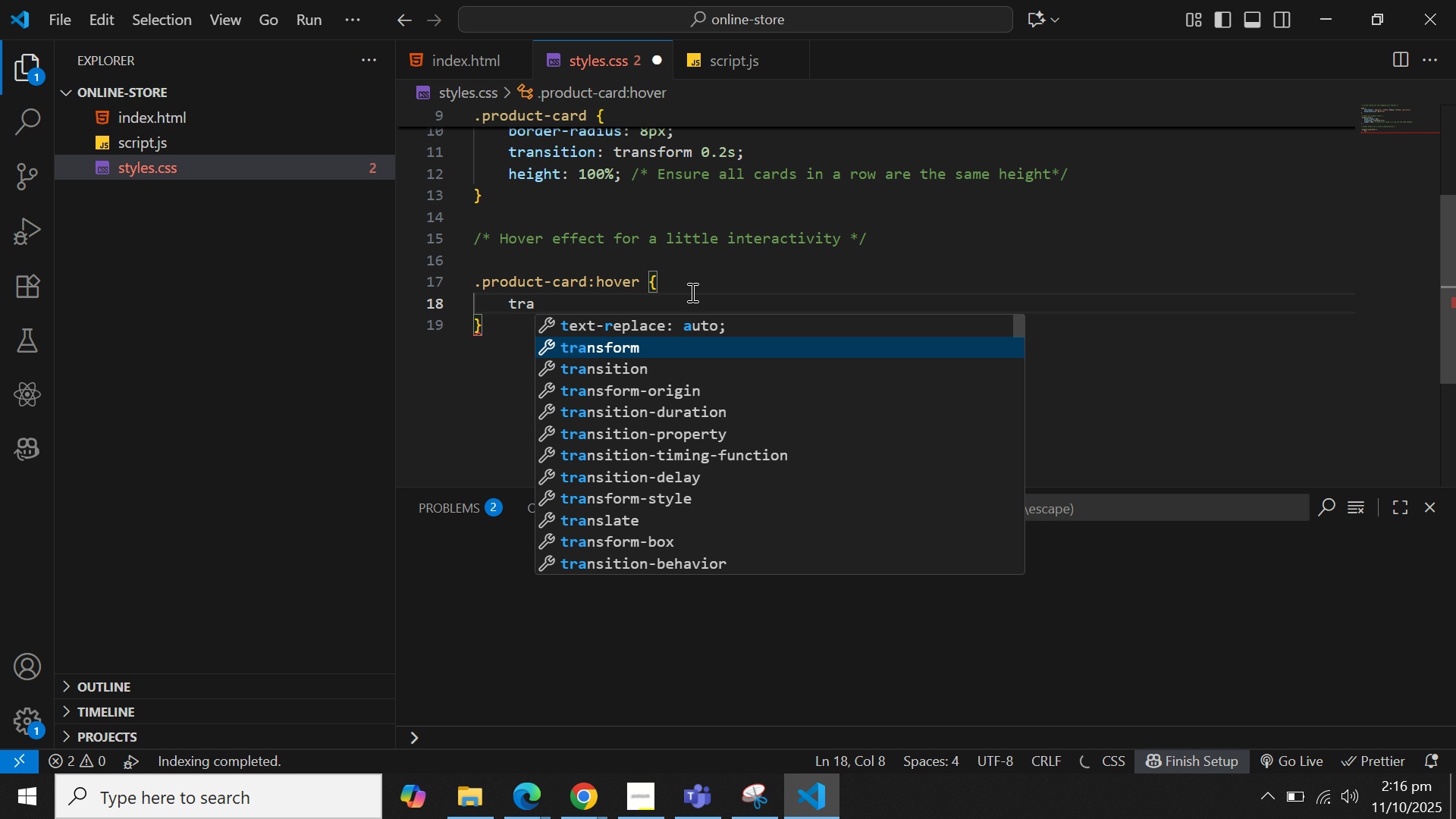 
key(Enter)
 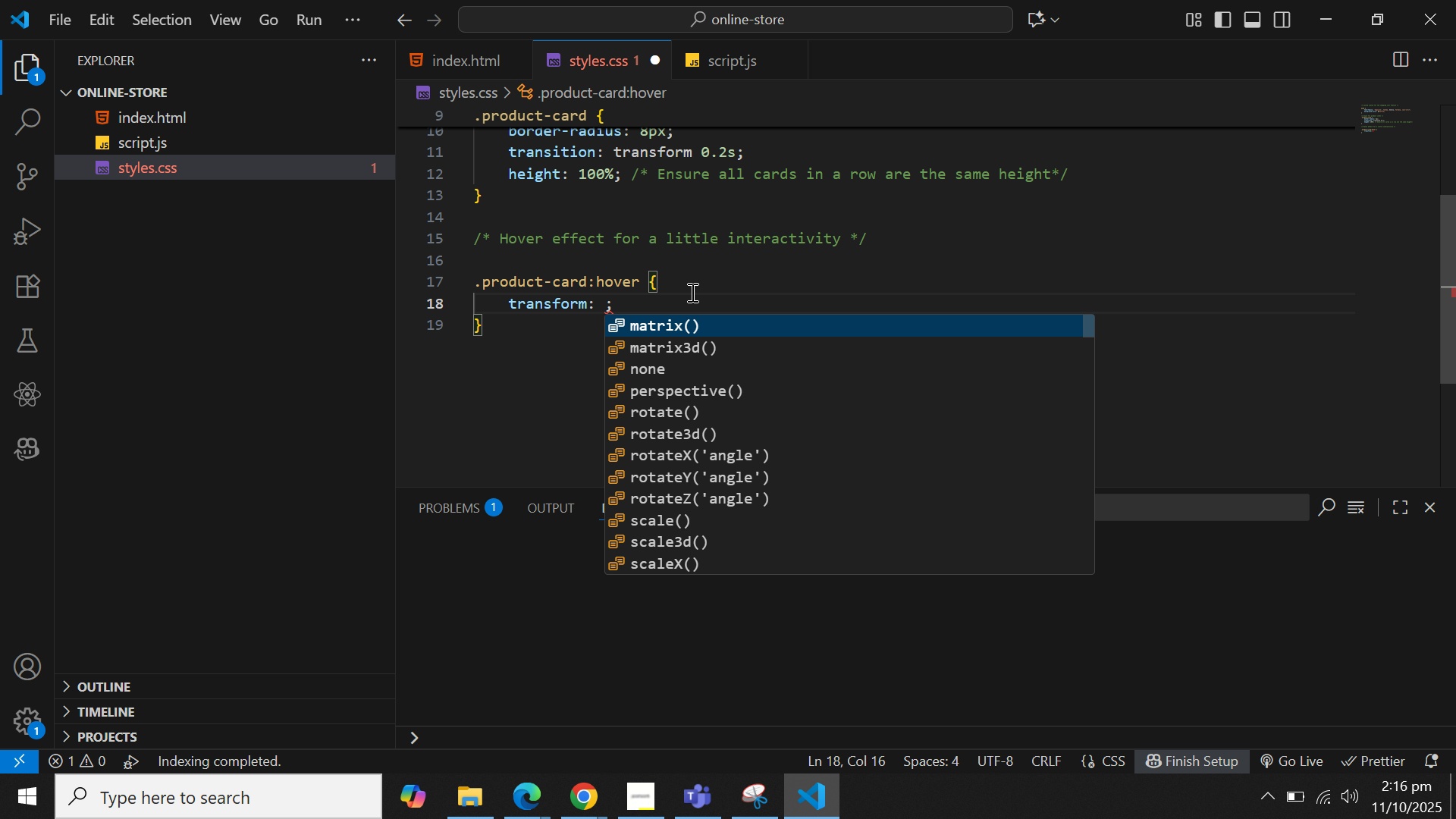 
wait(5.81)
 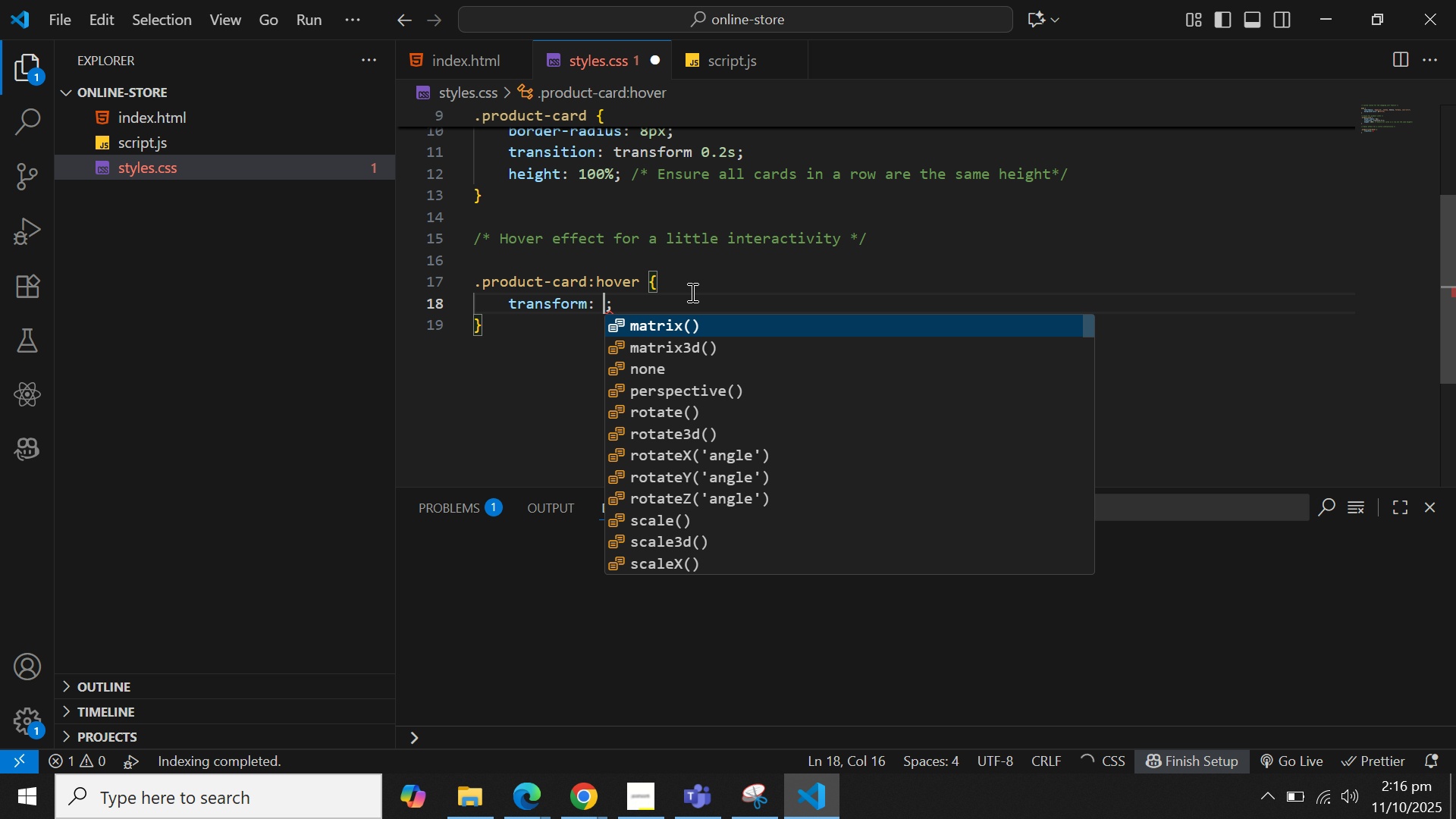 
type(tra)
 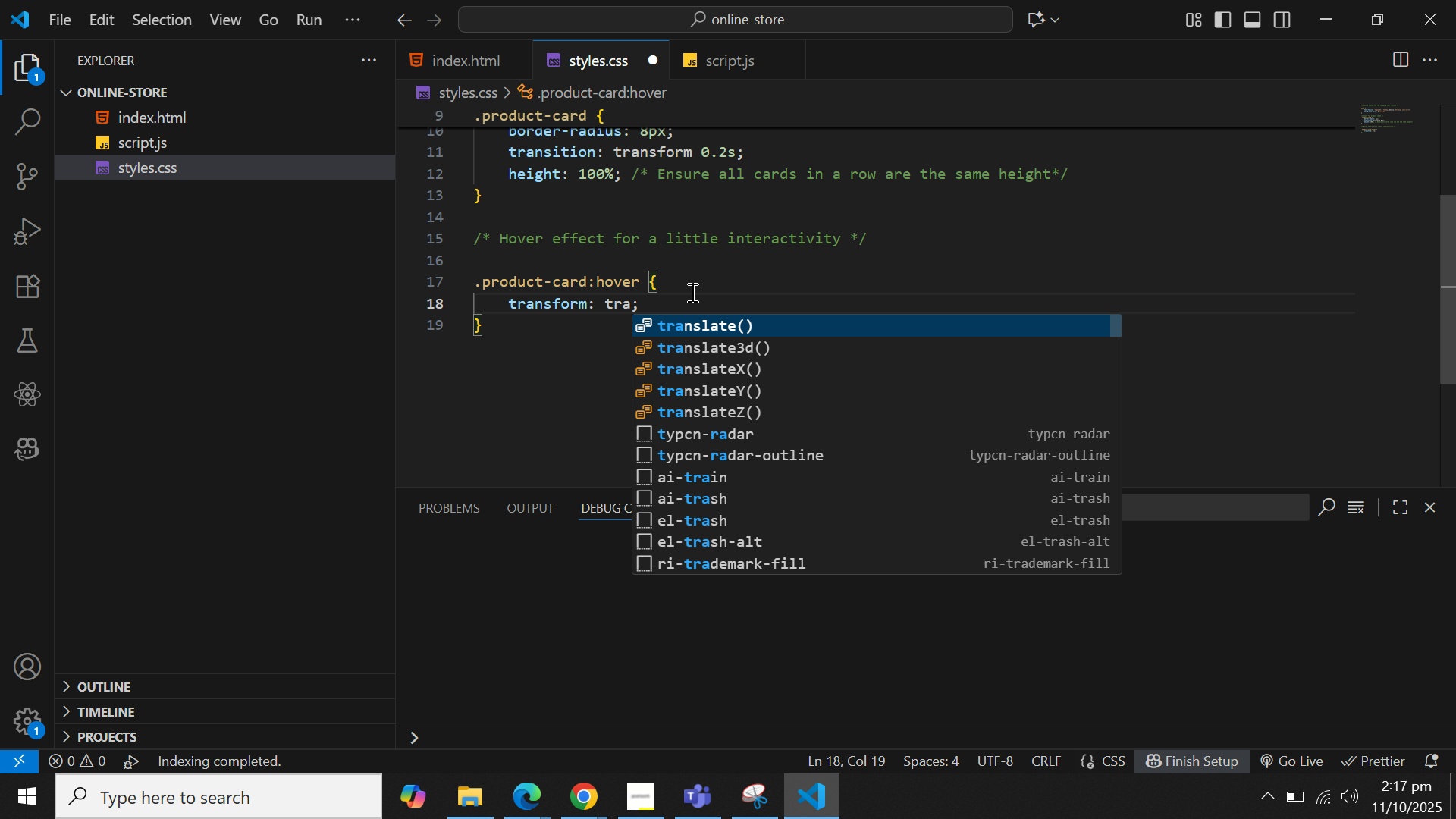 
key(Enter)
 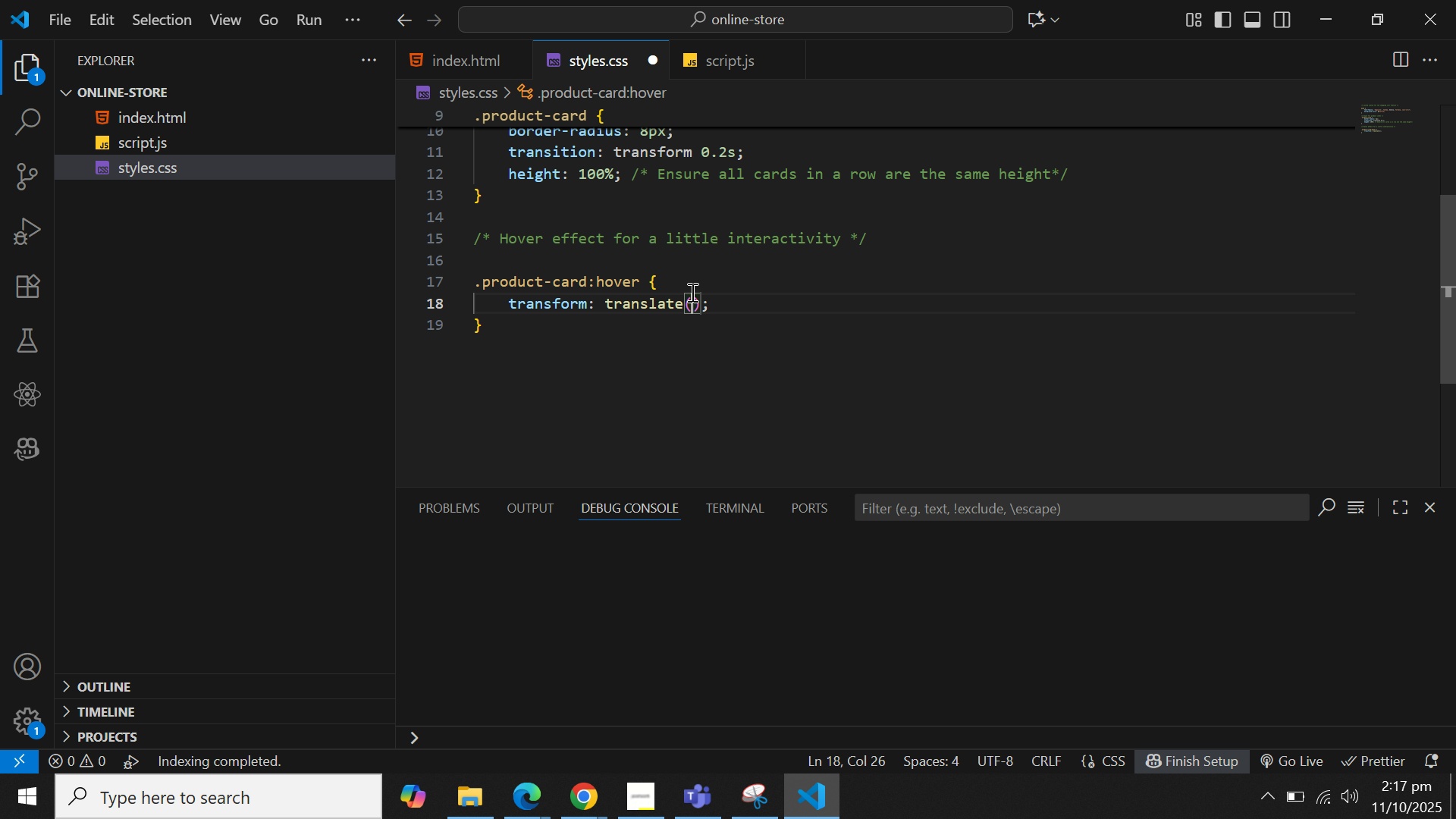 
key(ArrowLeft)
 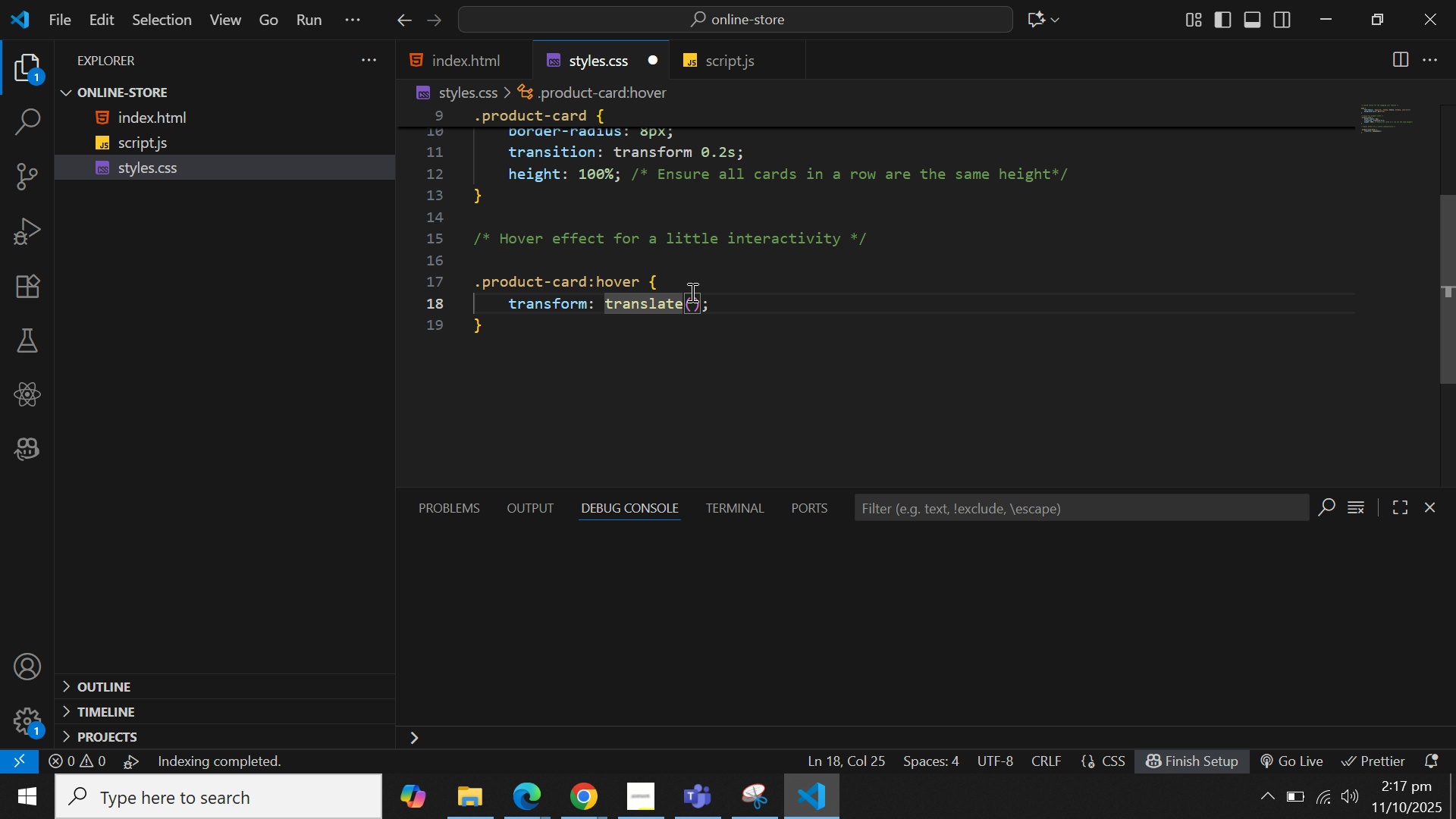 
key(Shift+Y)
 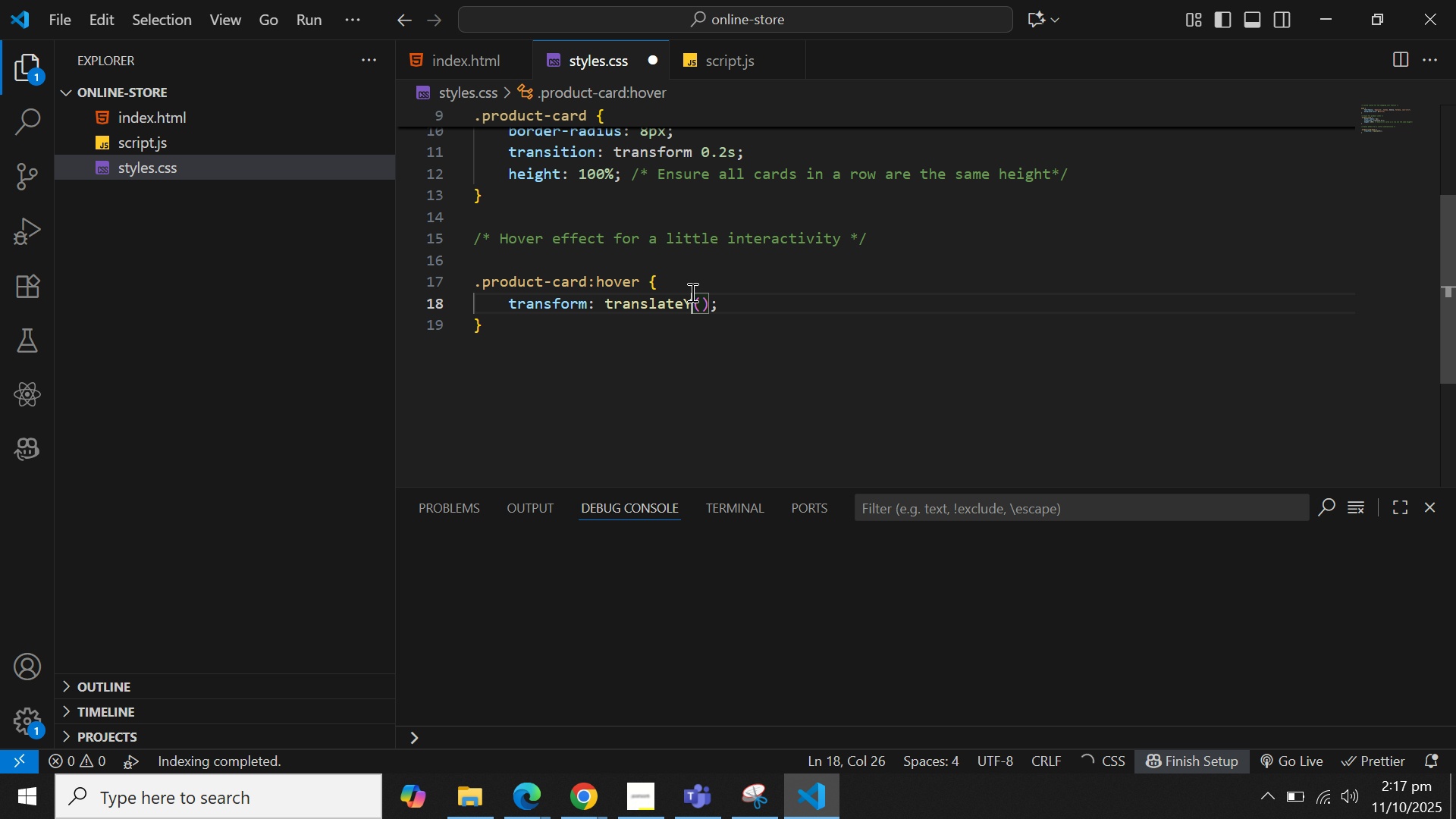 
key(ArrowRight)
 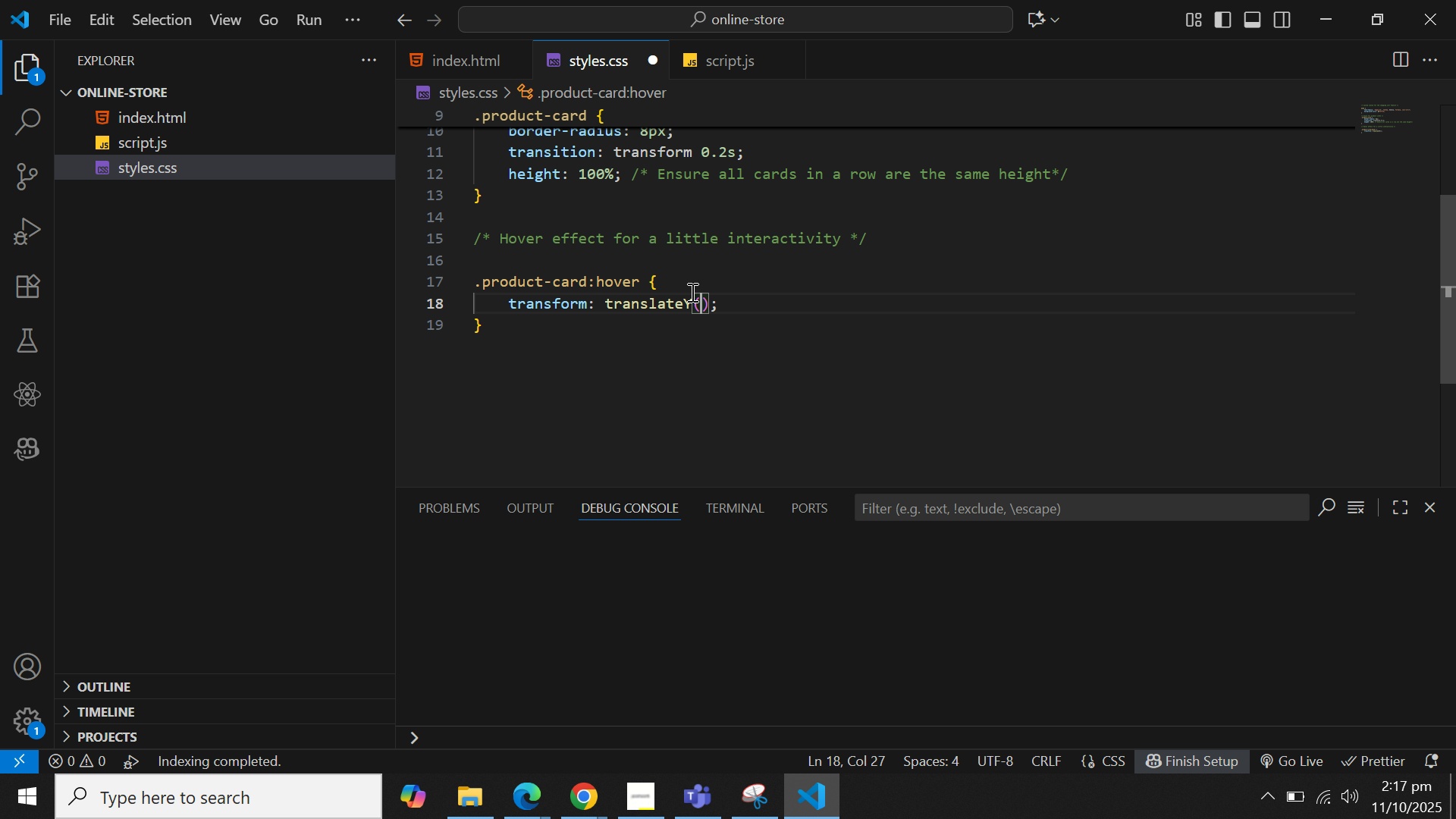 
type(-3px)
 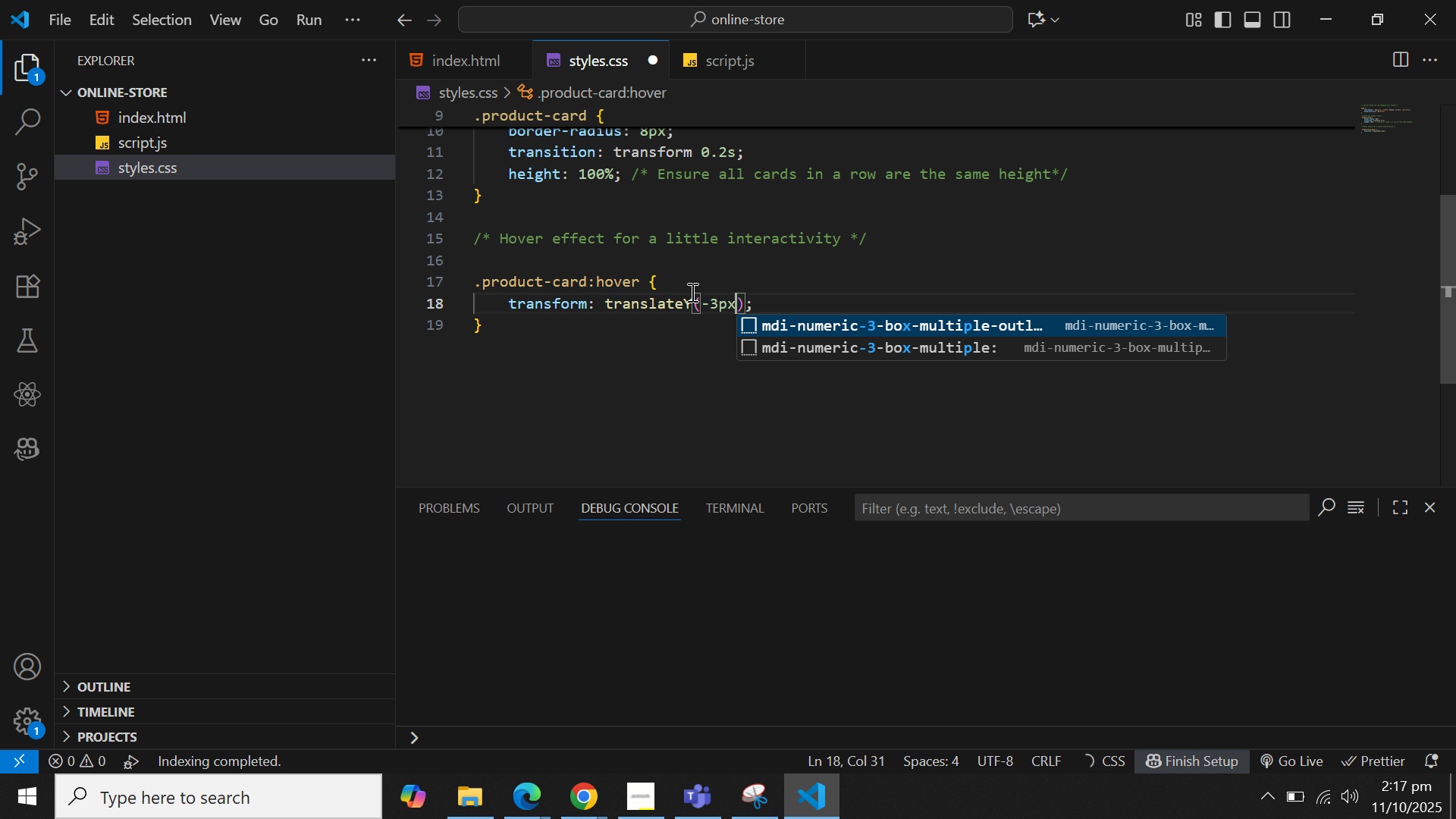 
key(ArrowRight)
 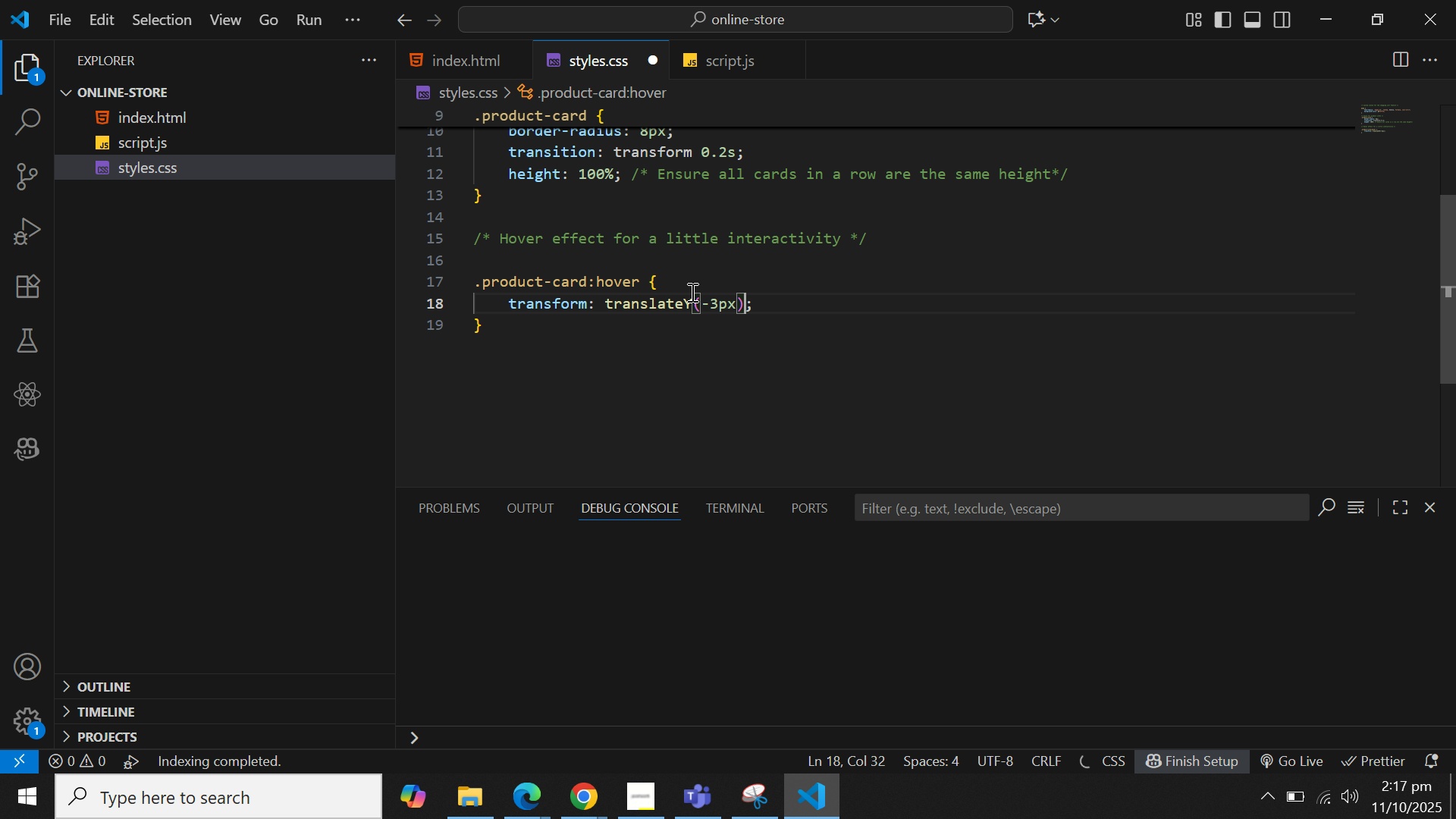 
key(ArrowRight)
 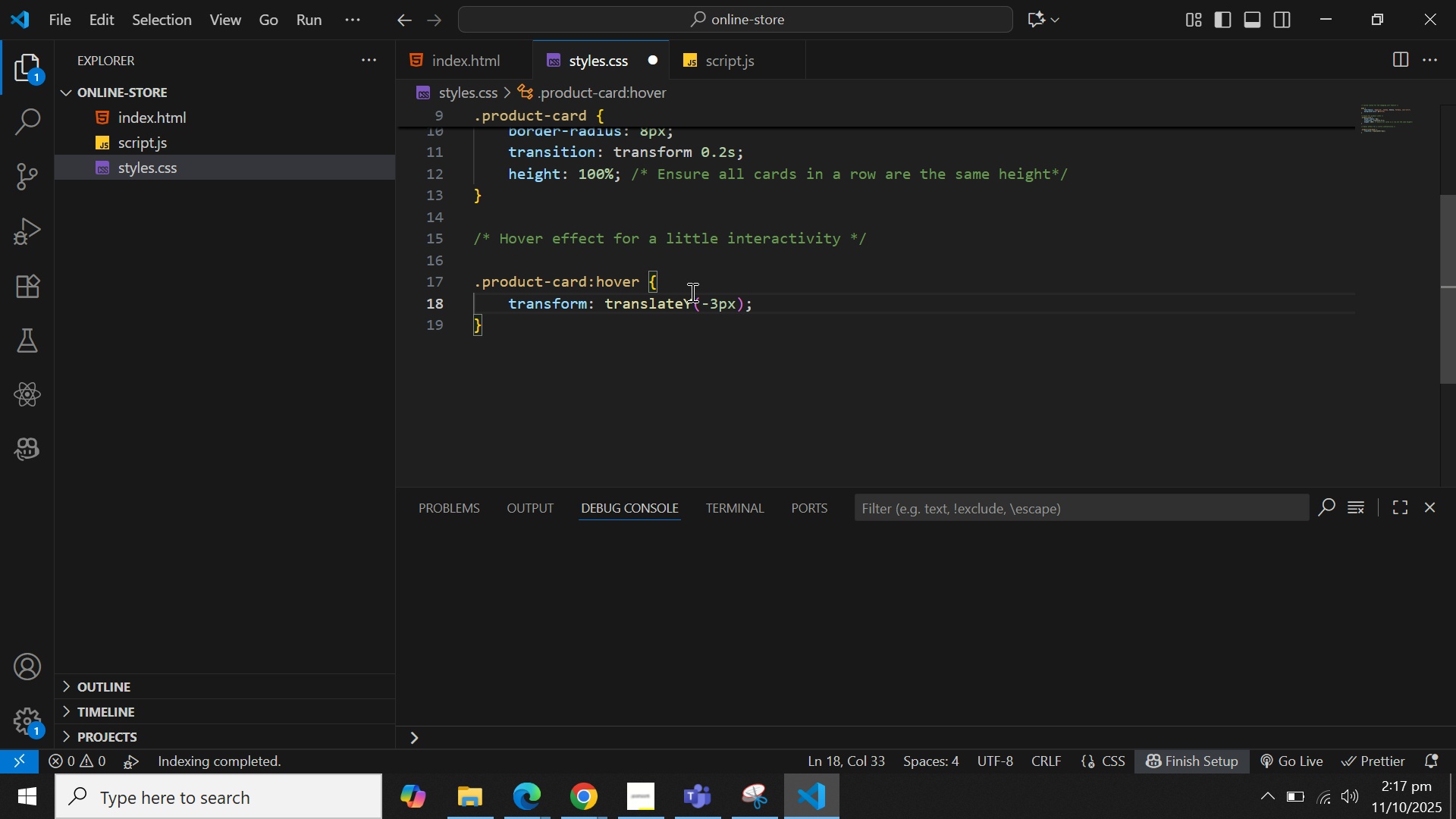 
key(Enter)
 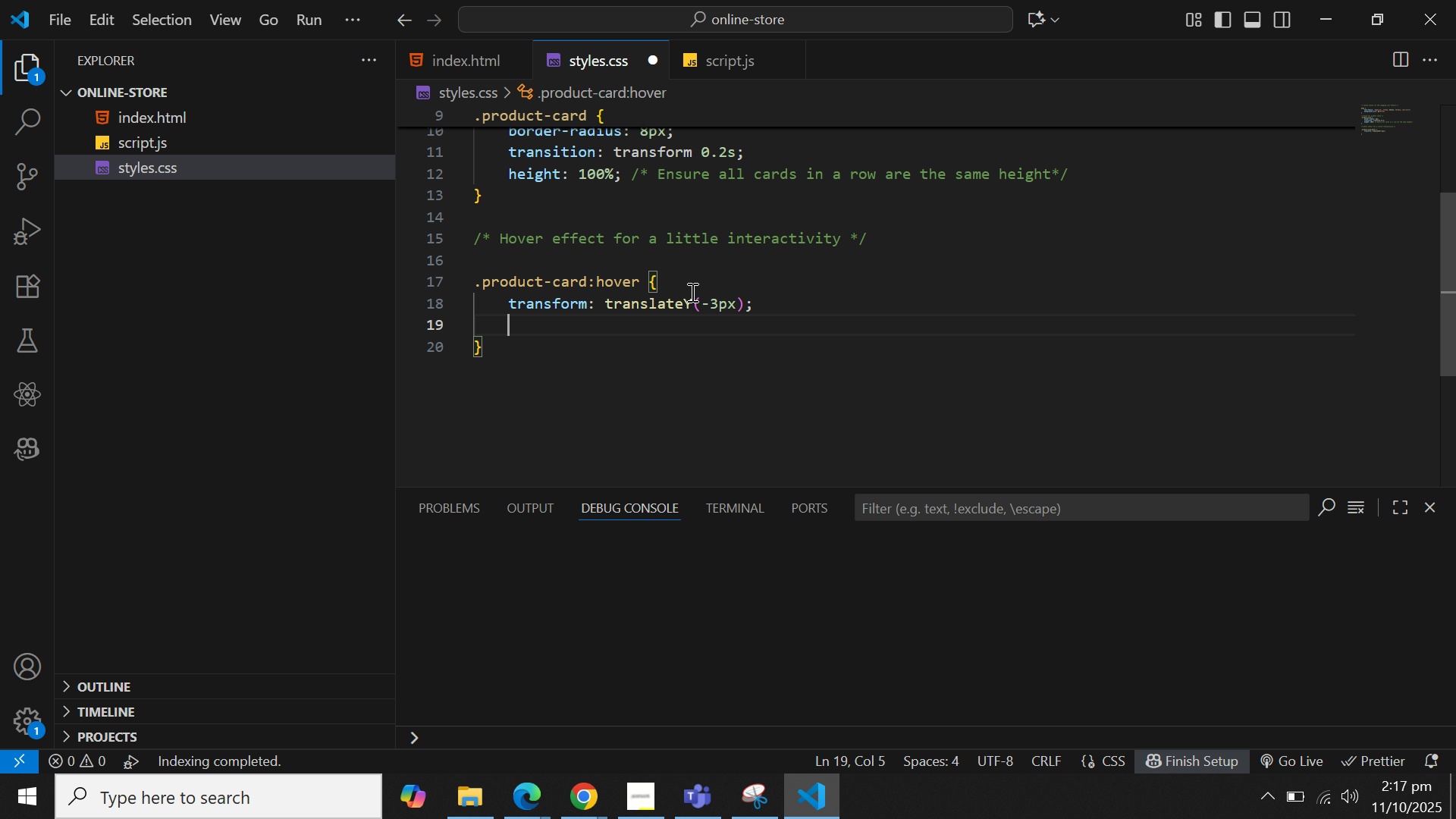 
type(box)
 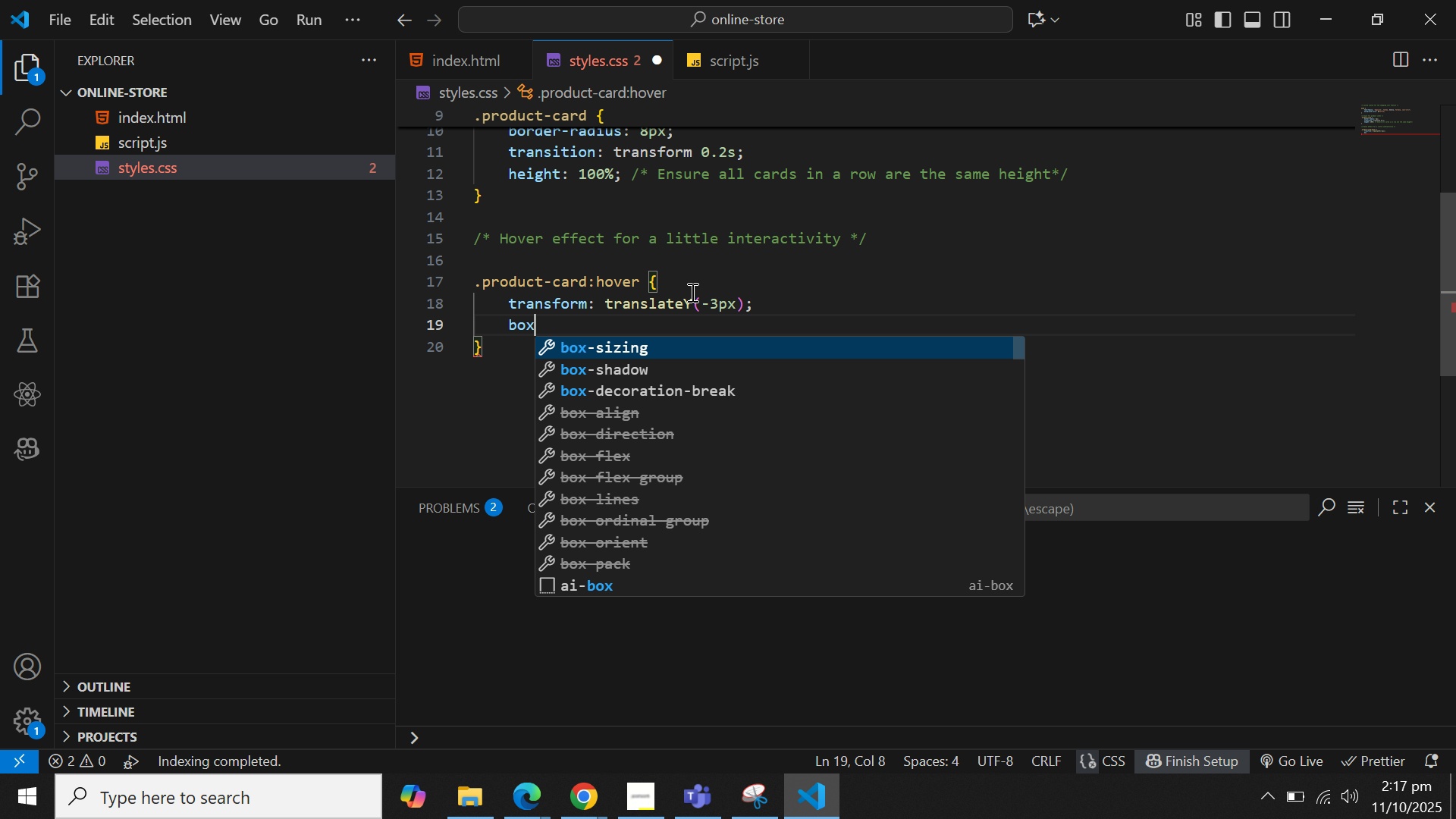 
key(ArrowDown)
 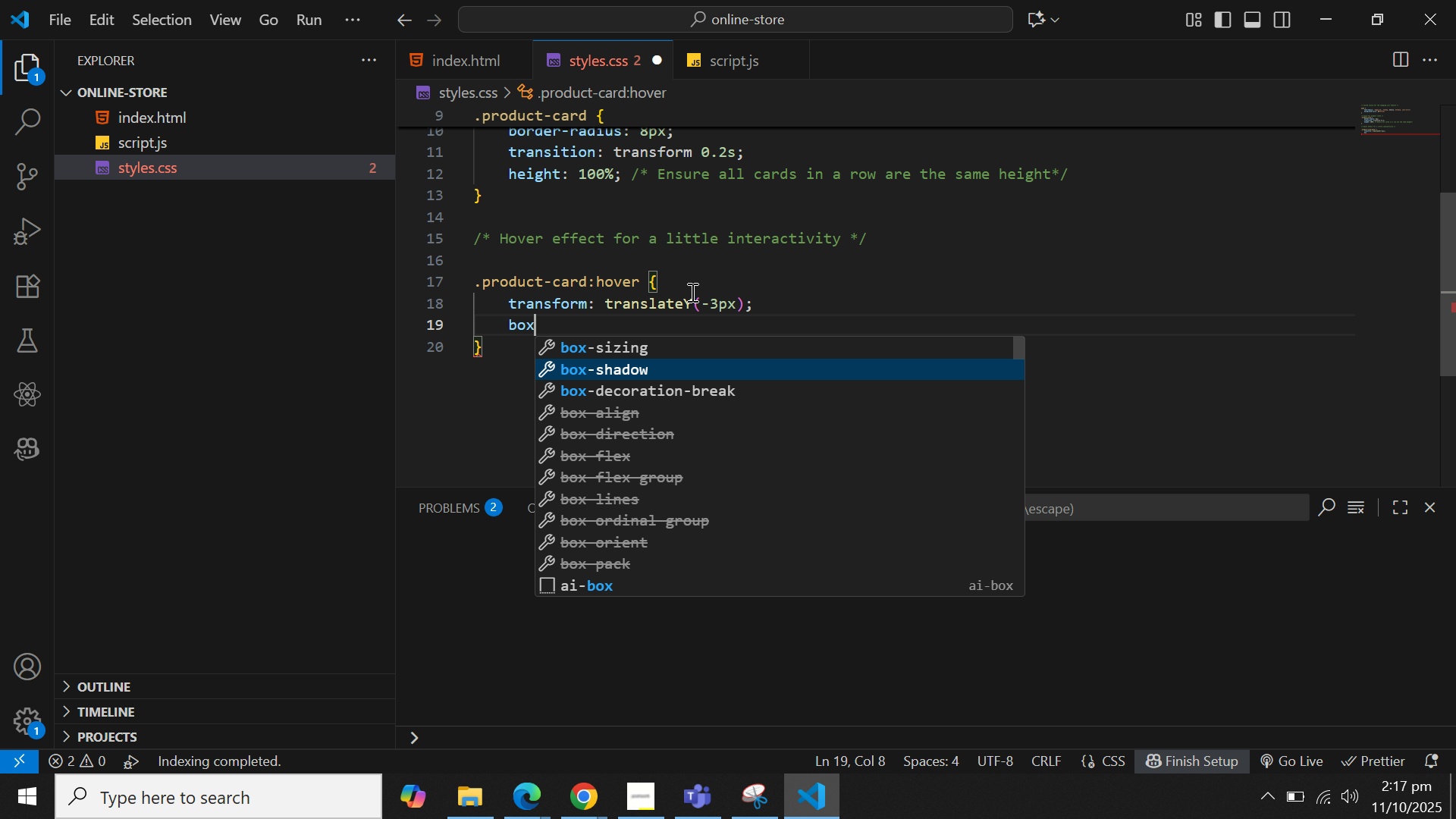 
key(Enter)
 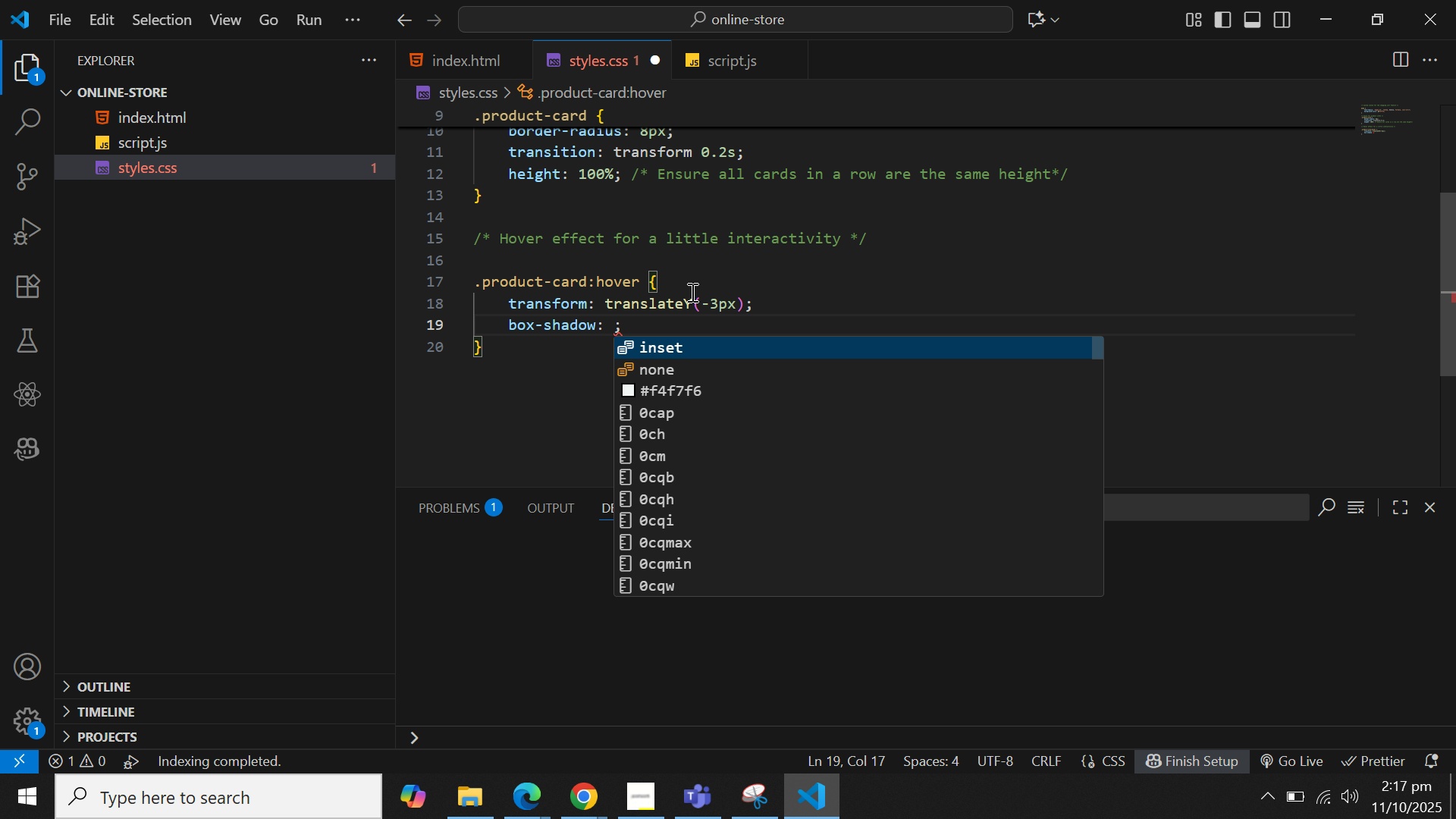 
type(0 4px)
 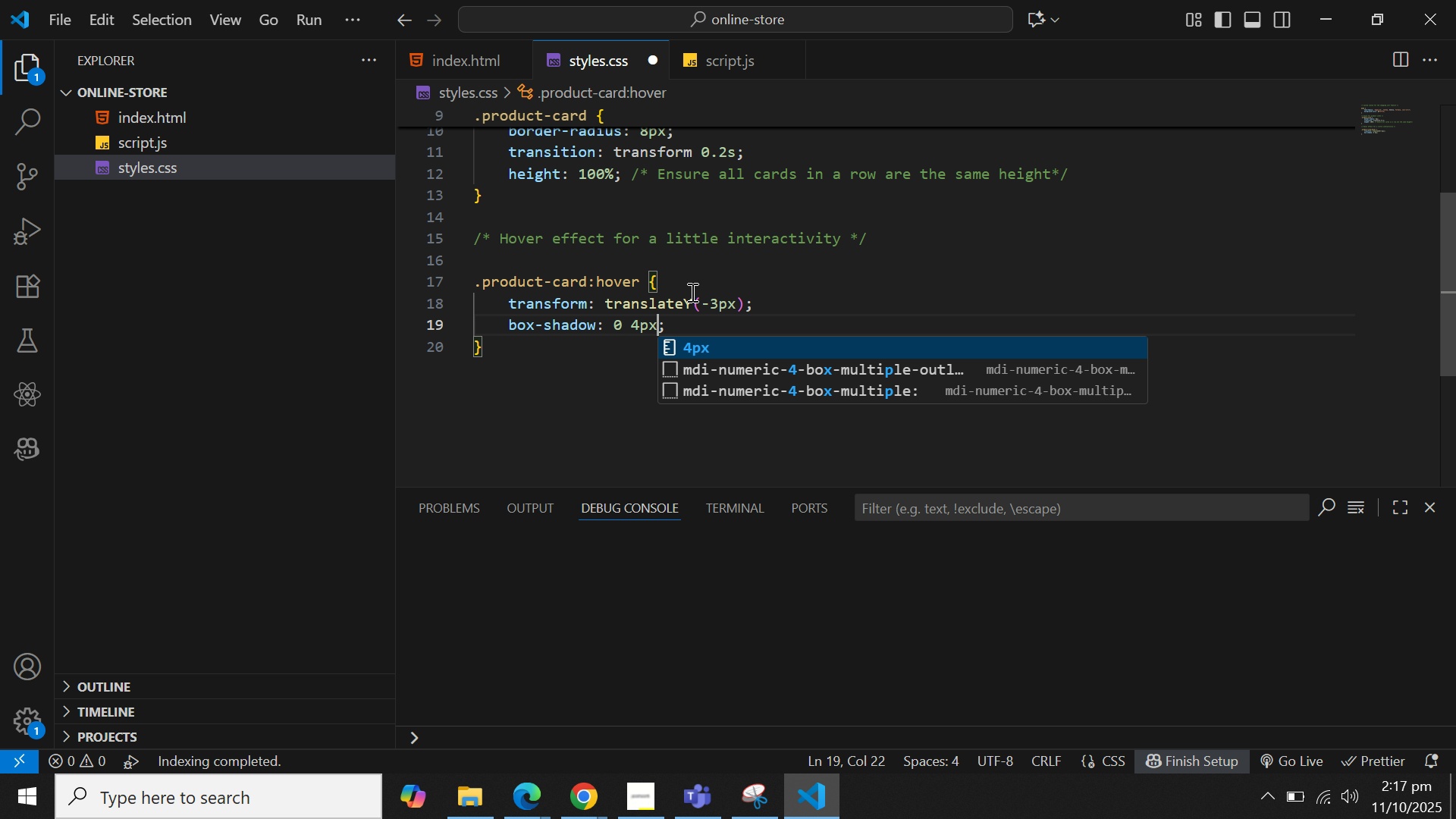 
type( 8px rbg)
 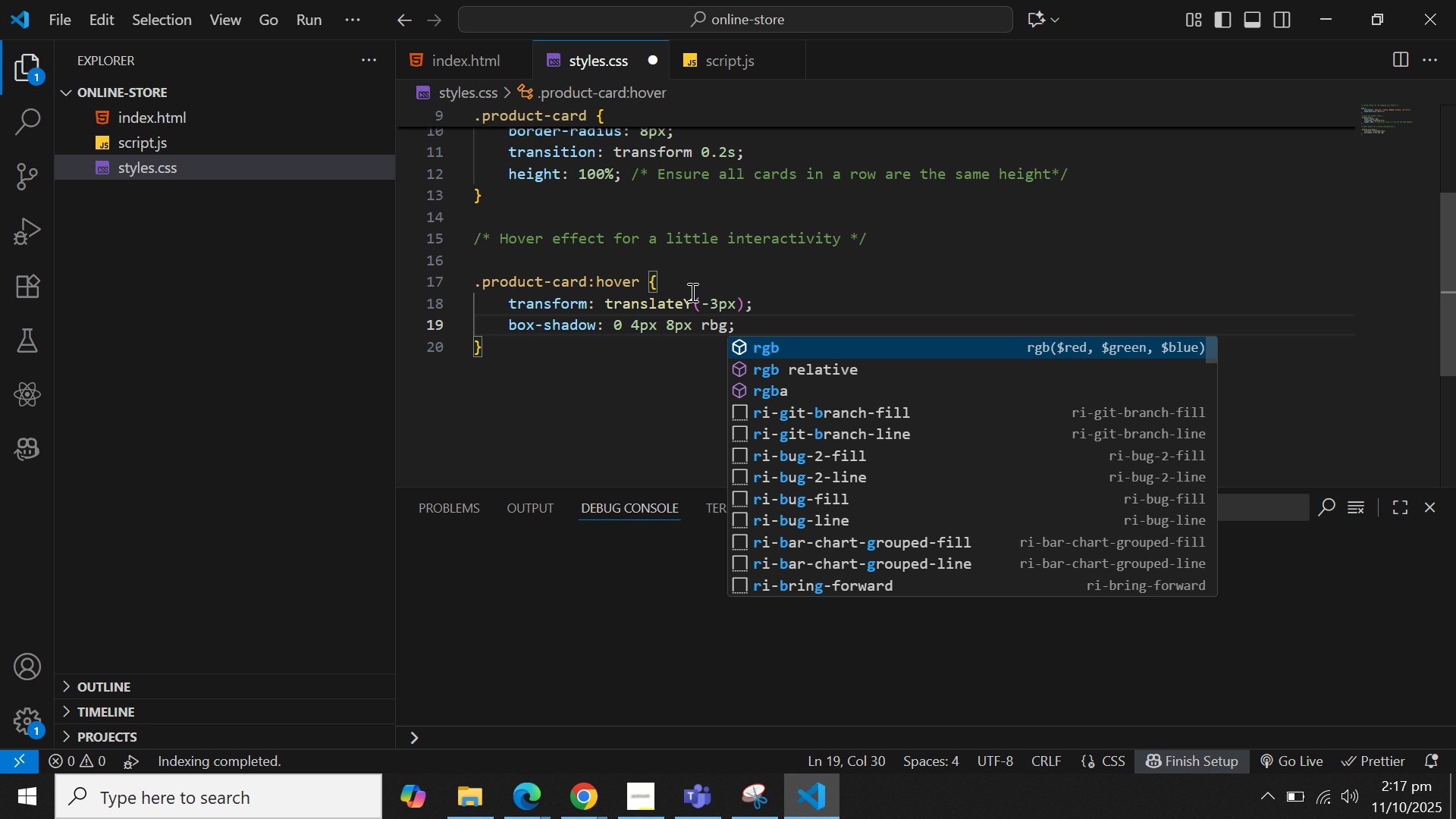 
key(ArrowDown)
 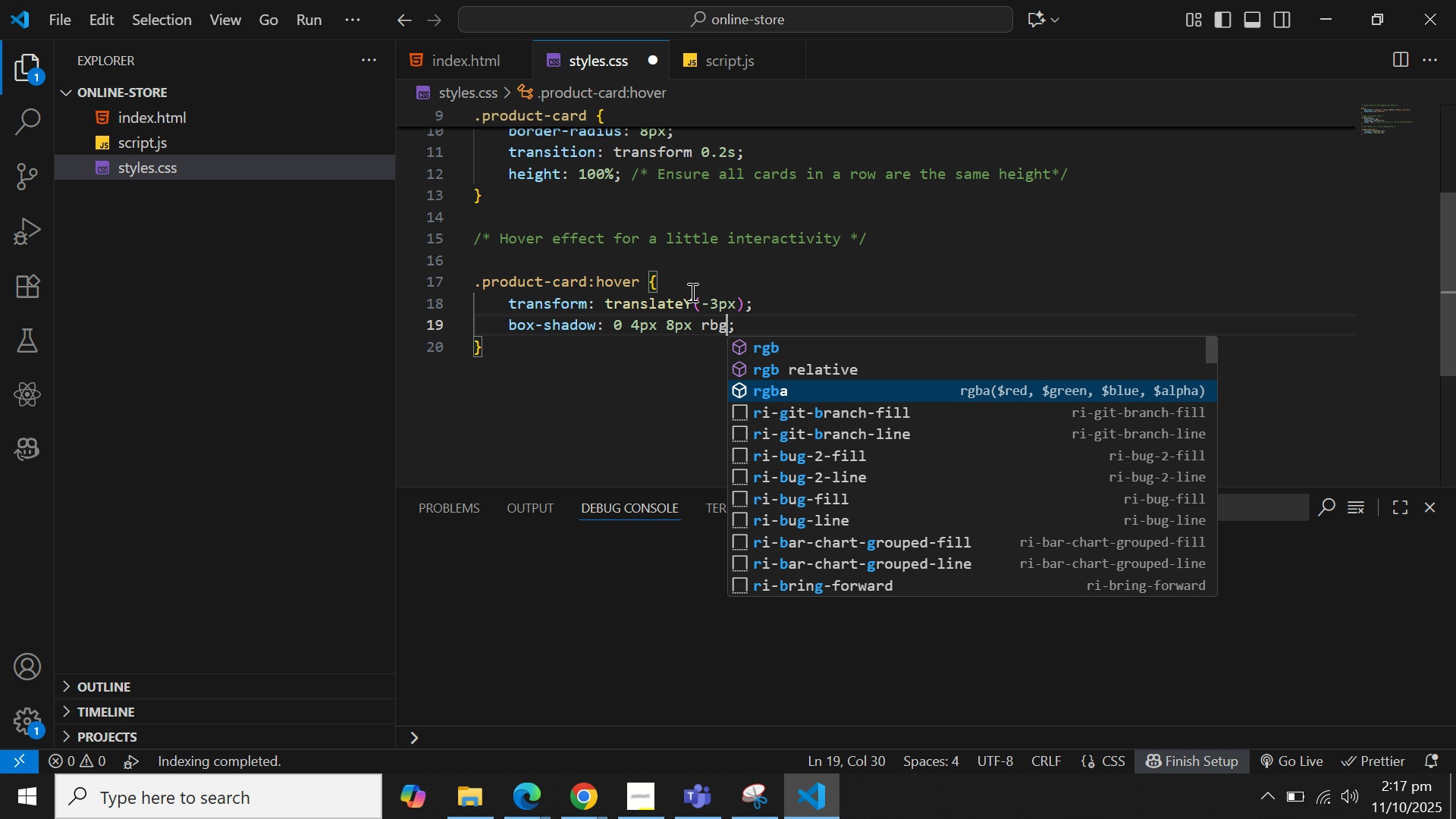 
key(ArrowDown)
 